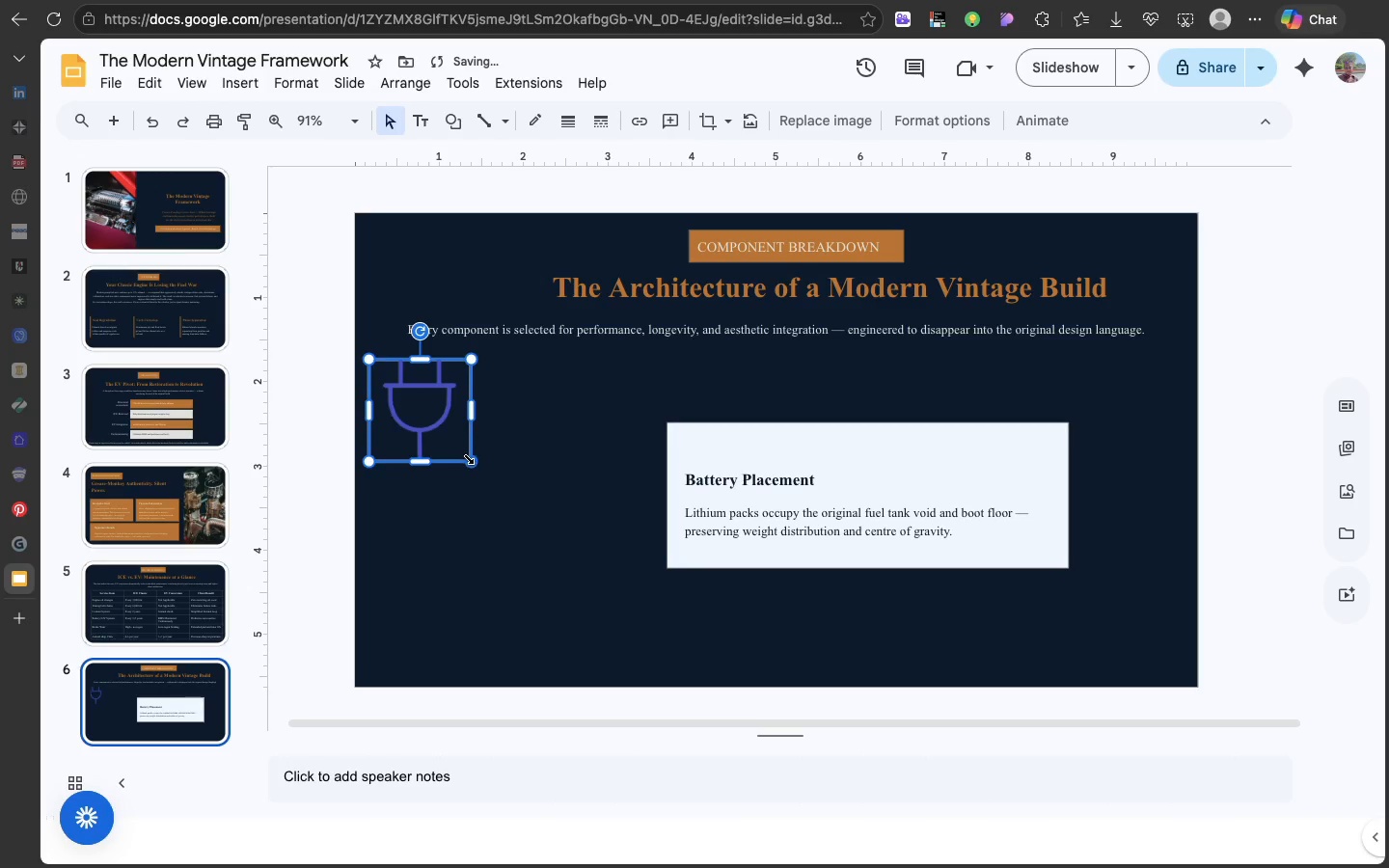 
left_click_drag(start_coordinate=[474, 462], to_coordinate=[408, 403])
 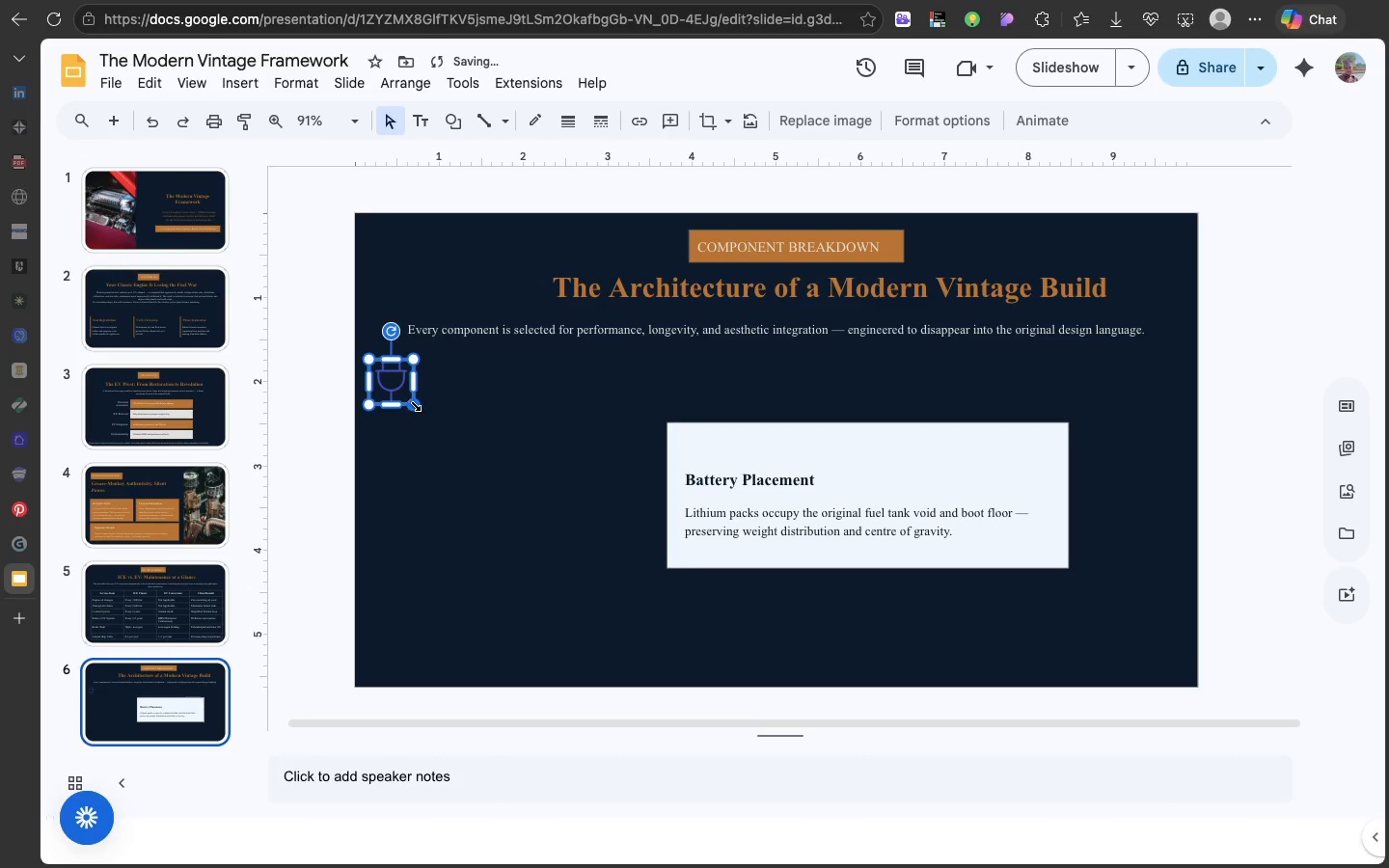 
left_click_drag(start_coordinate=[414, 404], to_coordinate=[397, 395])
 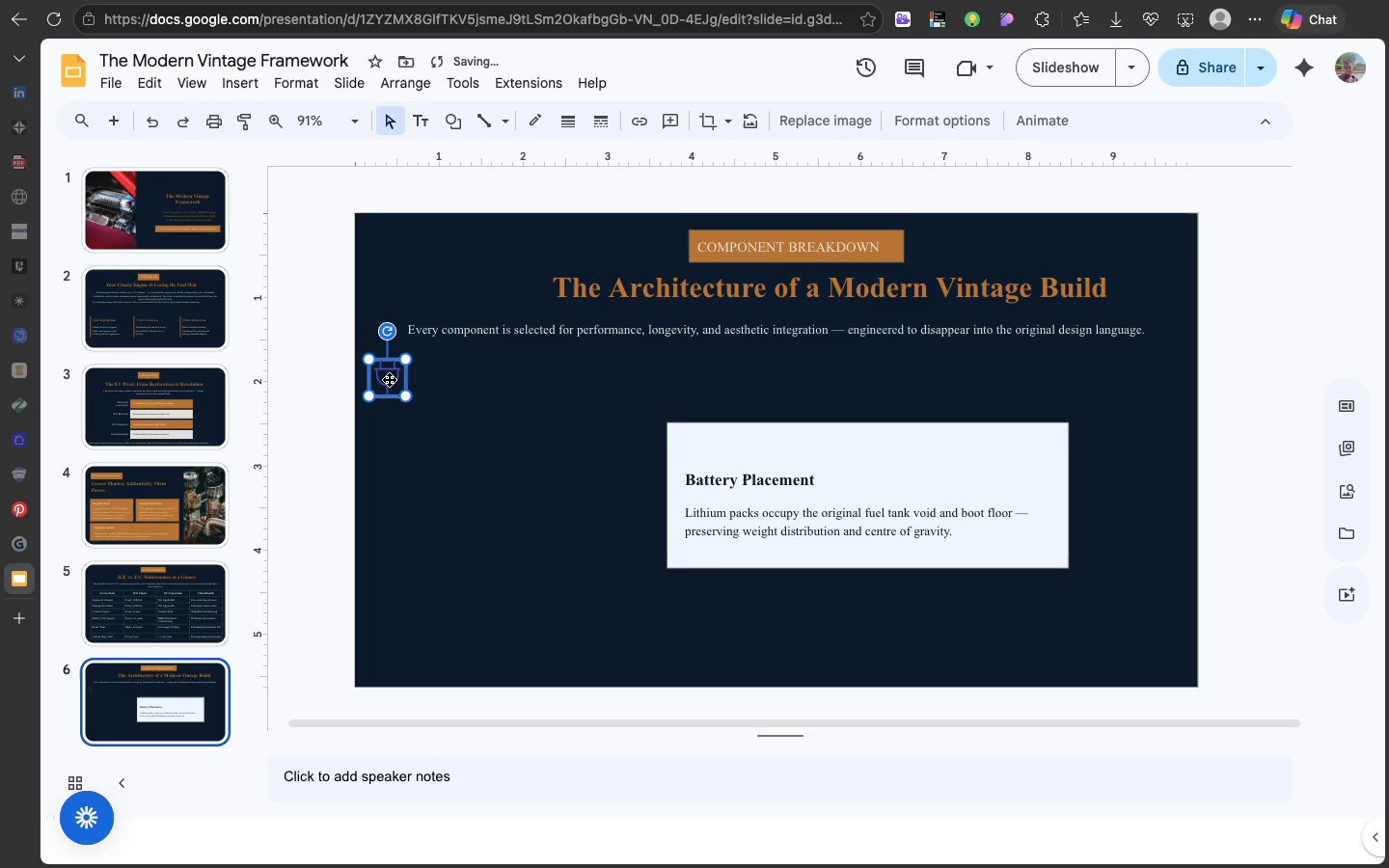 
left_click_drag(start_coordinate=[388, 378], to_coordinate=[701, 446])
 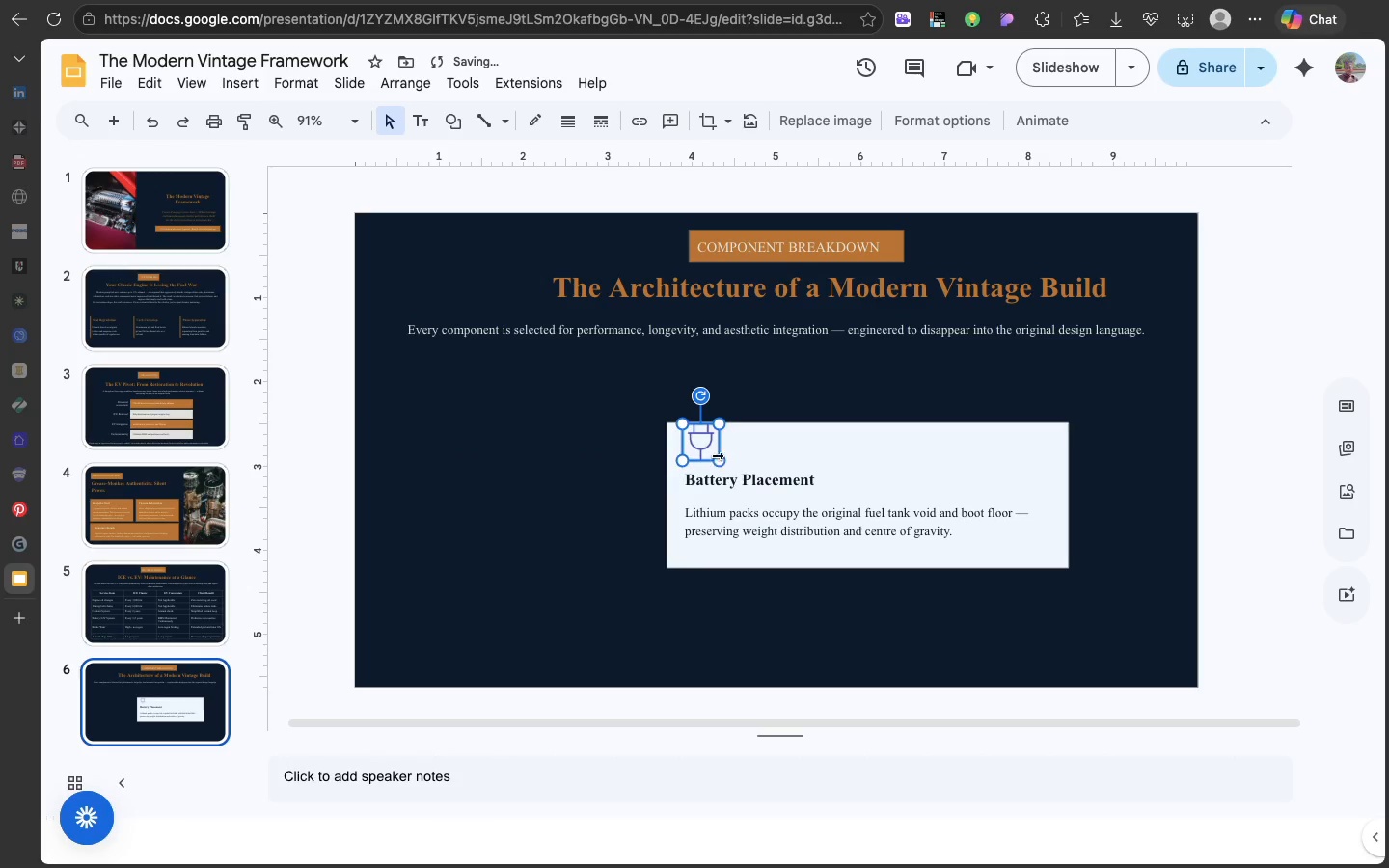 
left_click_drag(start_coordinate=[717, 455], to_coordinate=[709, 452])
 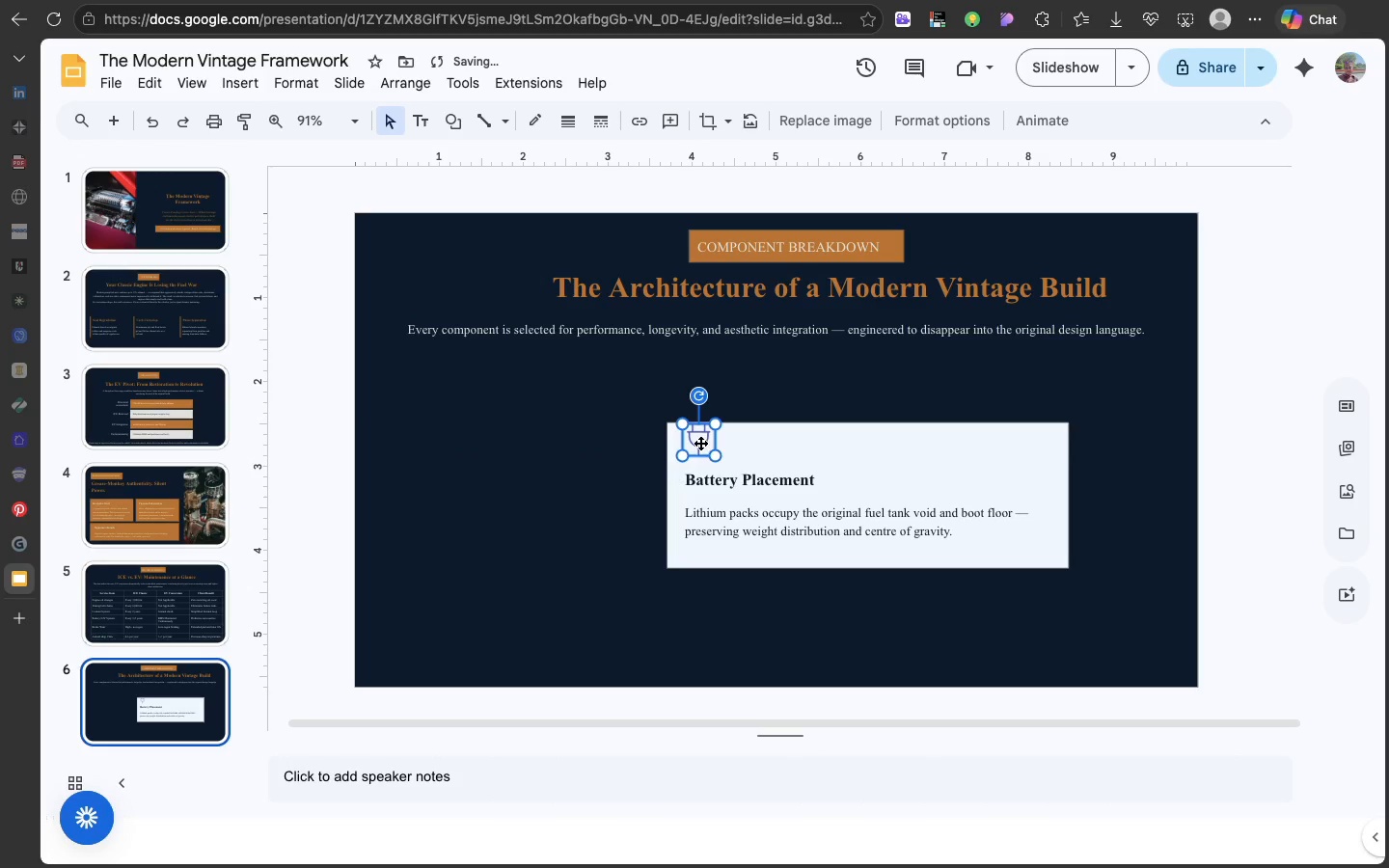 
left_click_drag(start_coordinate=[700, 443], to_coordinate=[704, 450])
 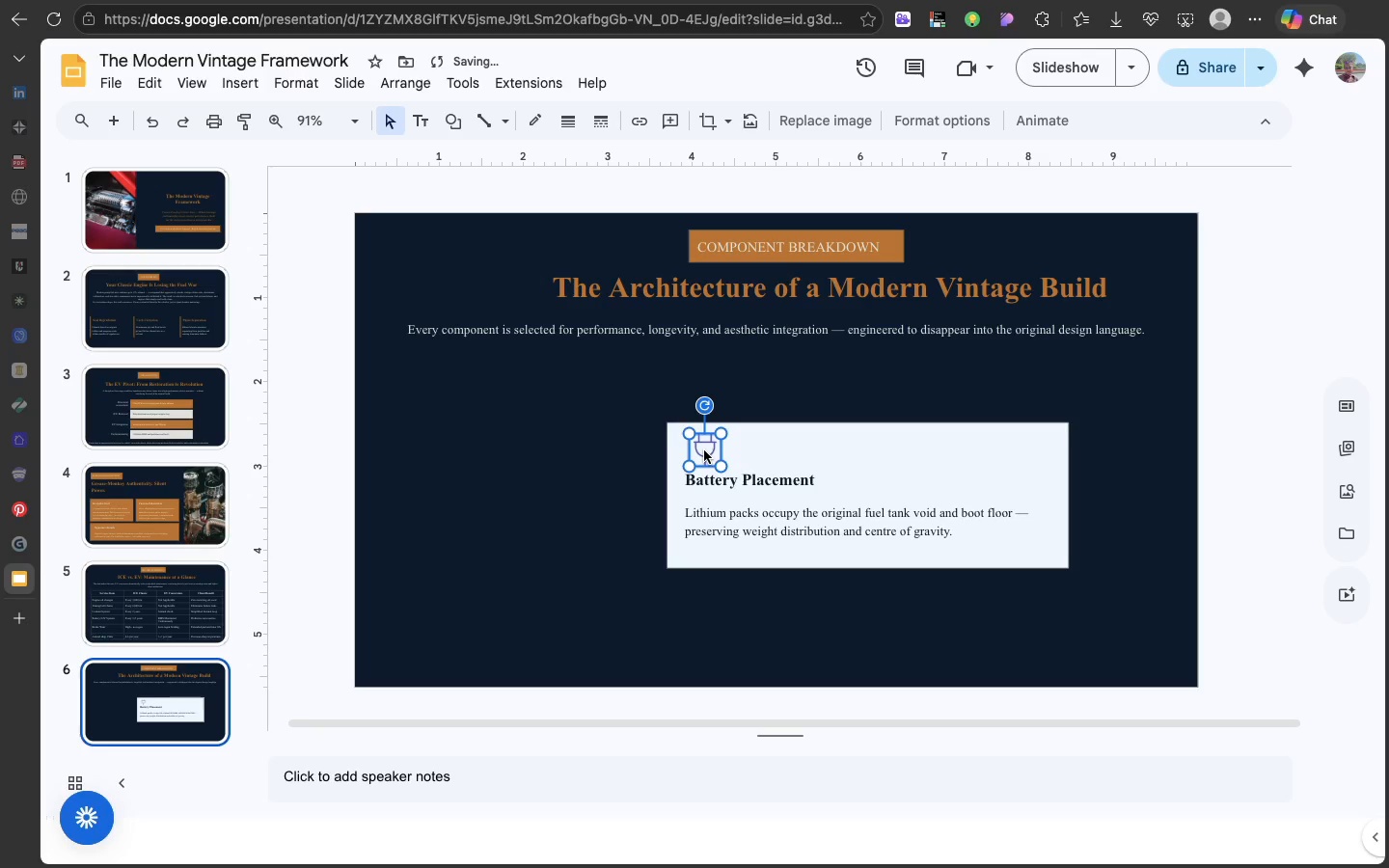 
left_click_drag(start_coordinate=[704, 450], to_coordinate=[697, 447])
 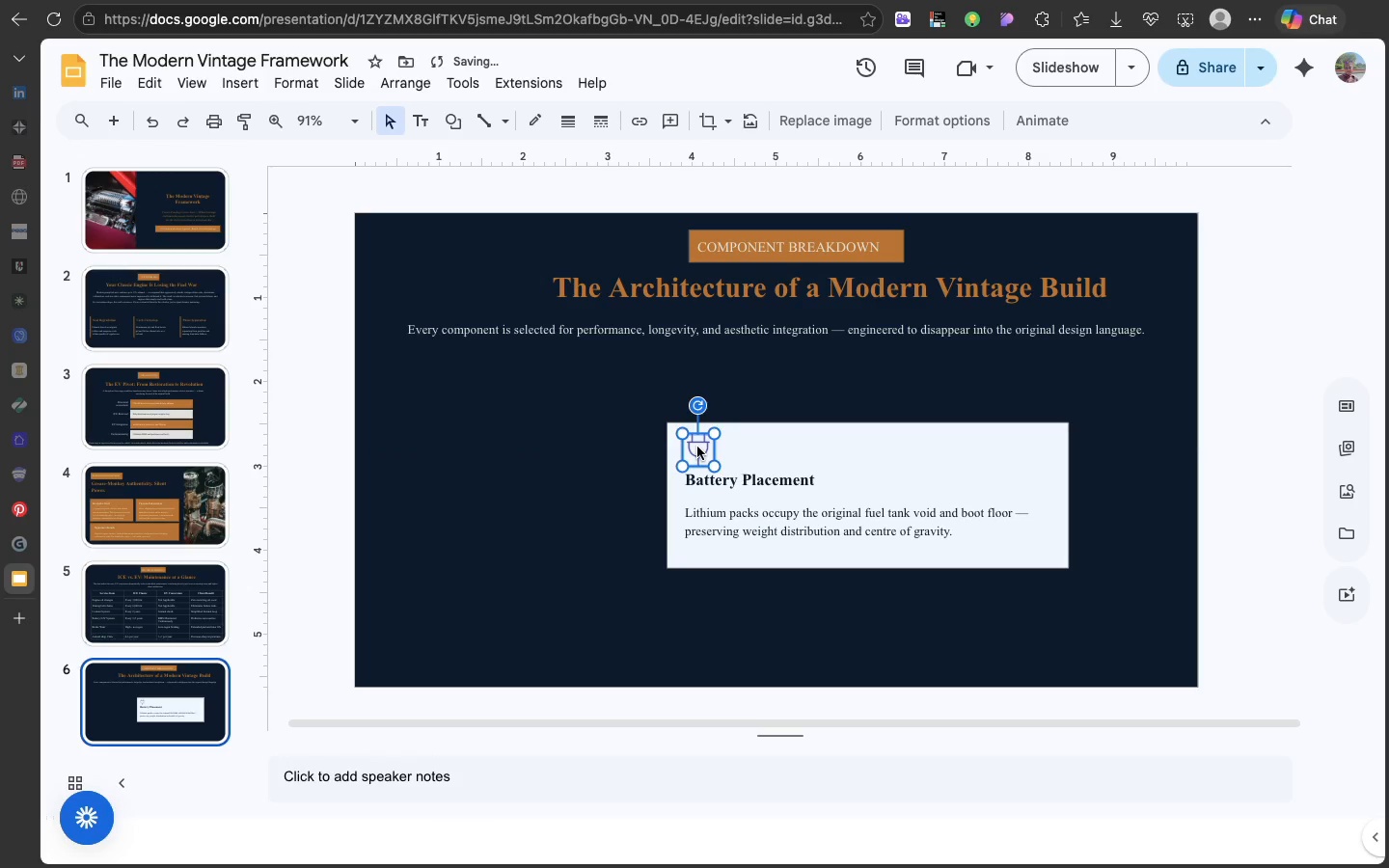 
left_click_drag(start_coordinate=[697, 447], to_coordinate=[702, 445])
 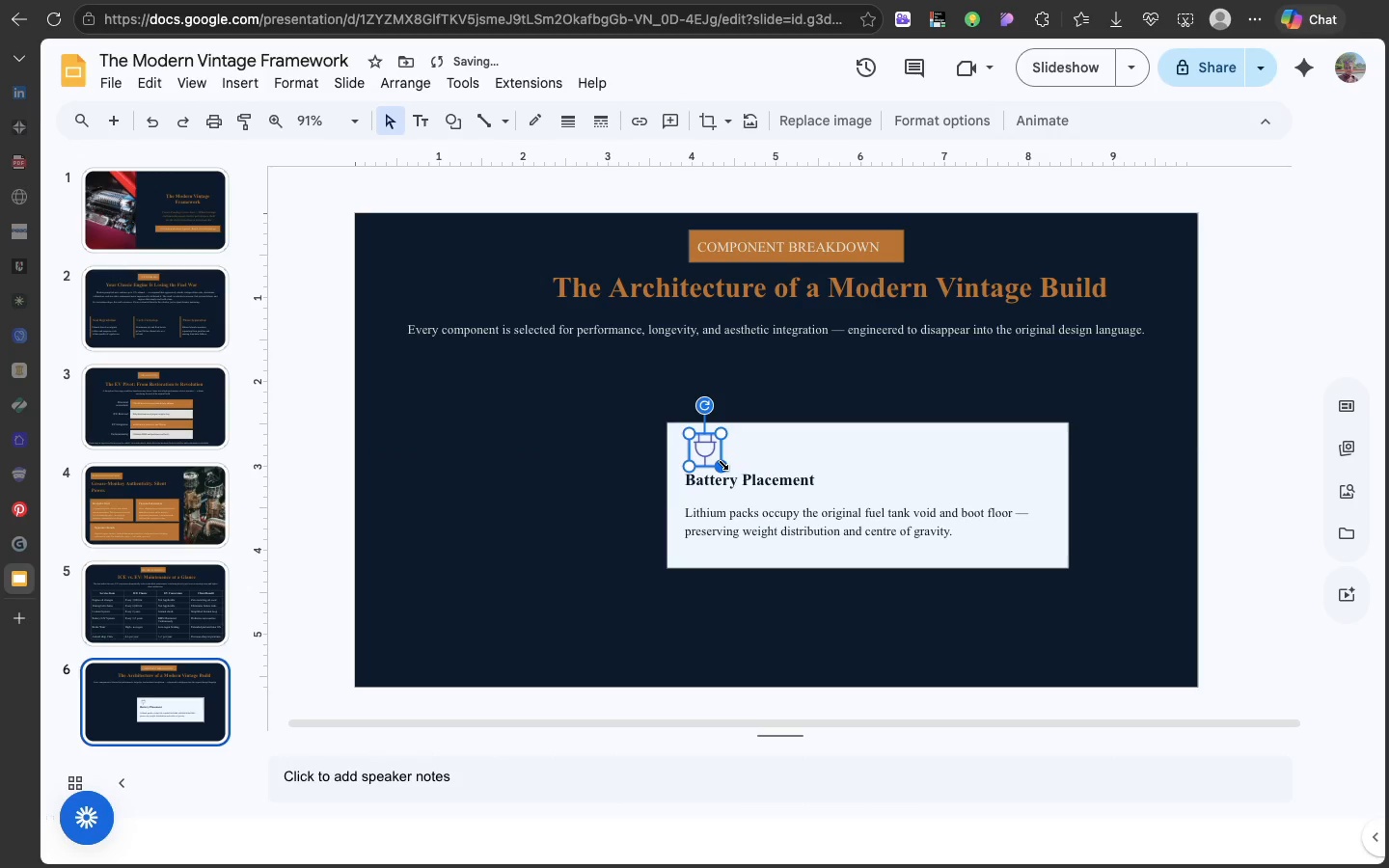 
left_click_drag(start_coordinate=[722, 464], to_coordinate=[710, 455])
 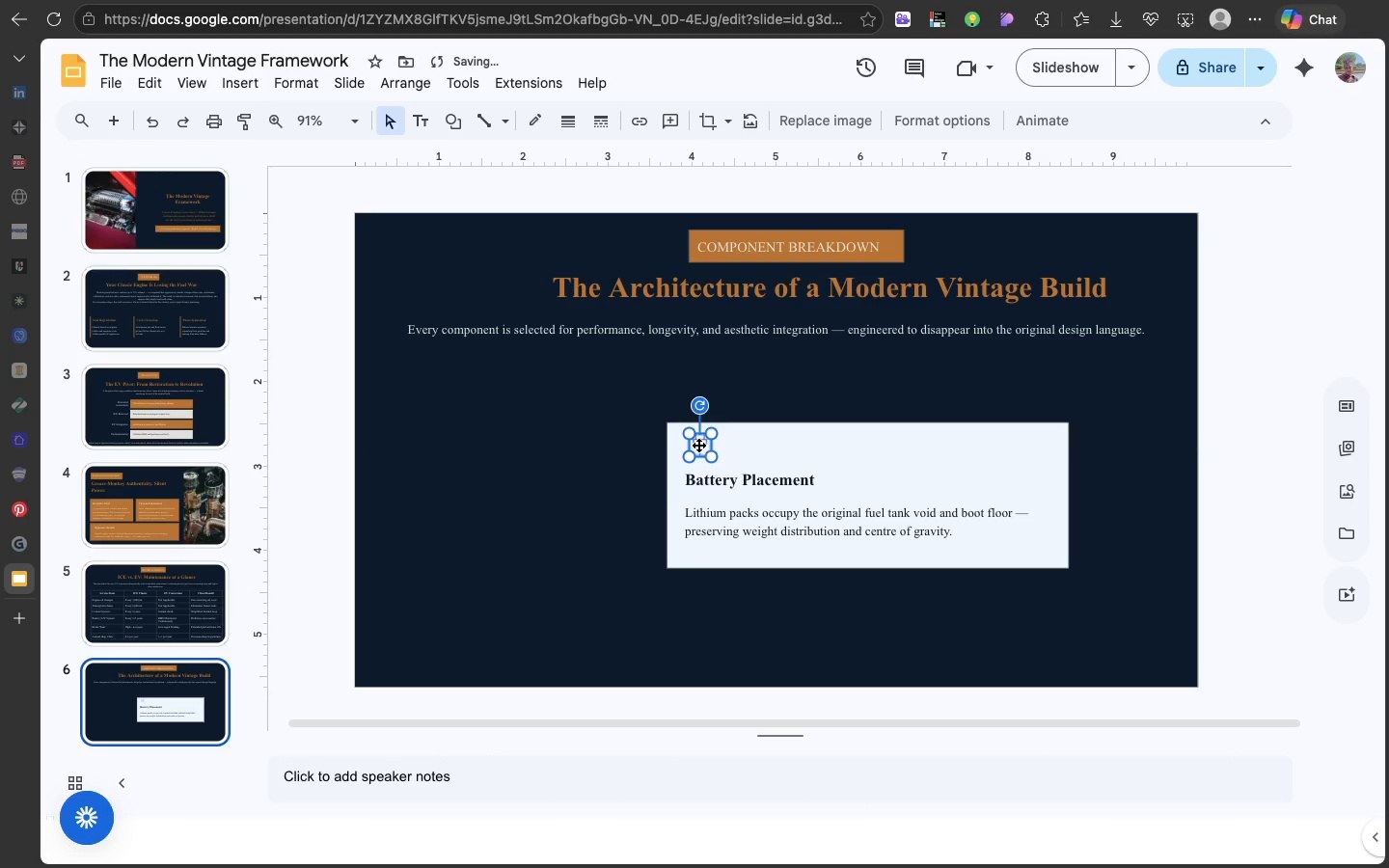 
left_click_drag(start_coordinate=[698, 445], to_coordinate=[697, 454])
 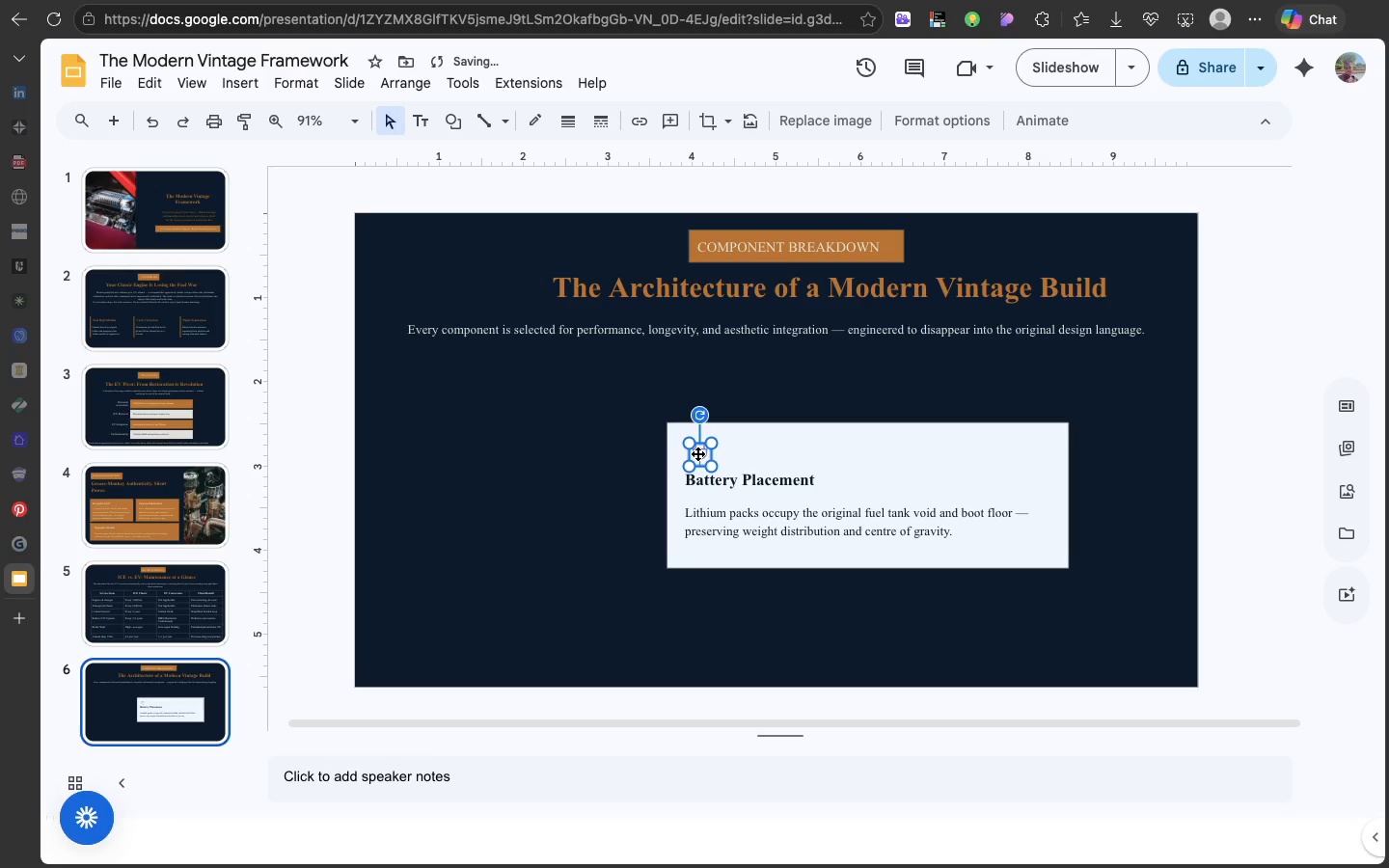 
left_click_drag(start_coordinate=[697, 453], to_coordinate=[695, 442])
 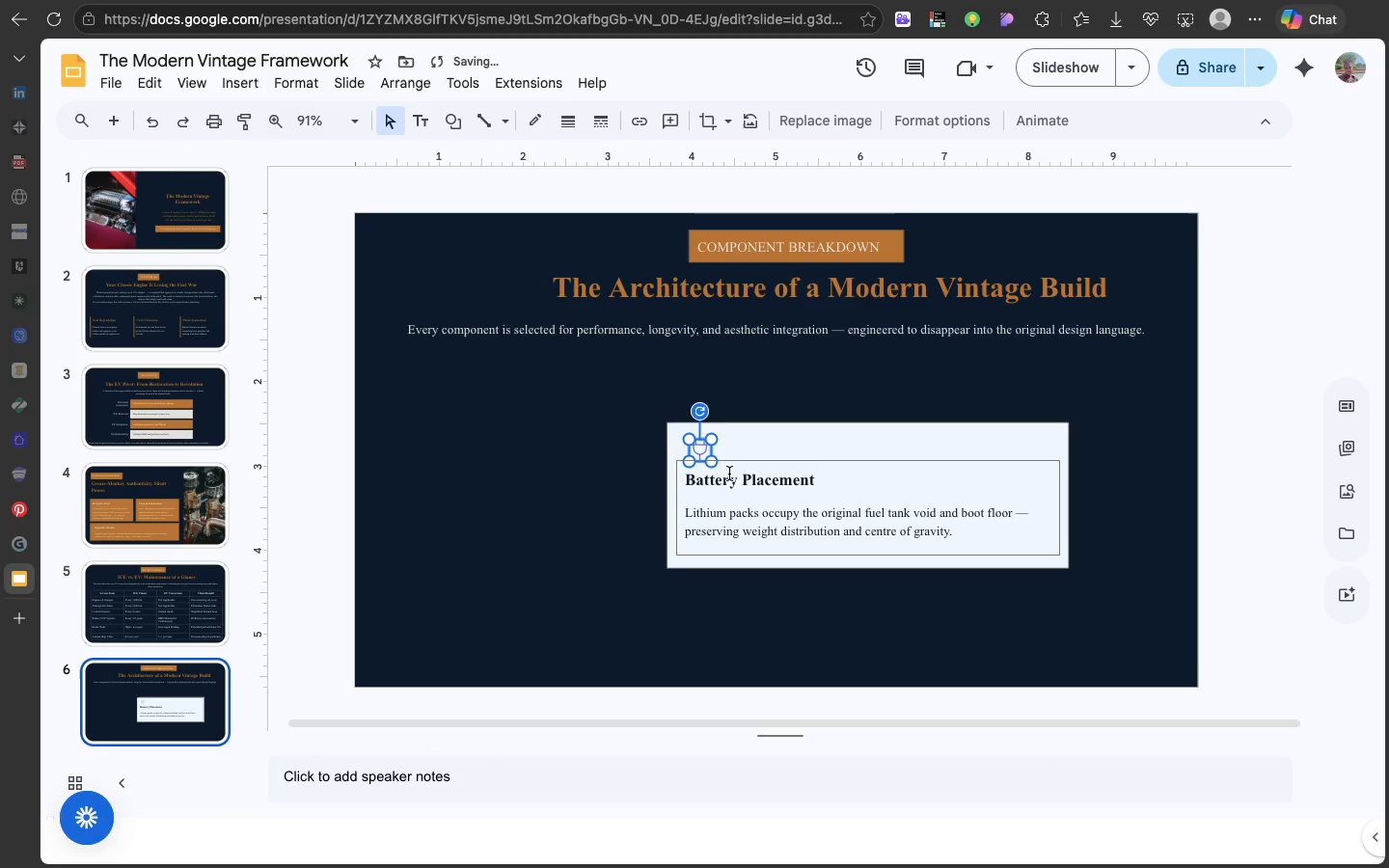 
left_click([729, 474])
 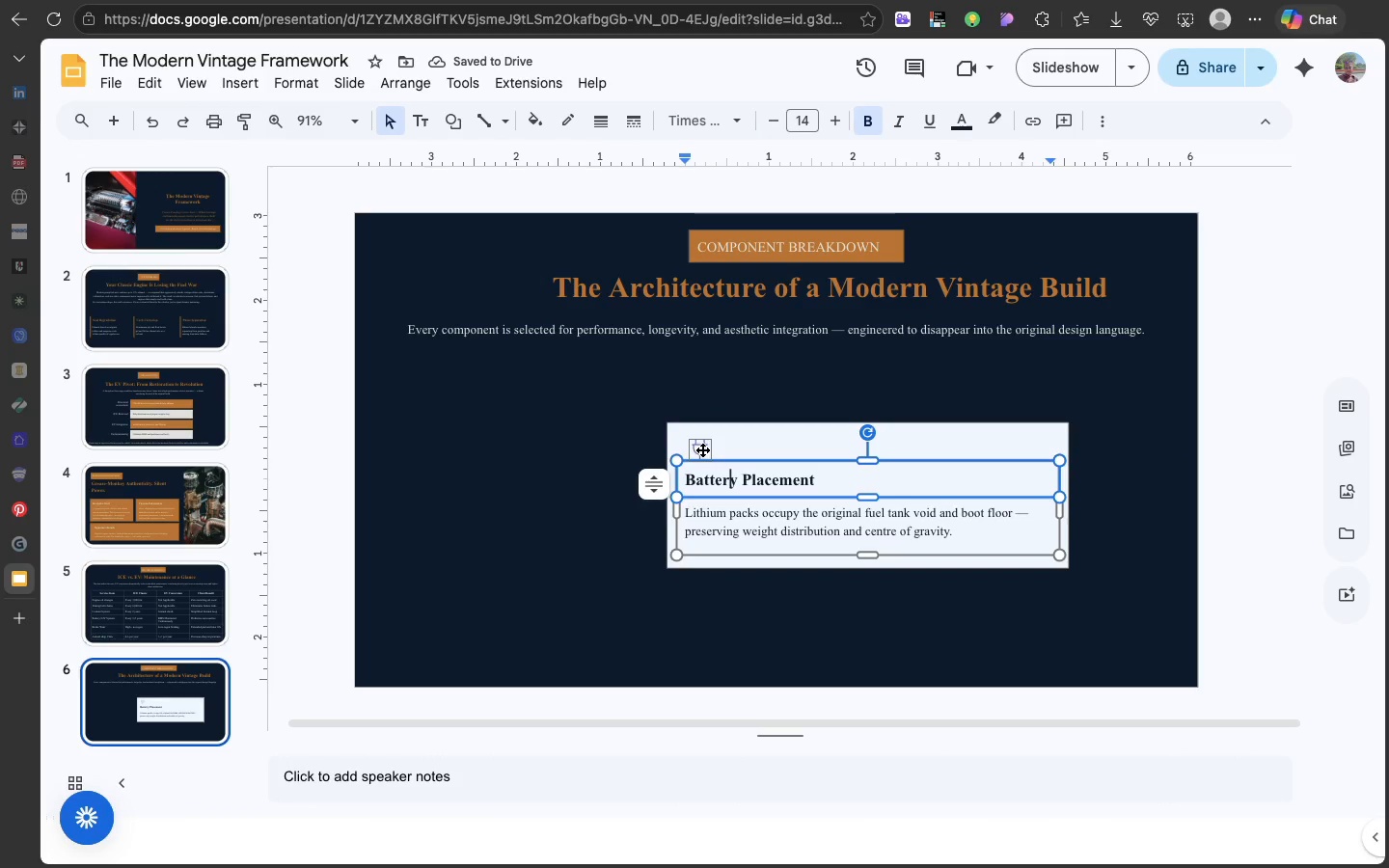 
left_click([702, 449])
 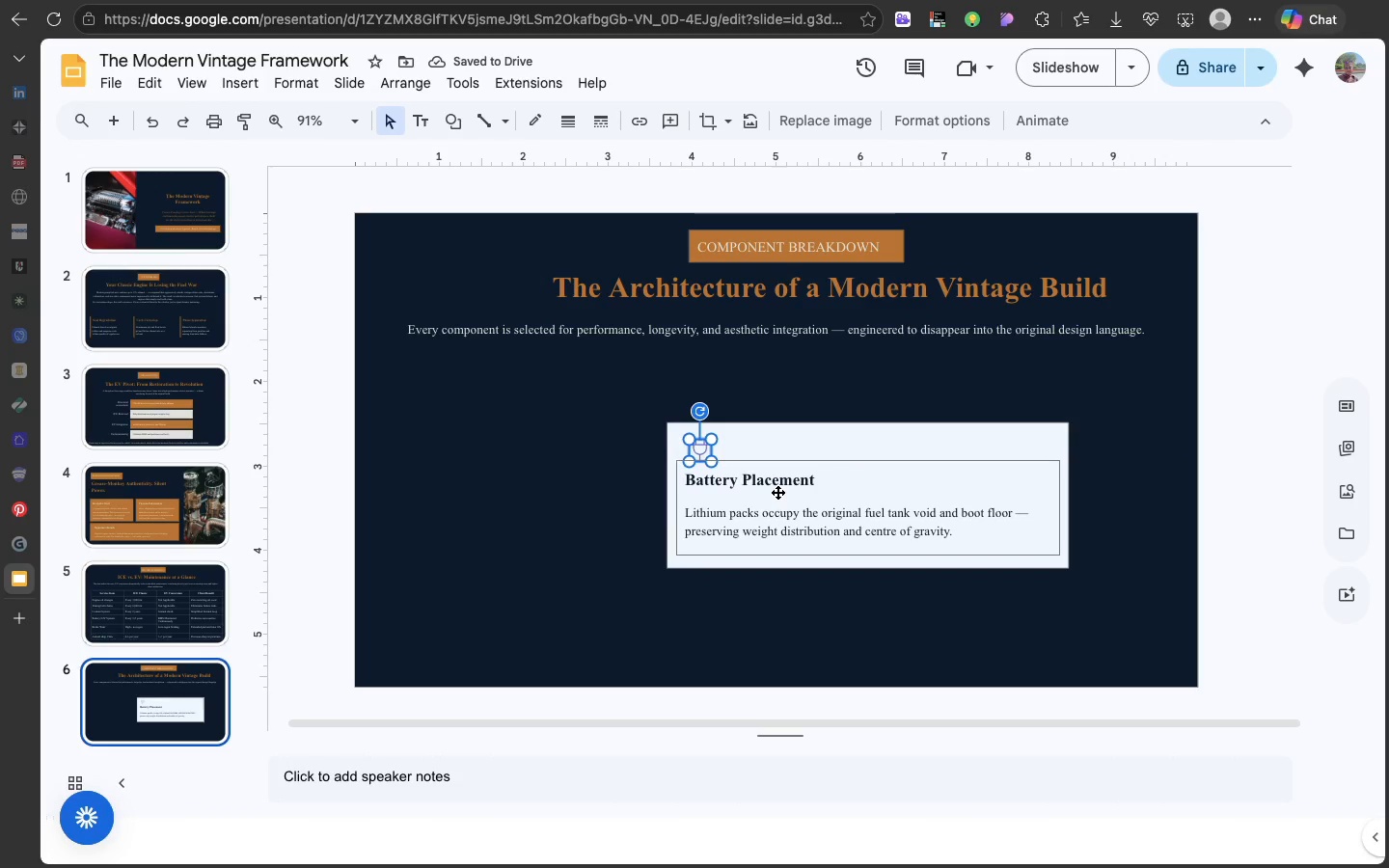 
left_click([777, 492])
 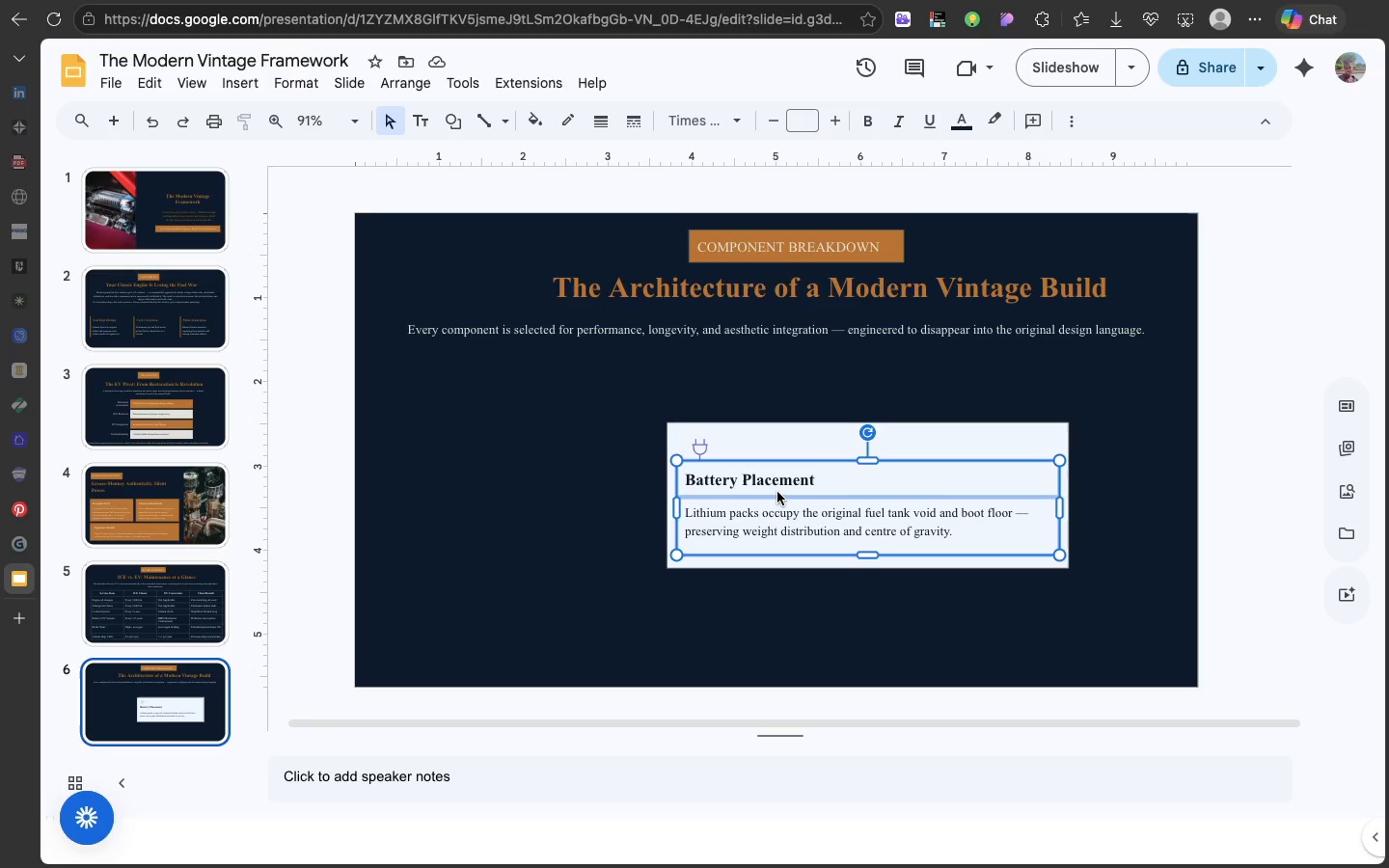 
hold_key(key=ShiftLeft, duration=2.27)
left_click([703, 447])
 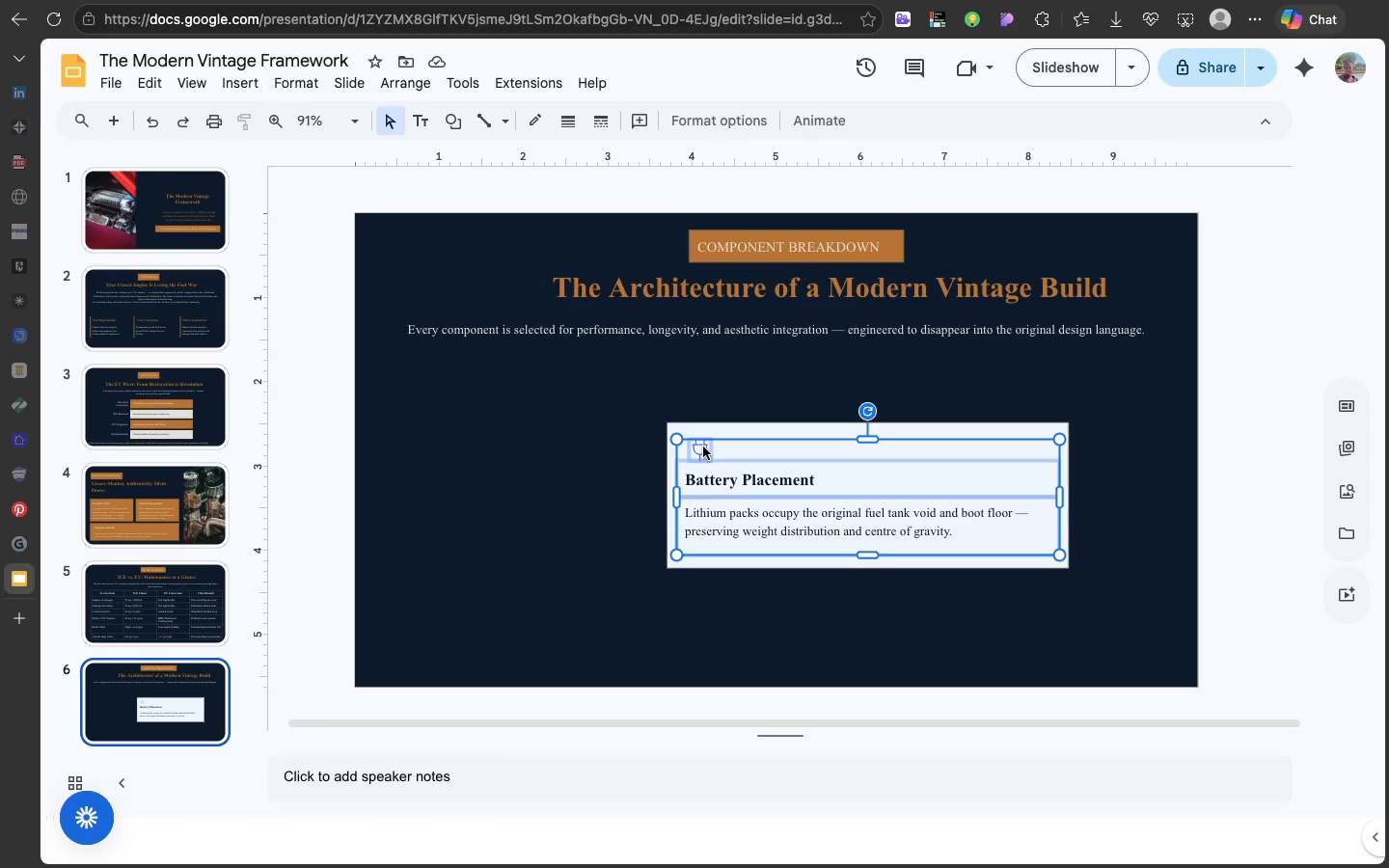 
right_click([703, 447])
 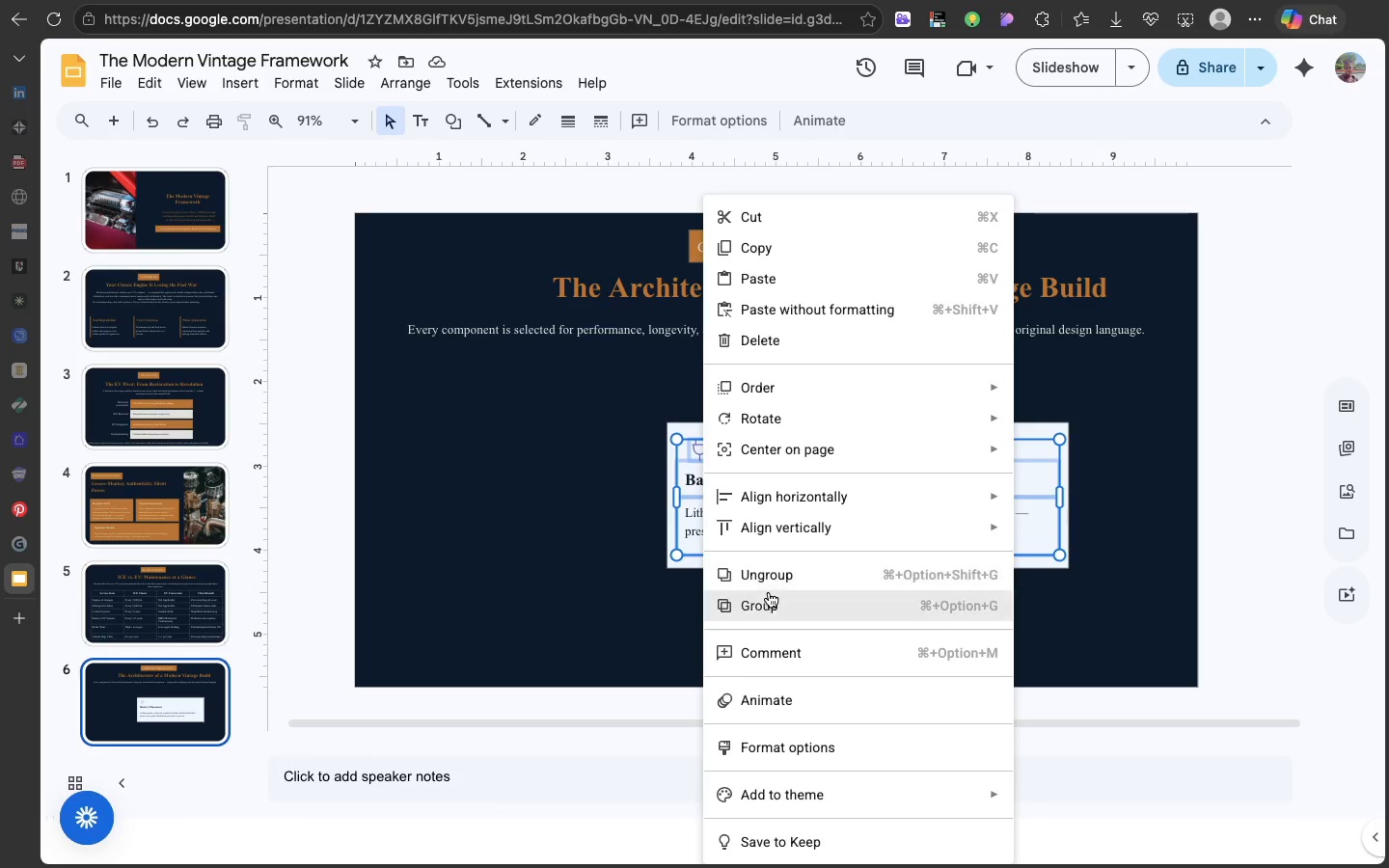 
left_click([768, 597])
 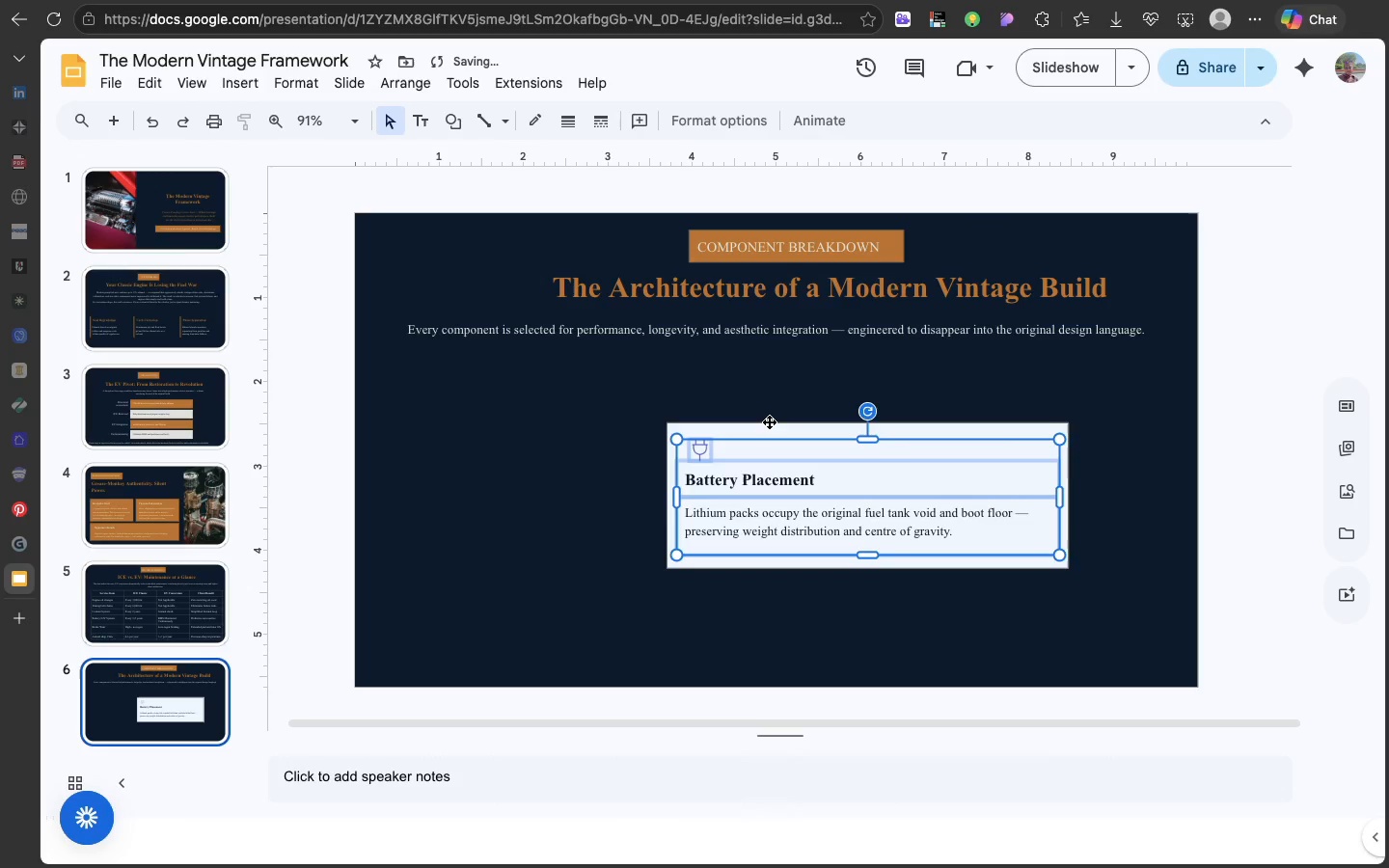 
left_click([769, 421])
 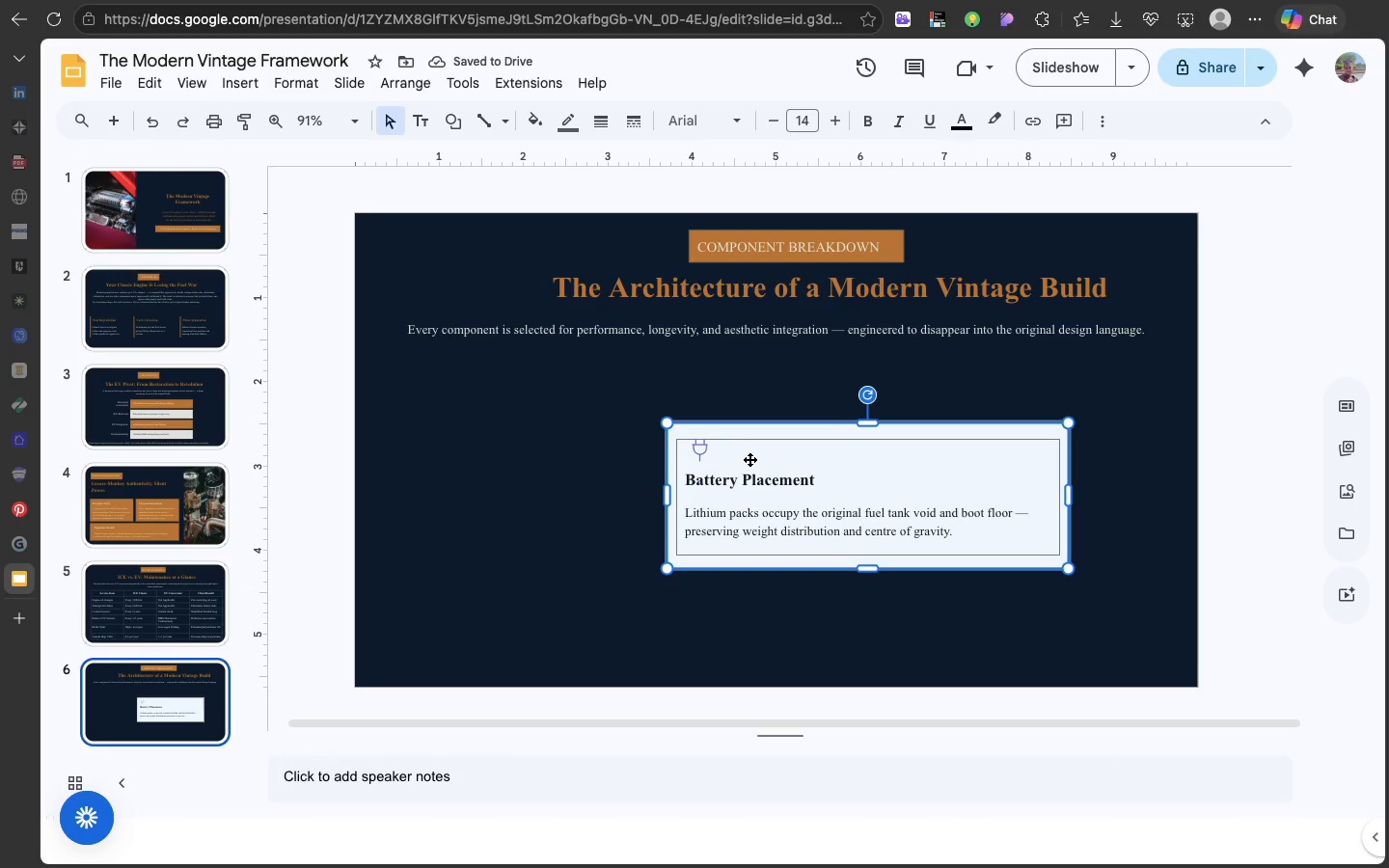 
hold_key(key=ShiftLeft, duration=1.44)
left_click([749, 460])
 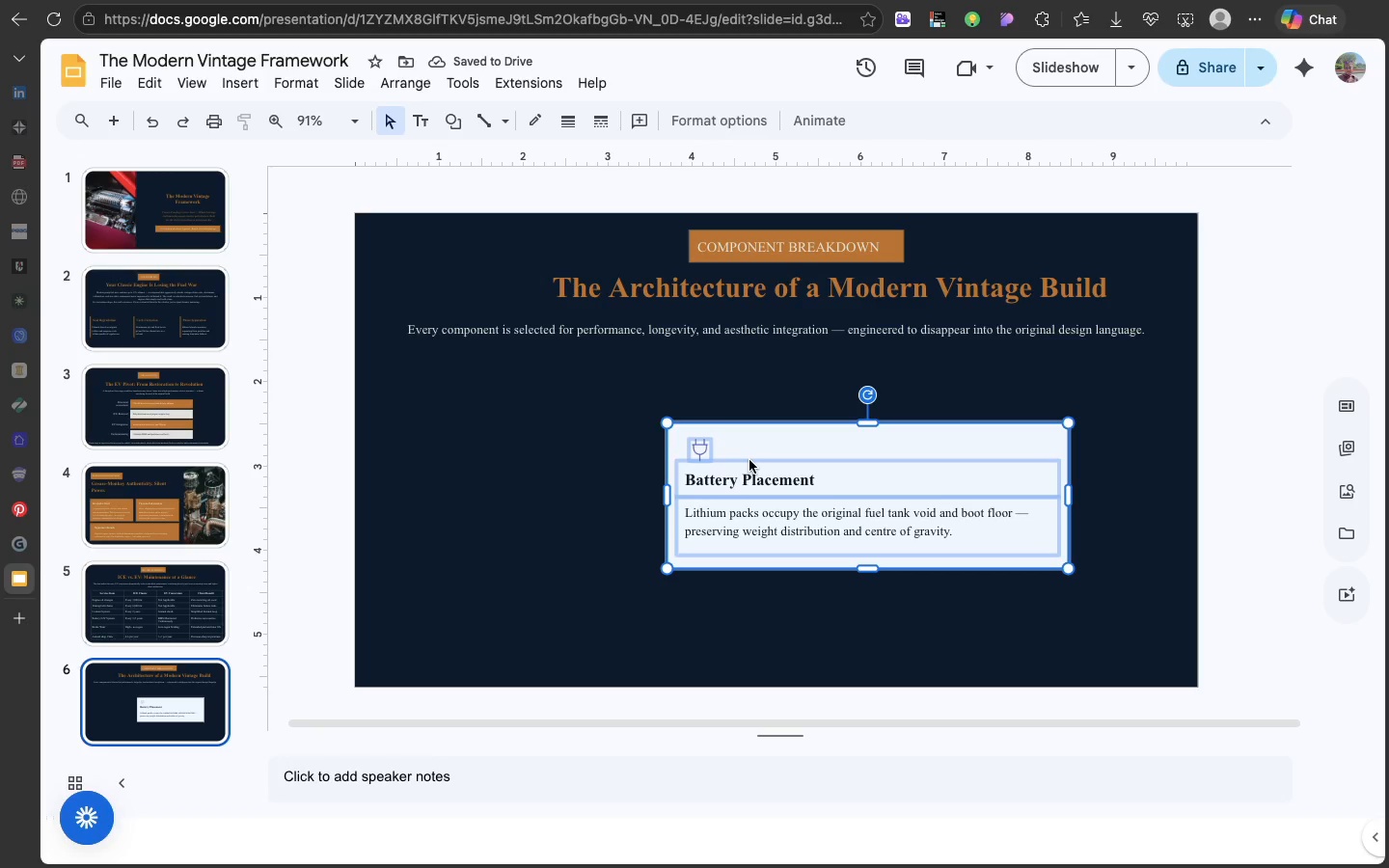 
right_click([749, 460])
 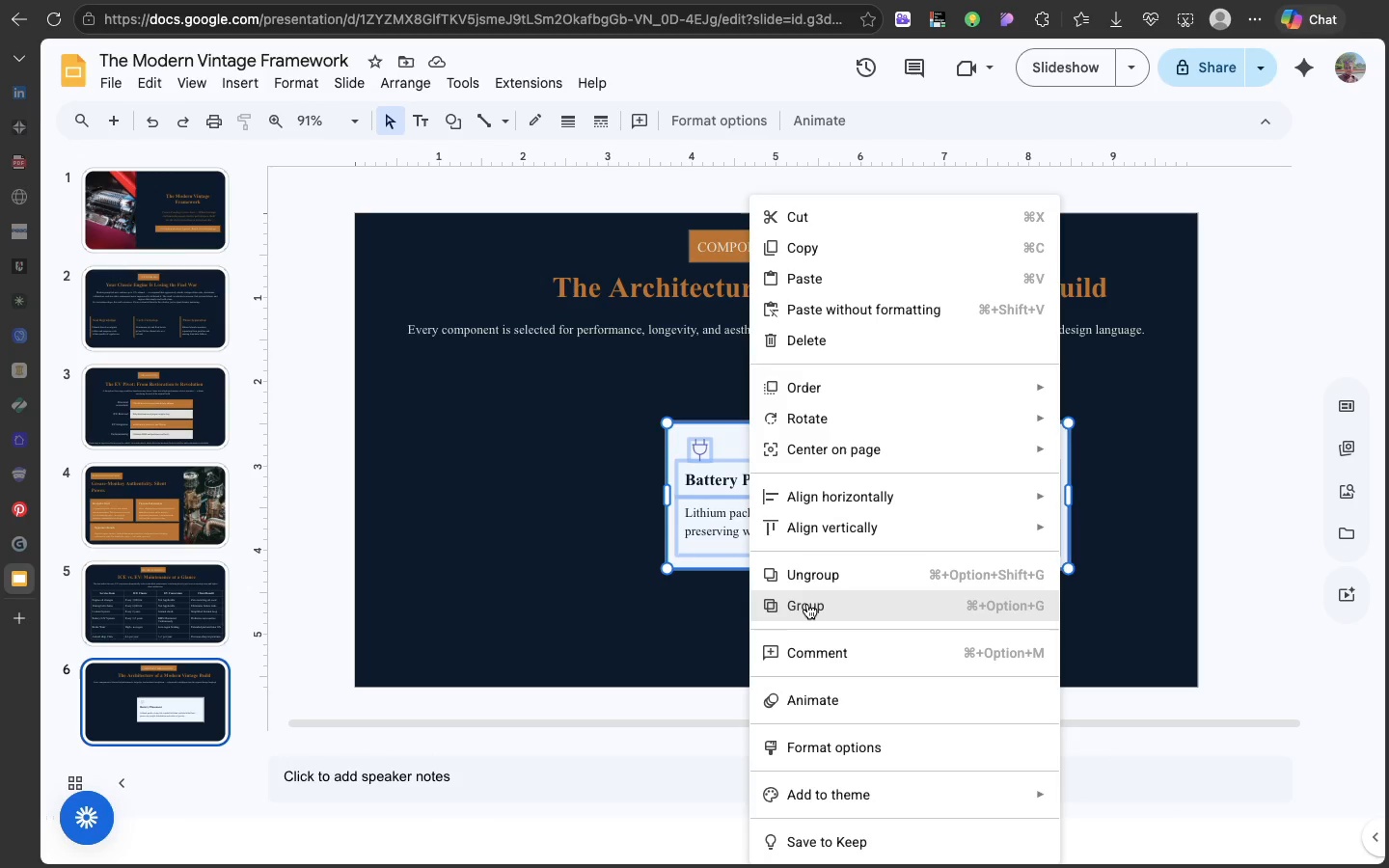 
left_click([807, 604])
 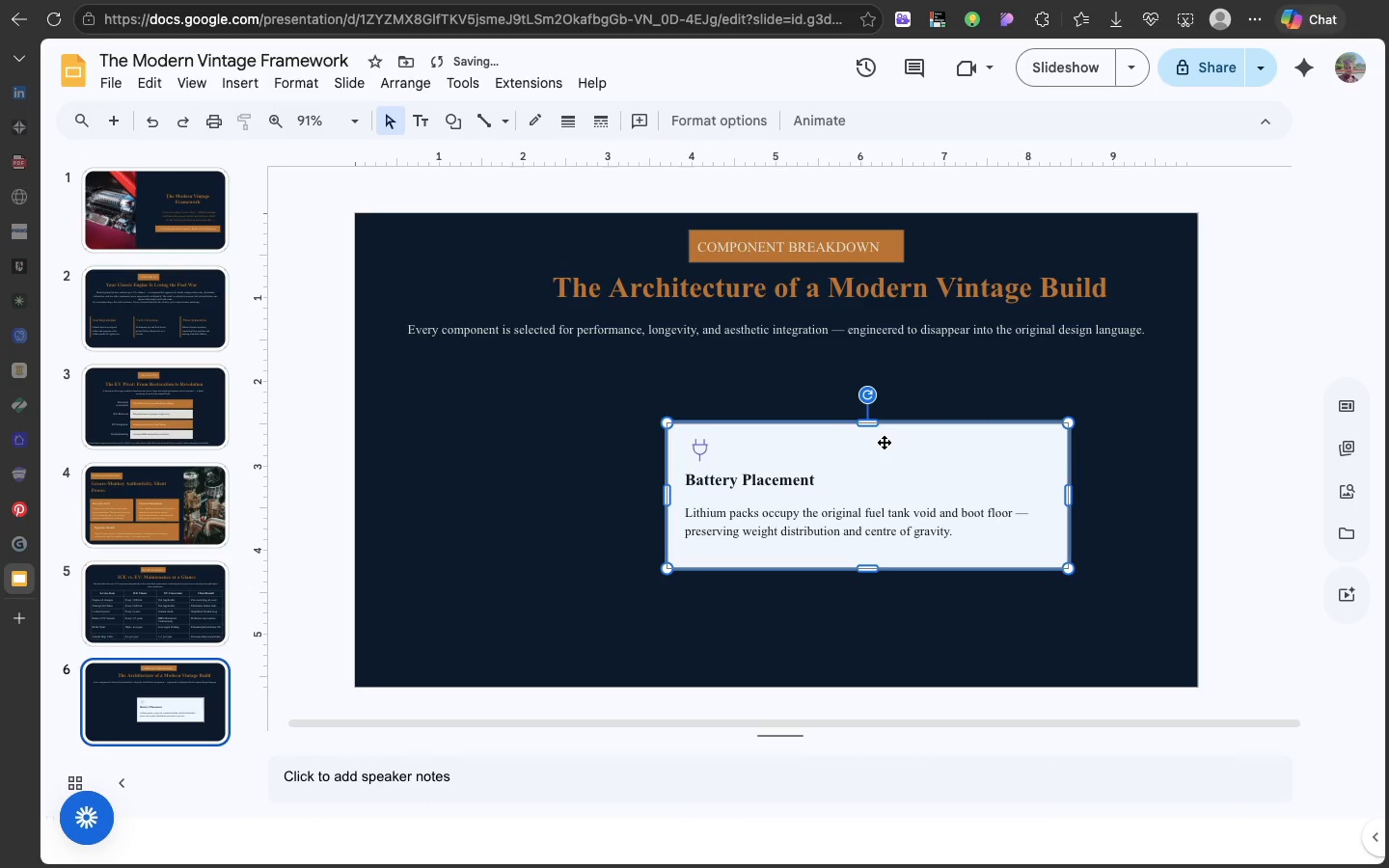 
left_click_drag(start_coordinate=[884, 442], to_coordinate=[611, 424])
 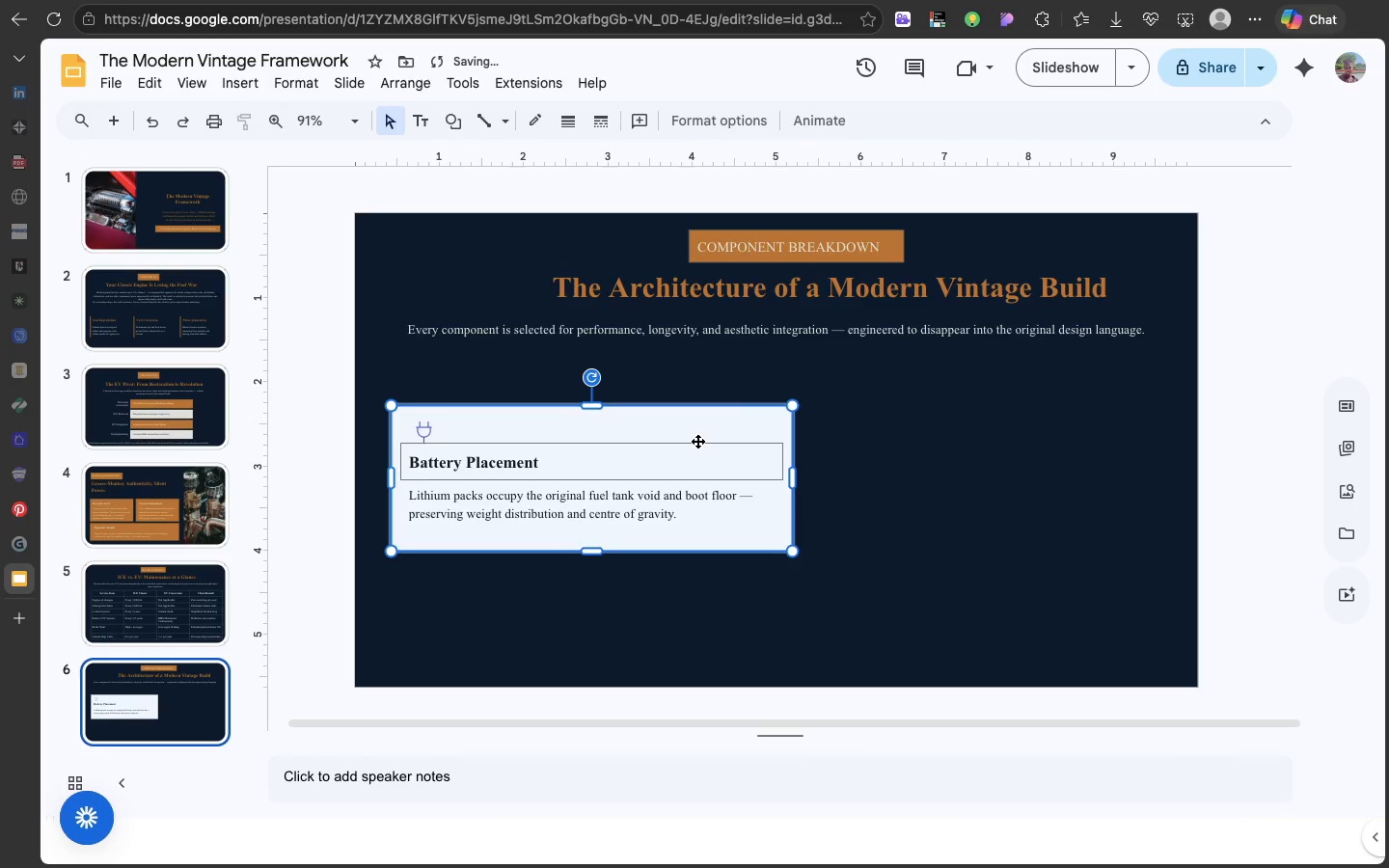 
key(Meta+D)
 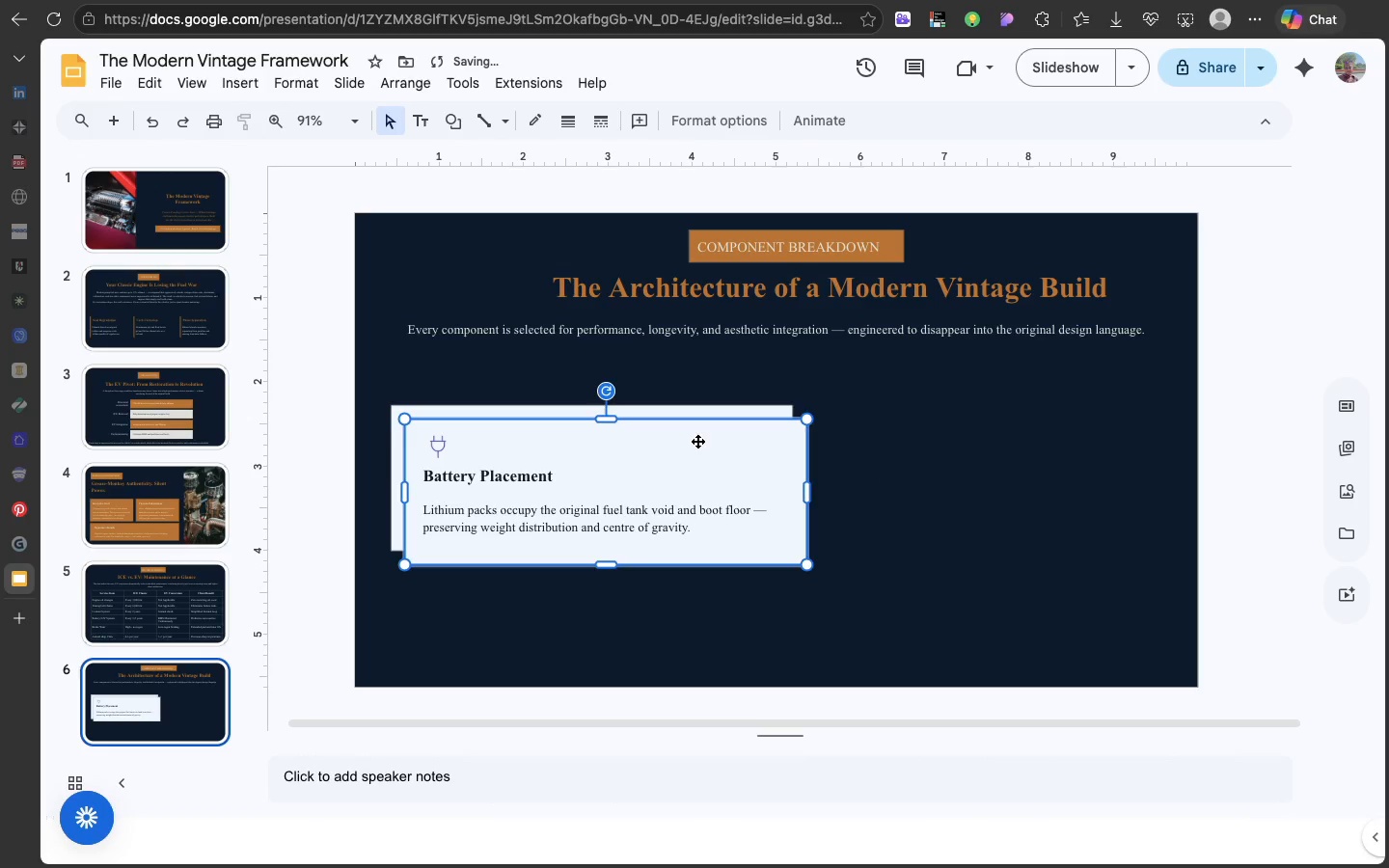 
left_click_drag(start_coordinate=[697, 441], to_coordinate=[1058, 423])
 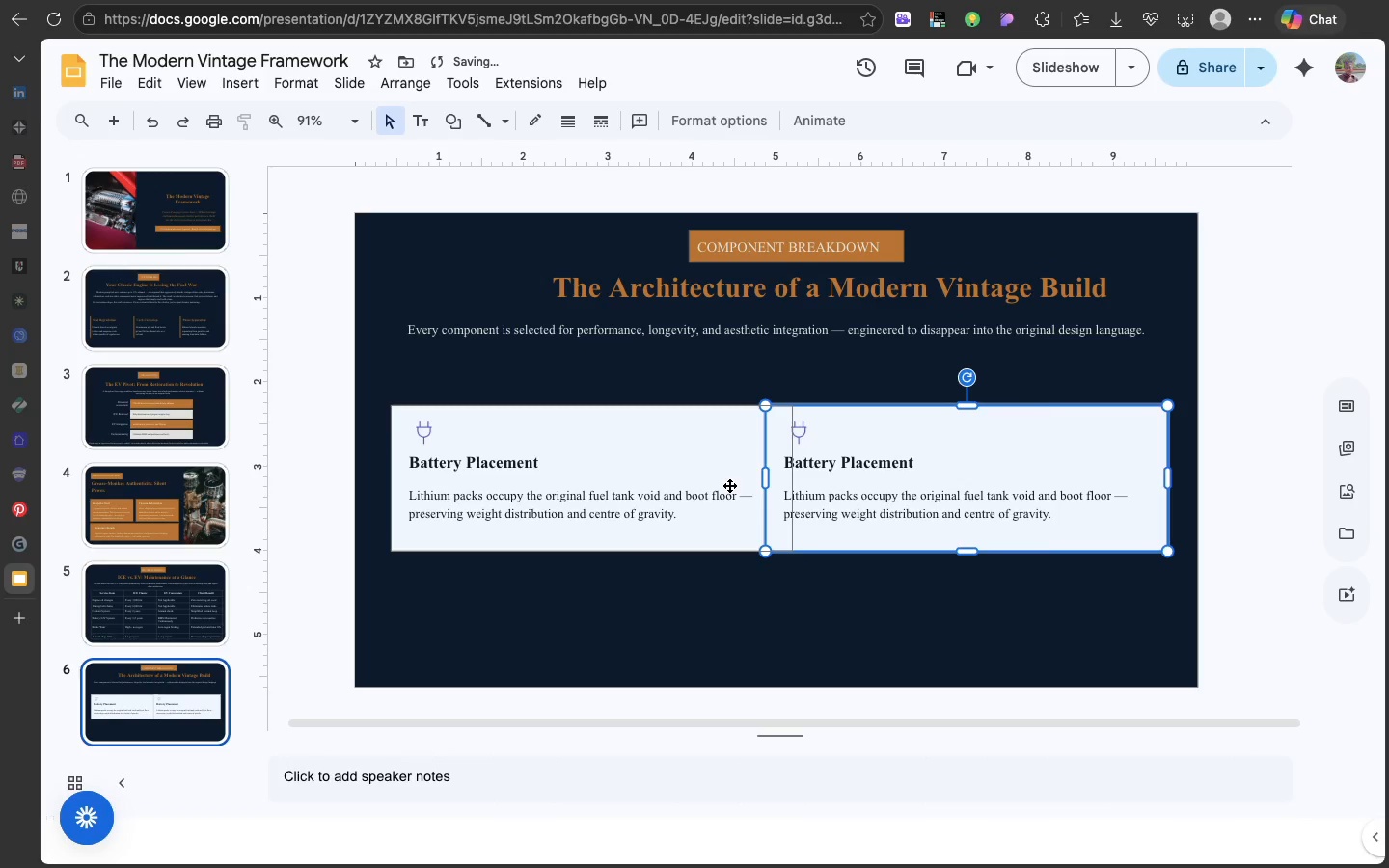 
left_click([729, 485])
 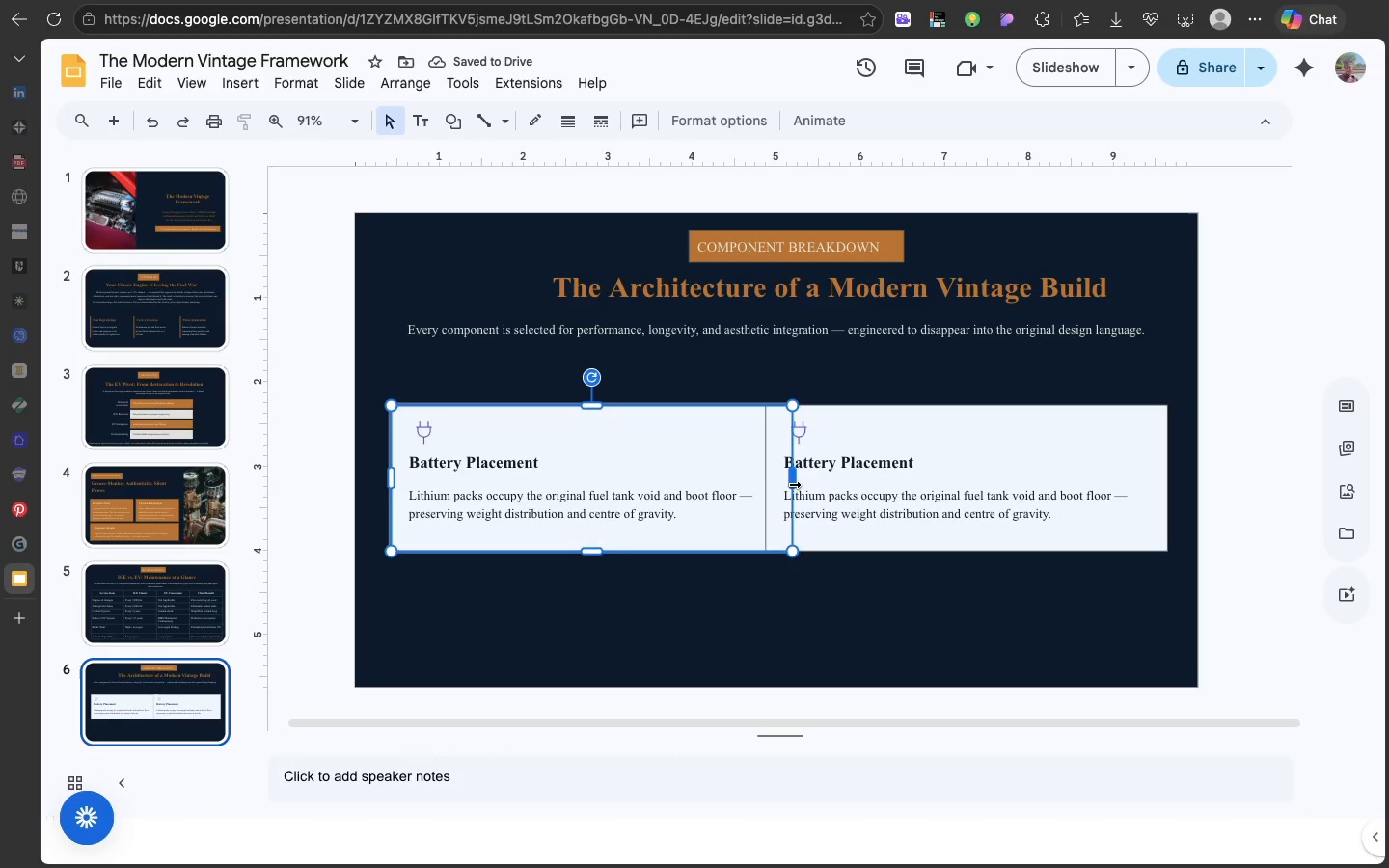 
left_click_drag(start_coordinate=[793, 484], to_coordinate=[753, 486])
 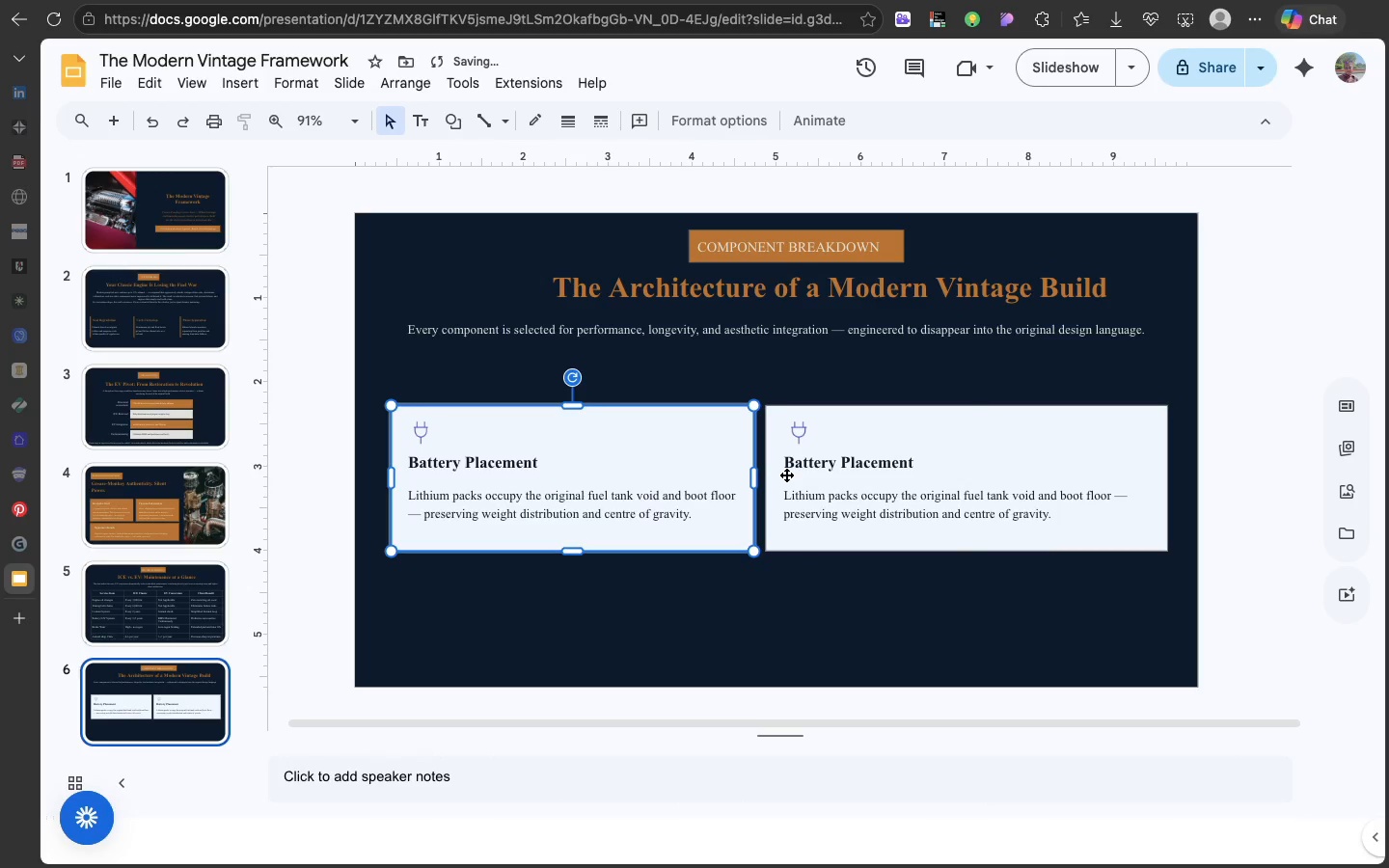 
left_click([786, 475])
 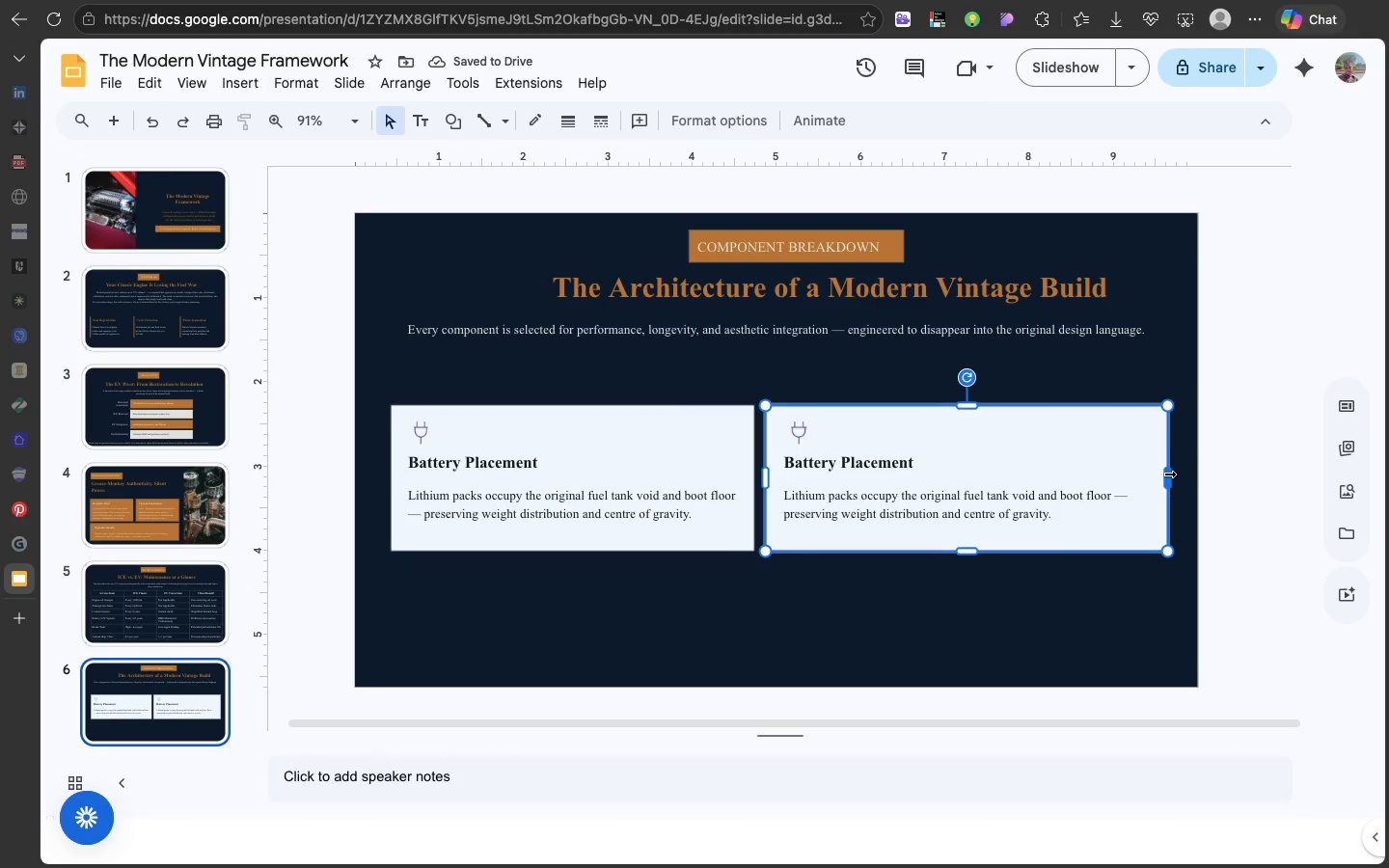 
left_click_drag(start_coordinate=[1168, 475], to_coordinate=[1160, 475])
 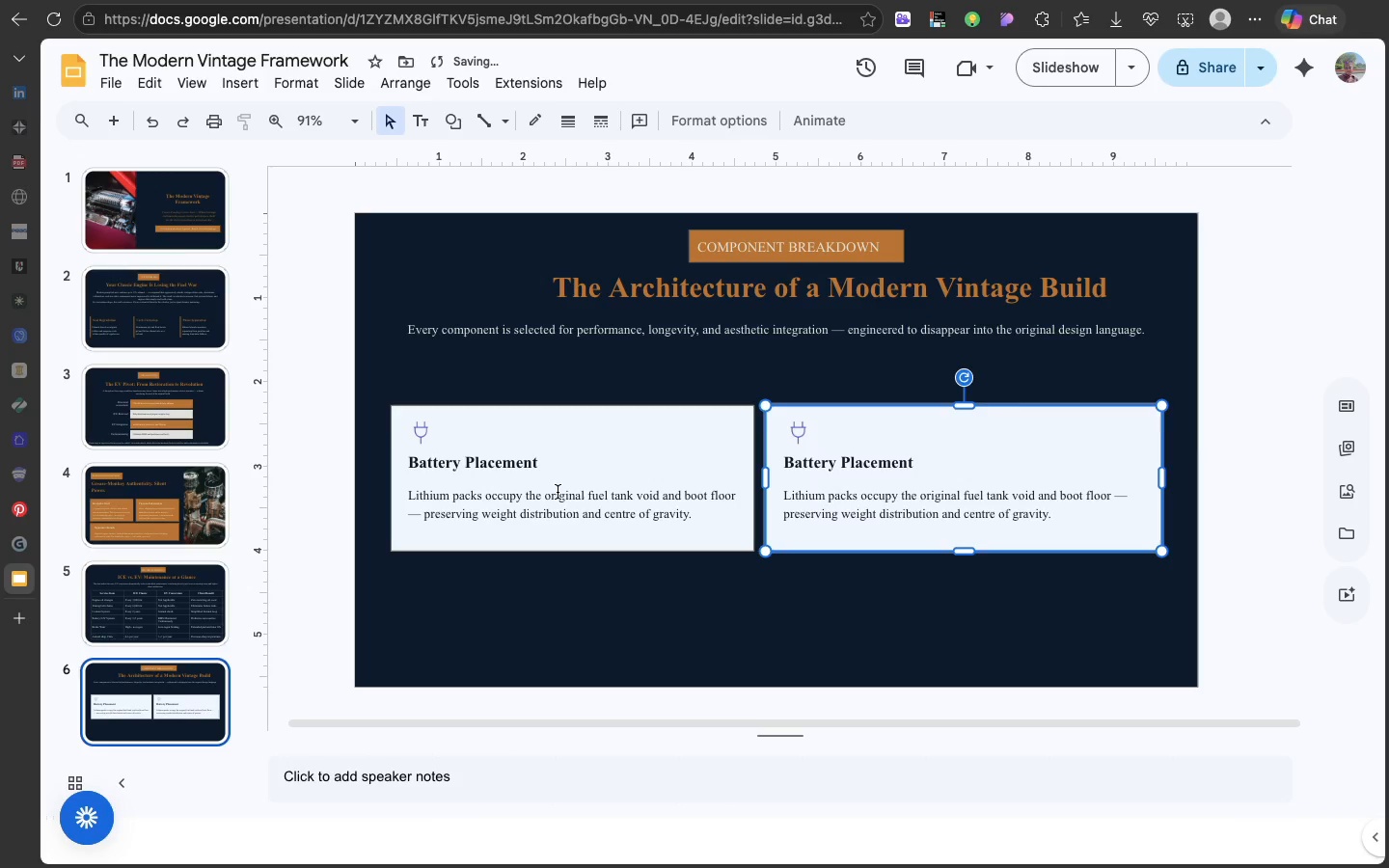 
left_click([558, 492])
 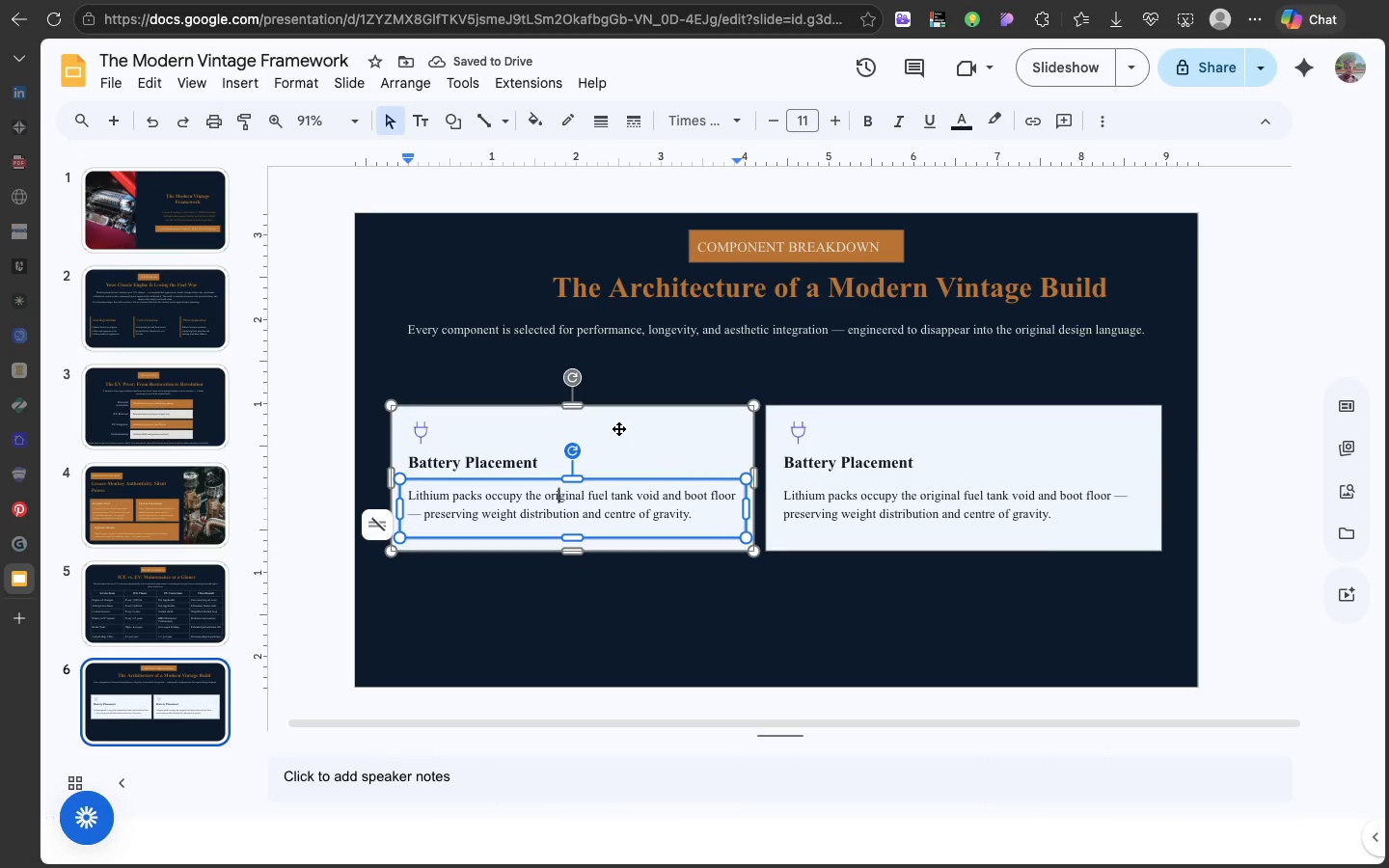 
left_click([618, 428])
 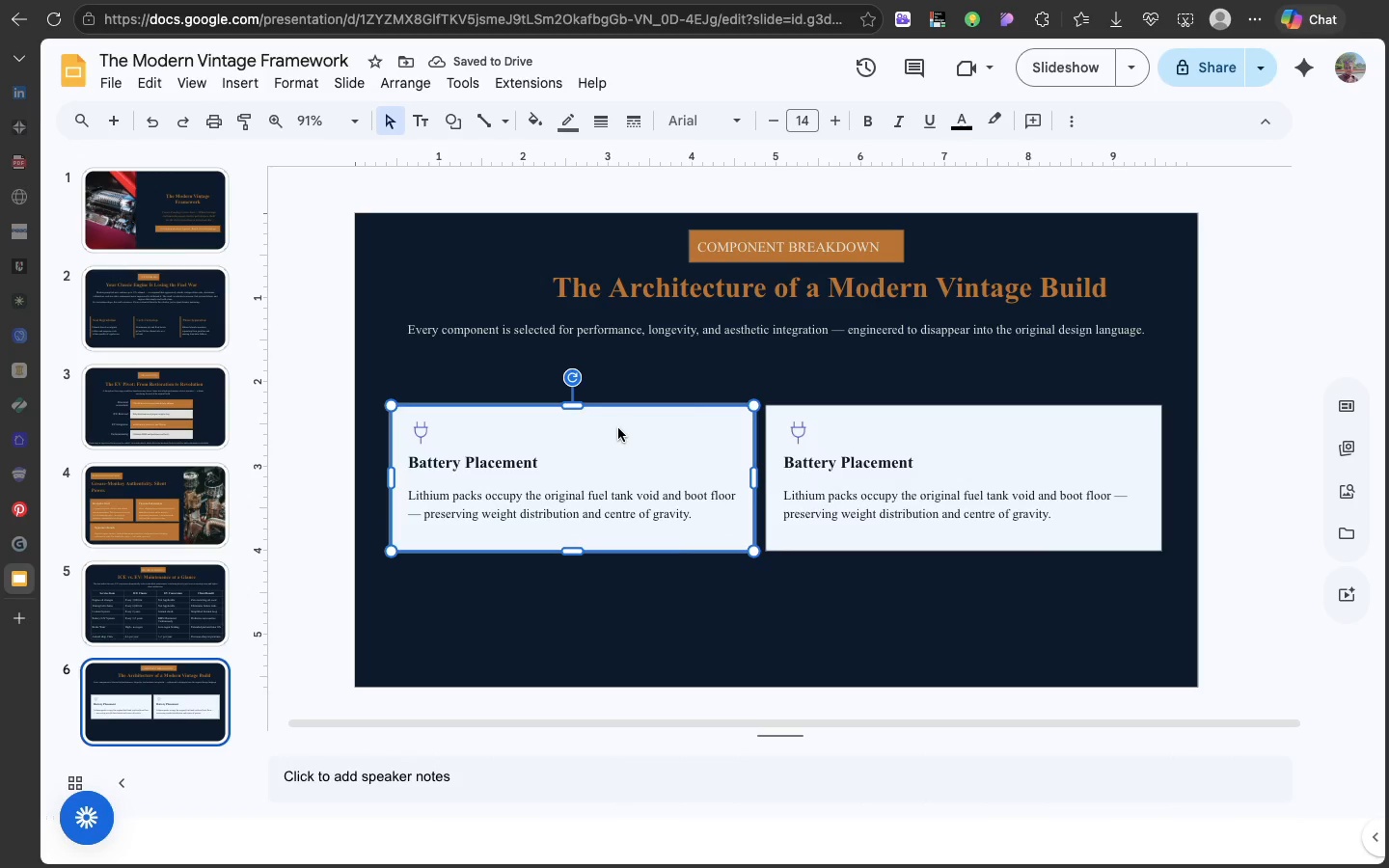 
key(Meta+D)
 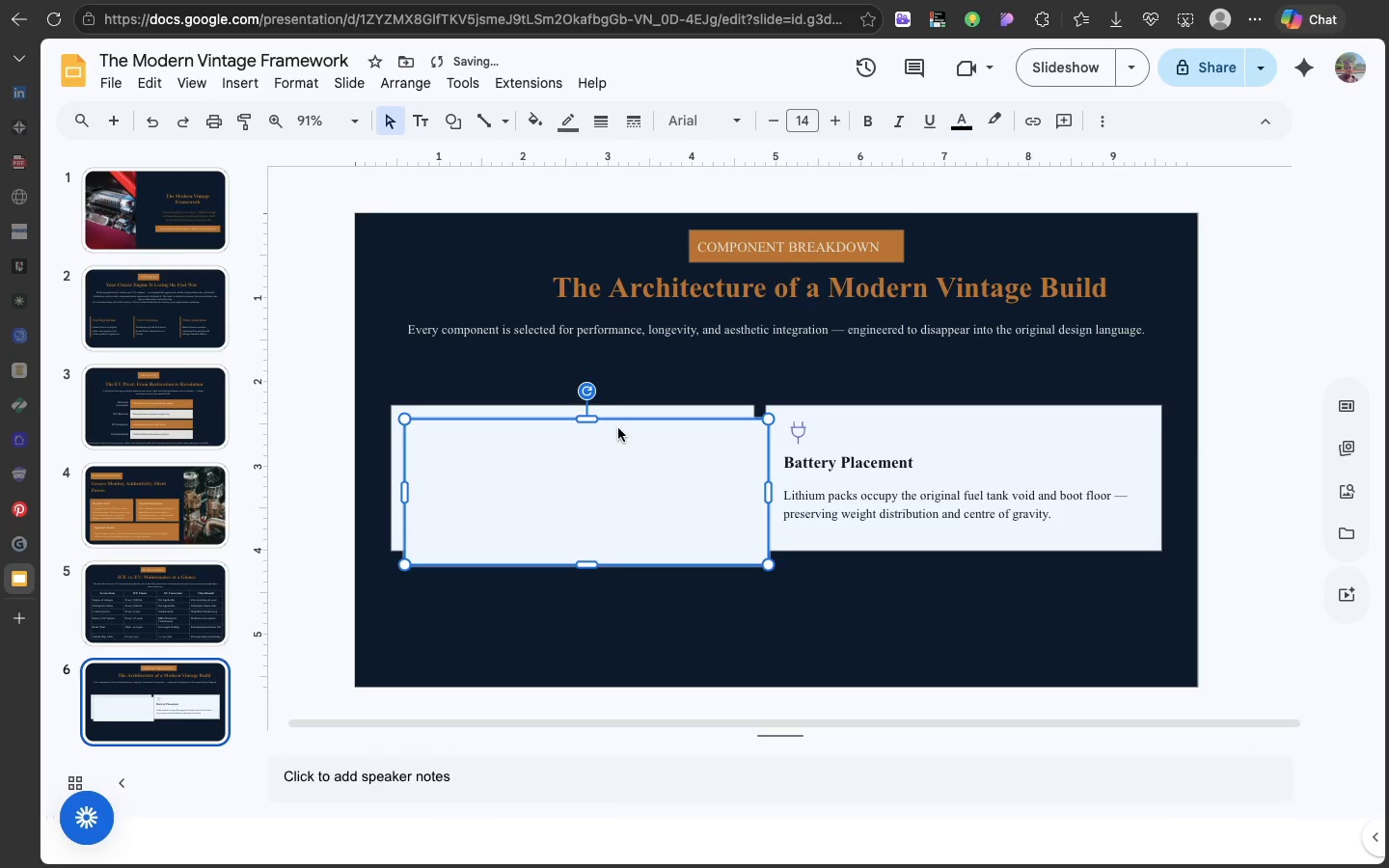 
key(Meta+Z)
 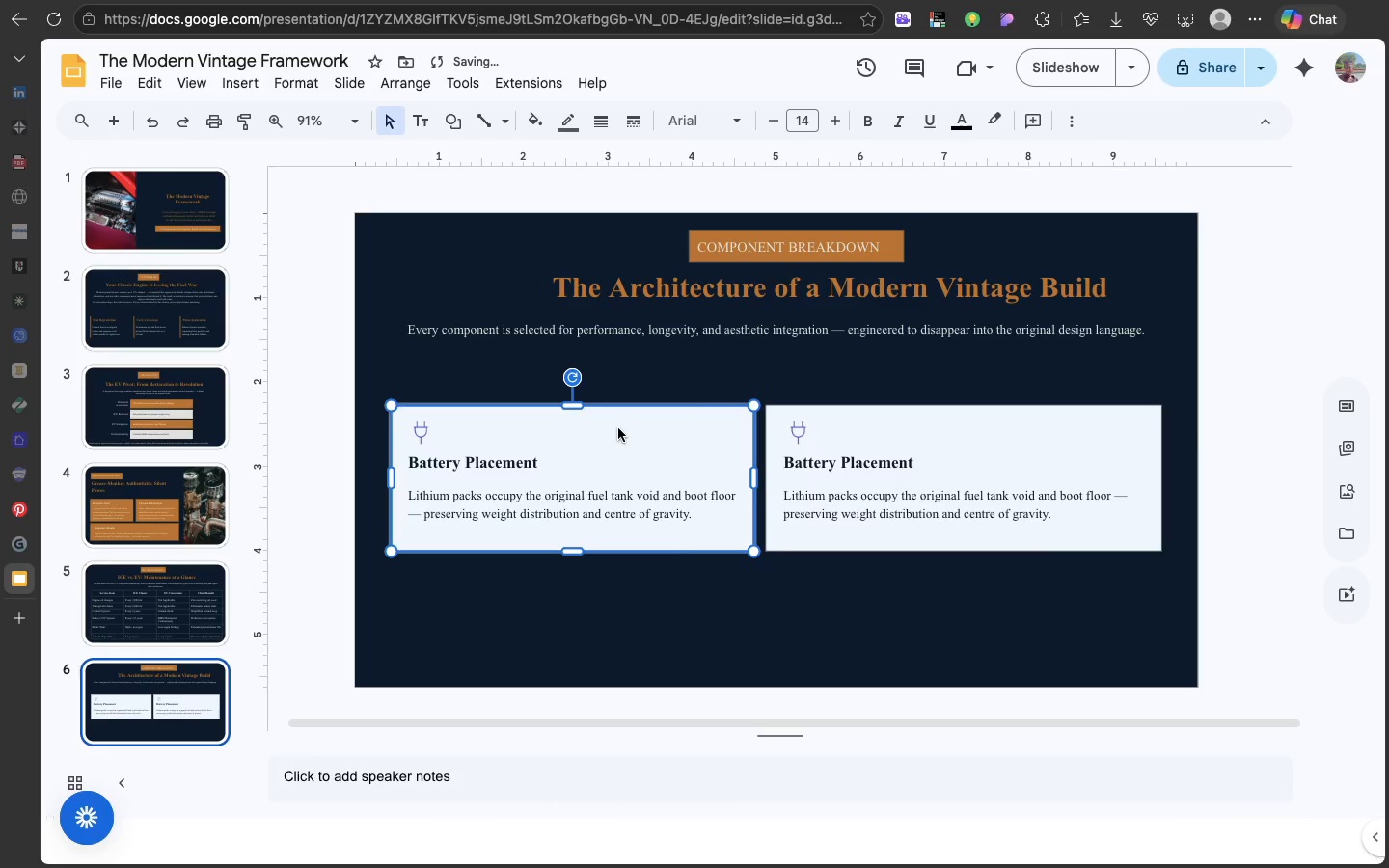 
left_click([618, 428])
 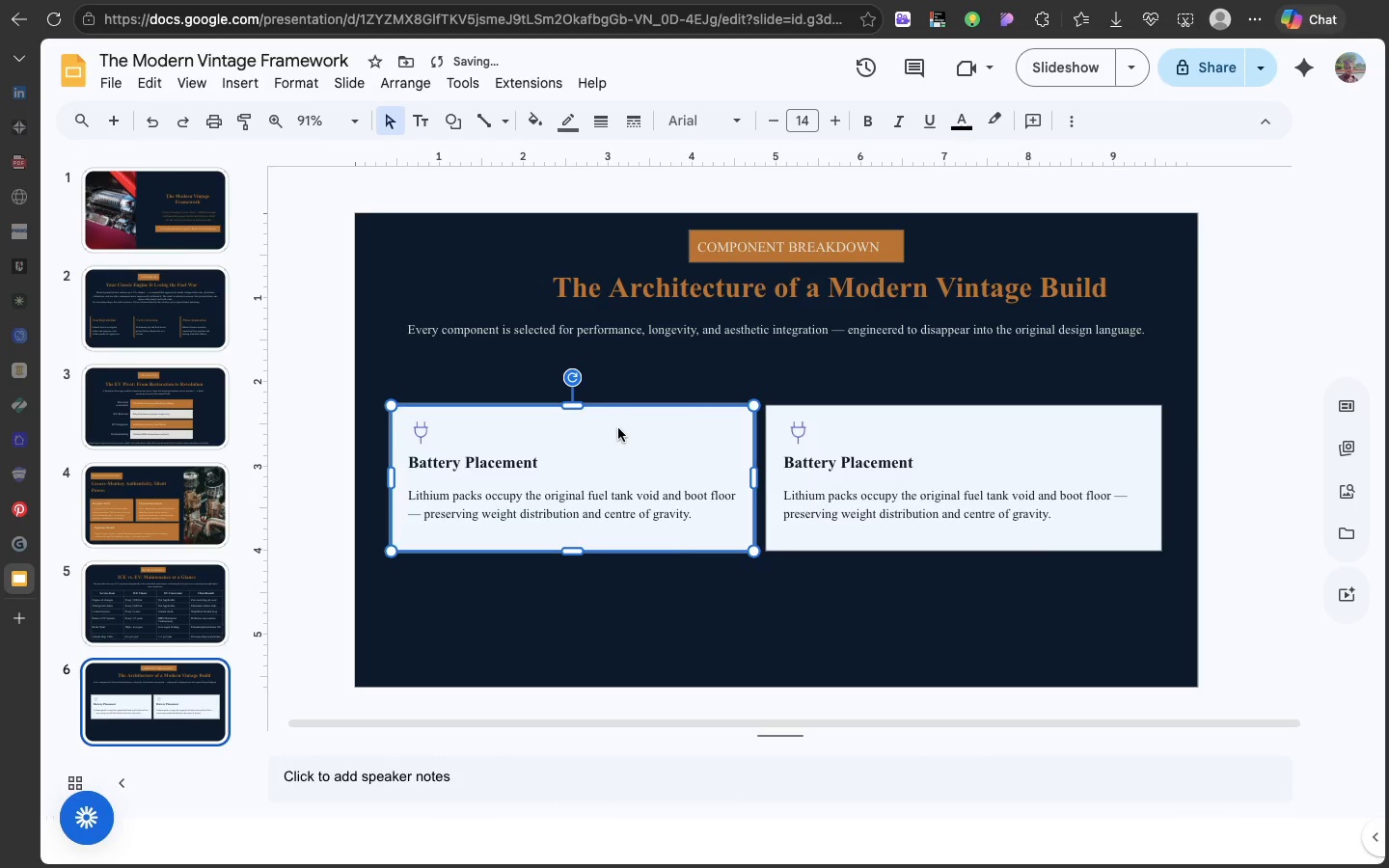 
left_click([618, 428])
 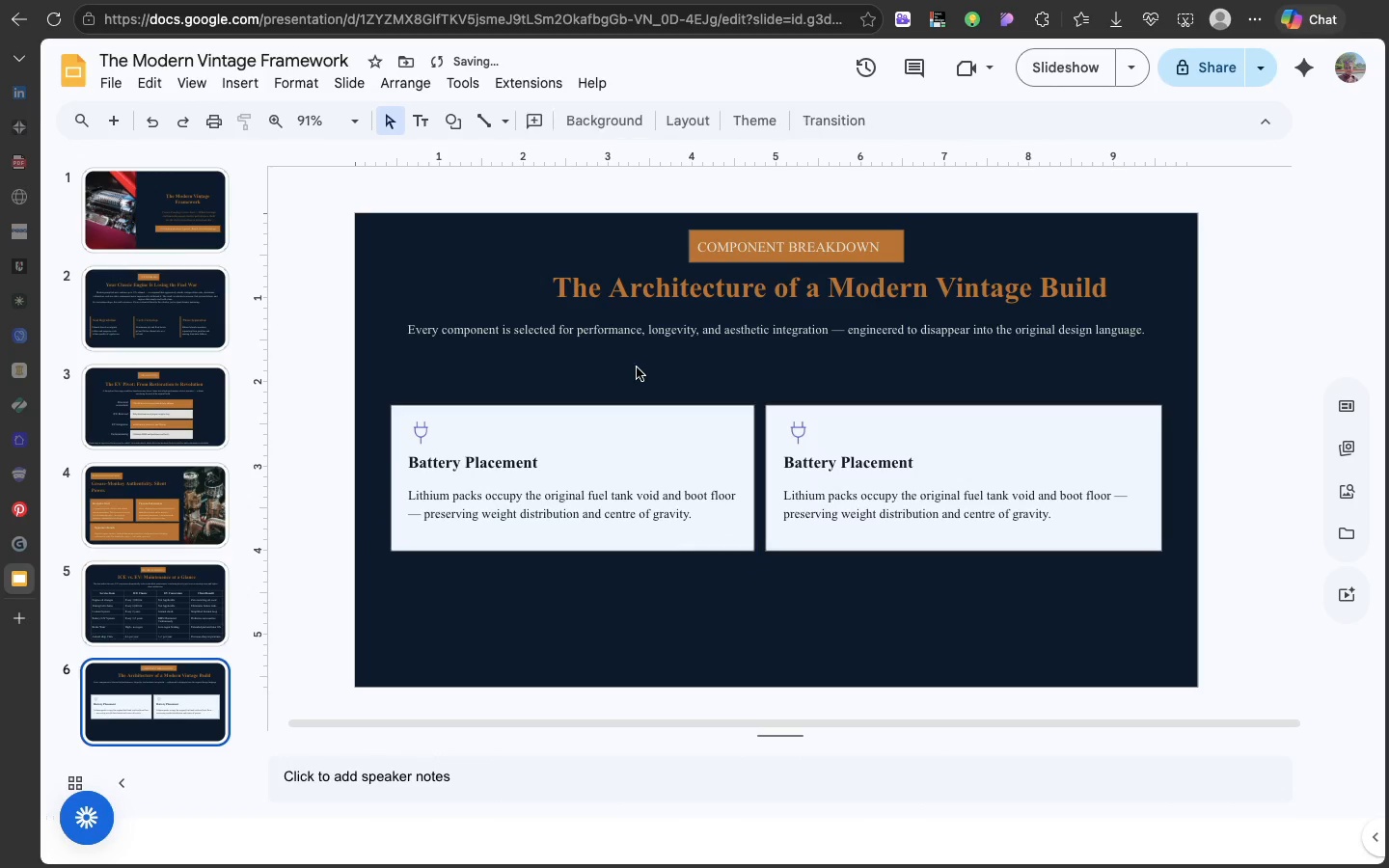 
left_click([637, 367])
 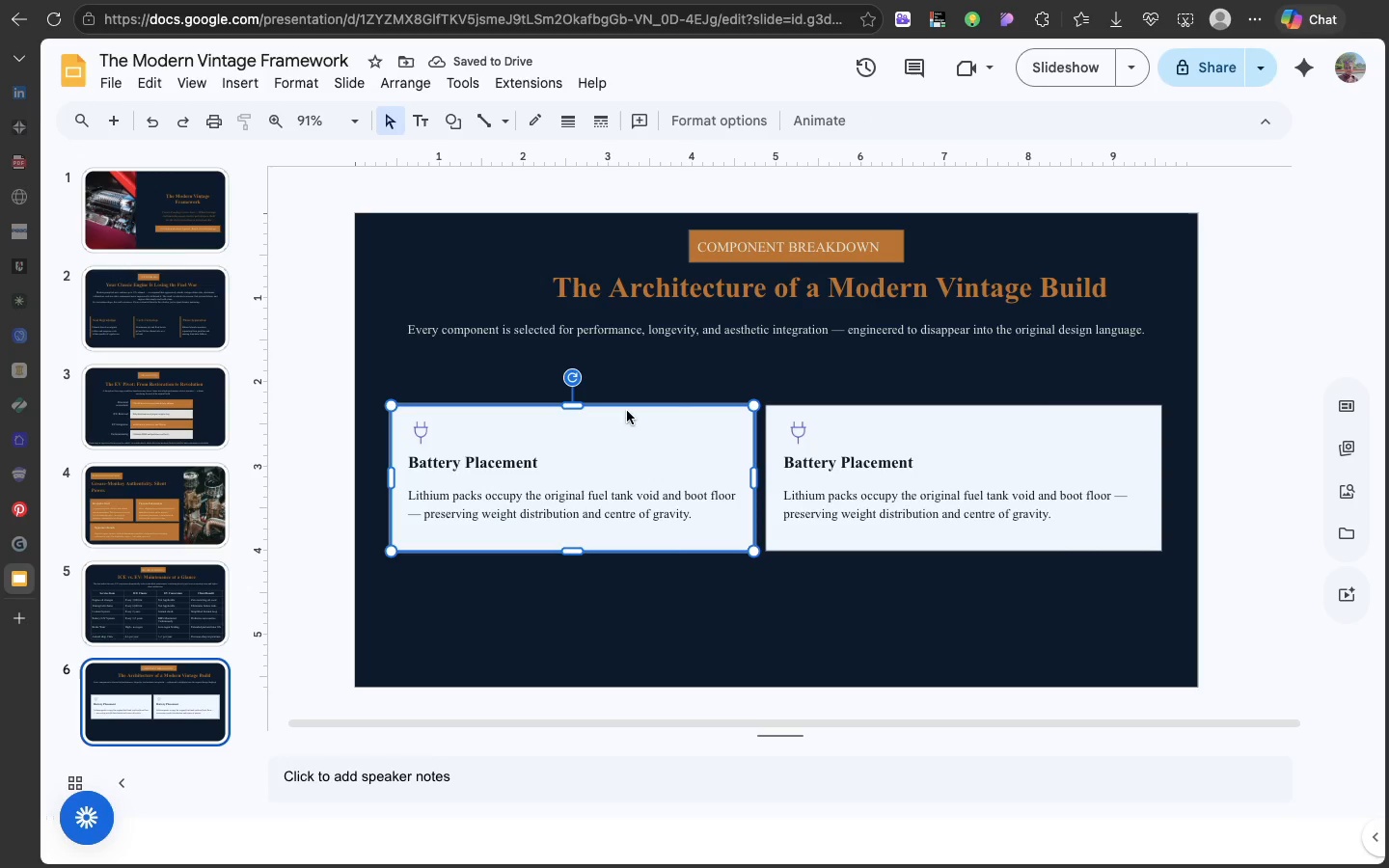 
left_click([627, 411])
 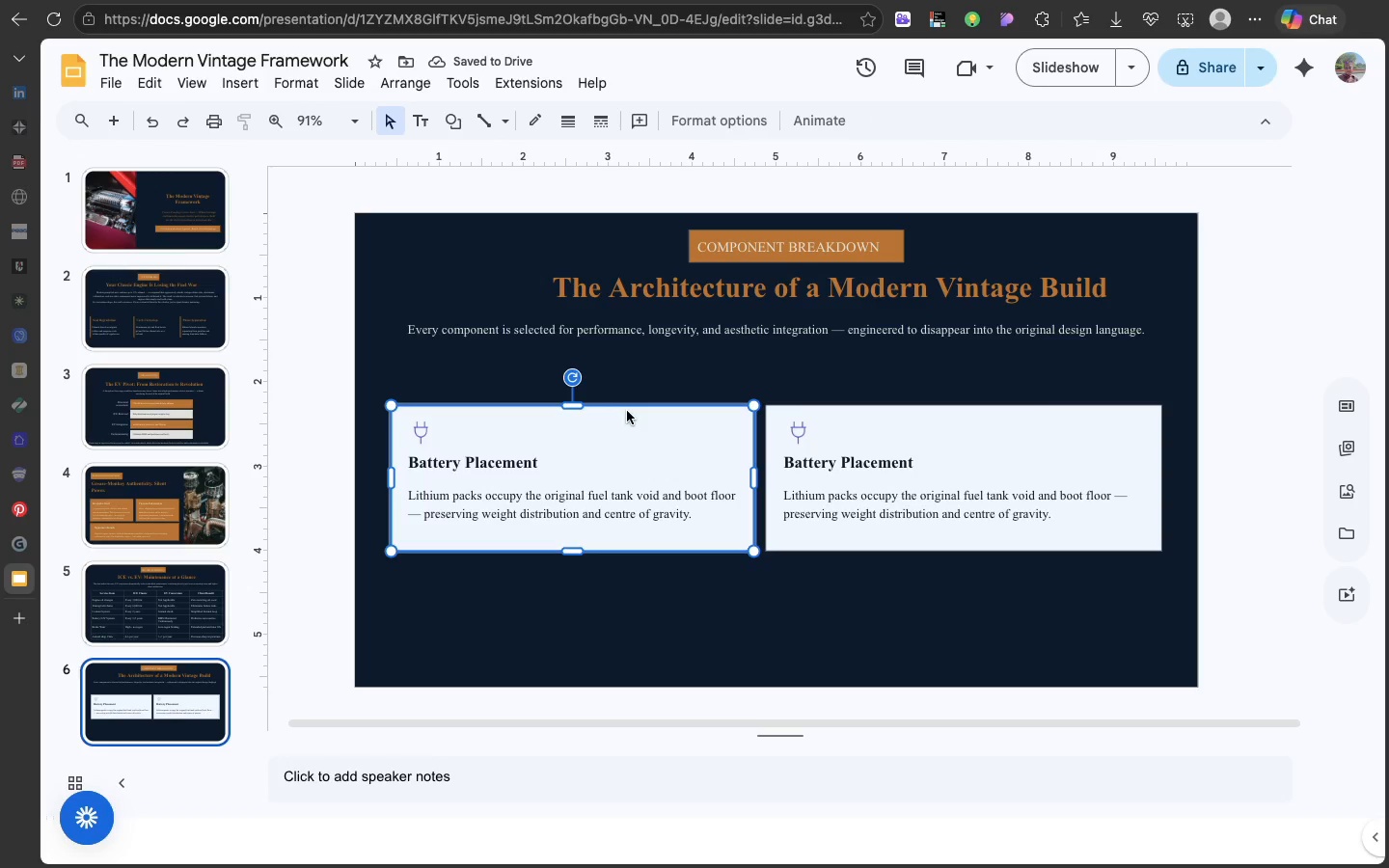 
key(Meta+D)
 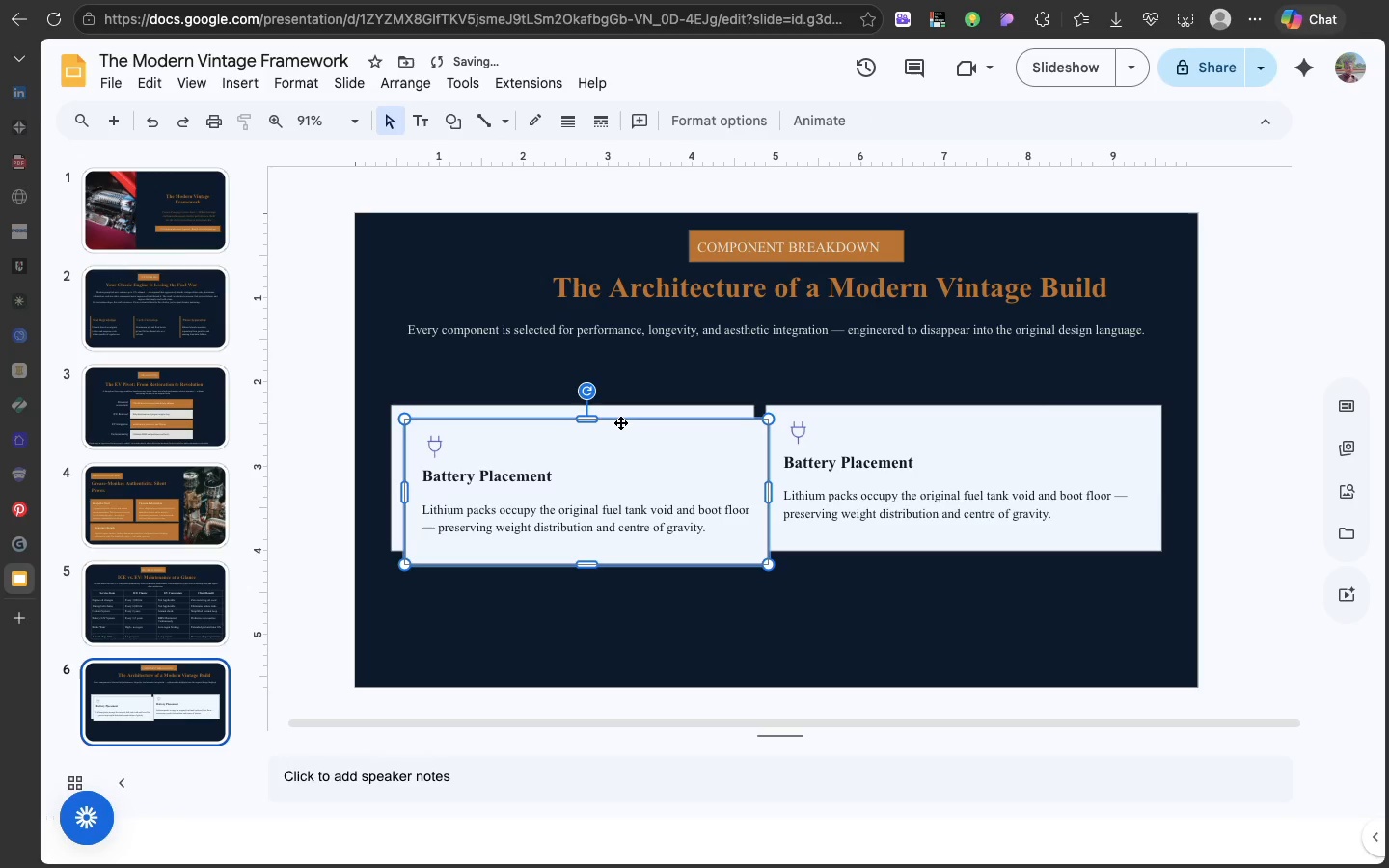 
left_click_drag(start_coordinate=[620, 422], to_coordinate=[611, 553])
 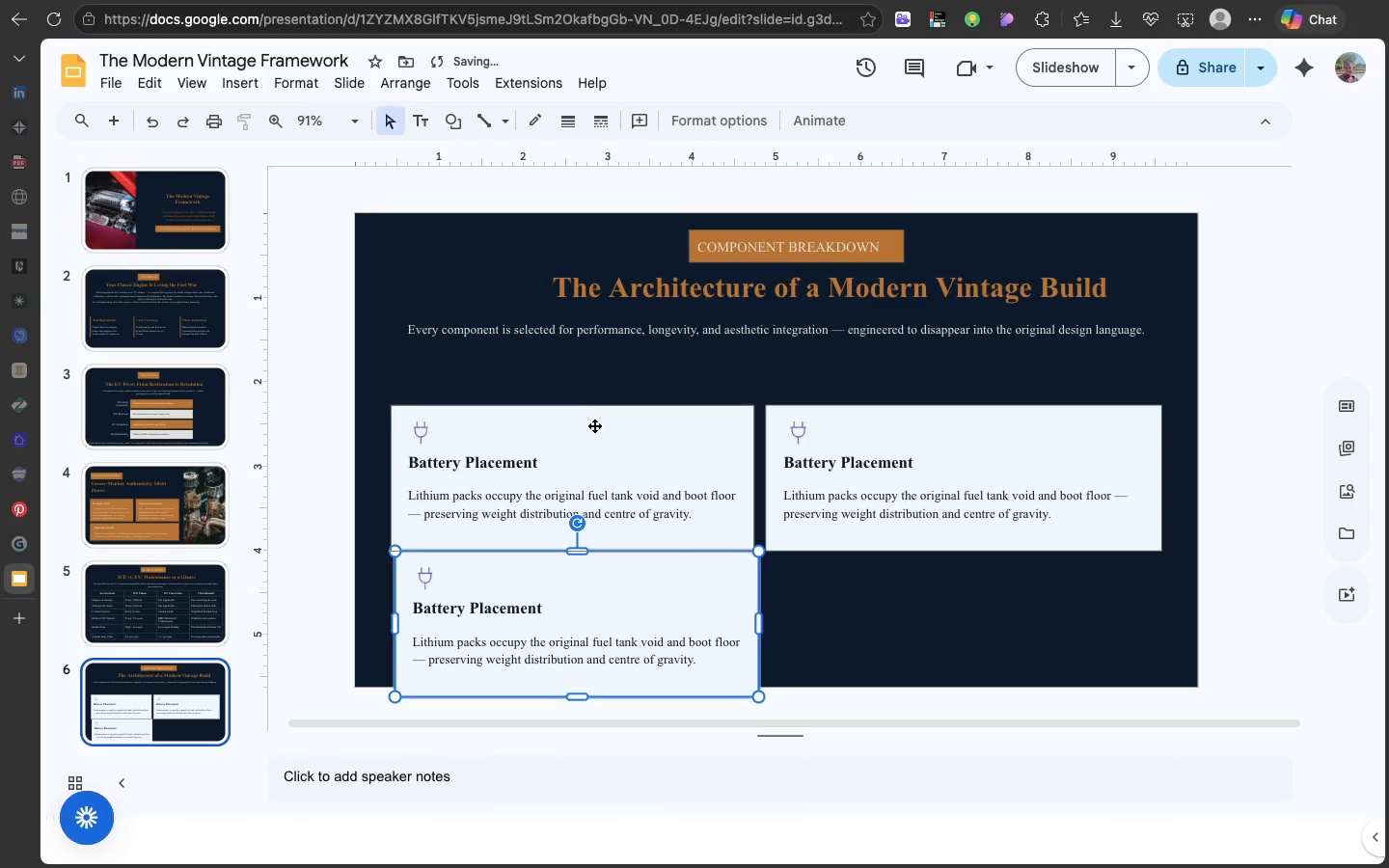 
left_click([594, 425])
 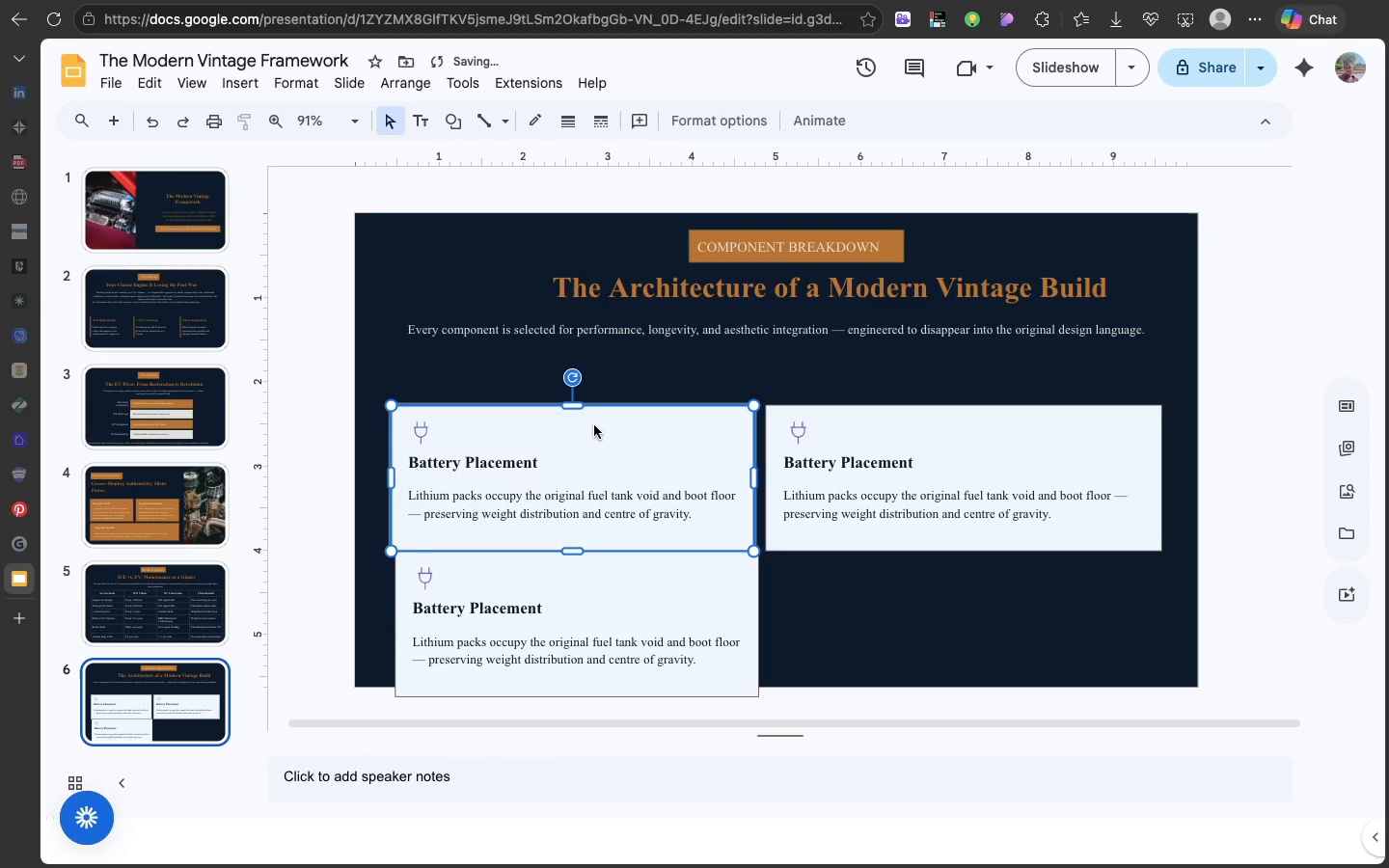 
left_click_drag(start_coordinate=[594, 425], to_coordinate=[599, 404])
 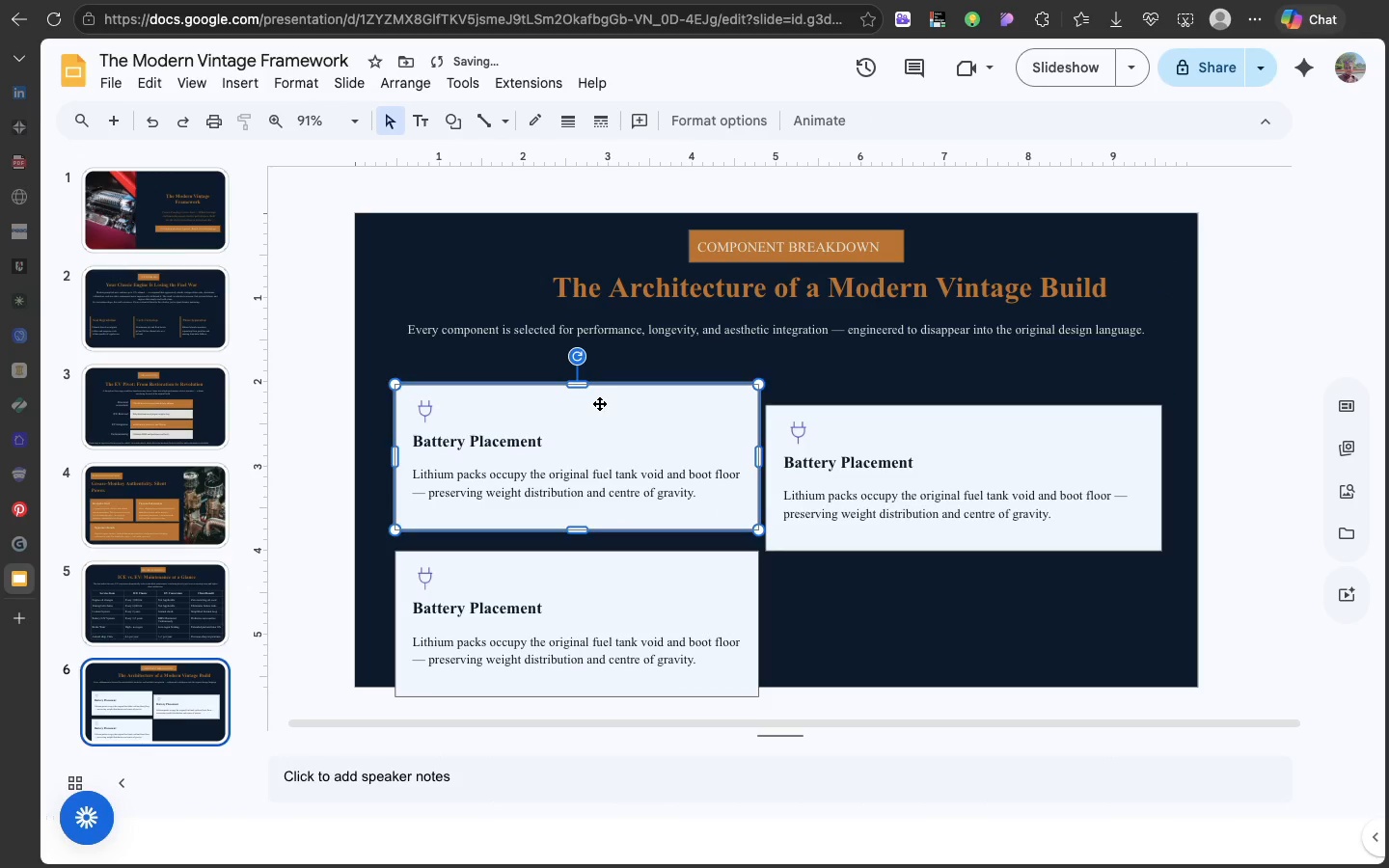 
left_click_drag(start_coordinate=[599, 403], to_coordinate=[599, 387])
 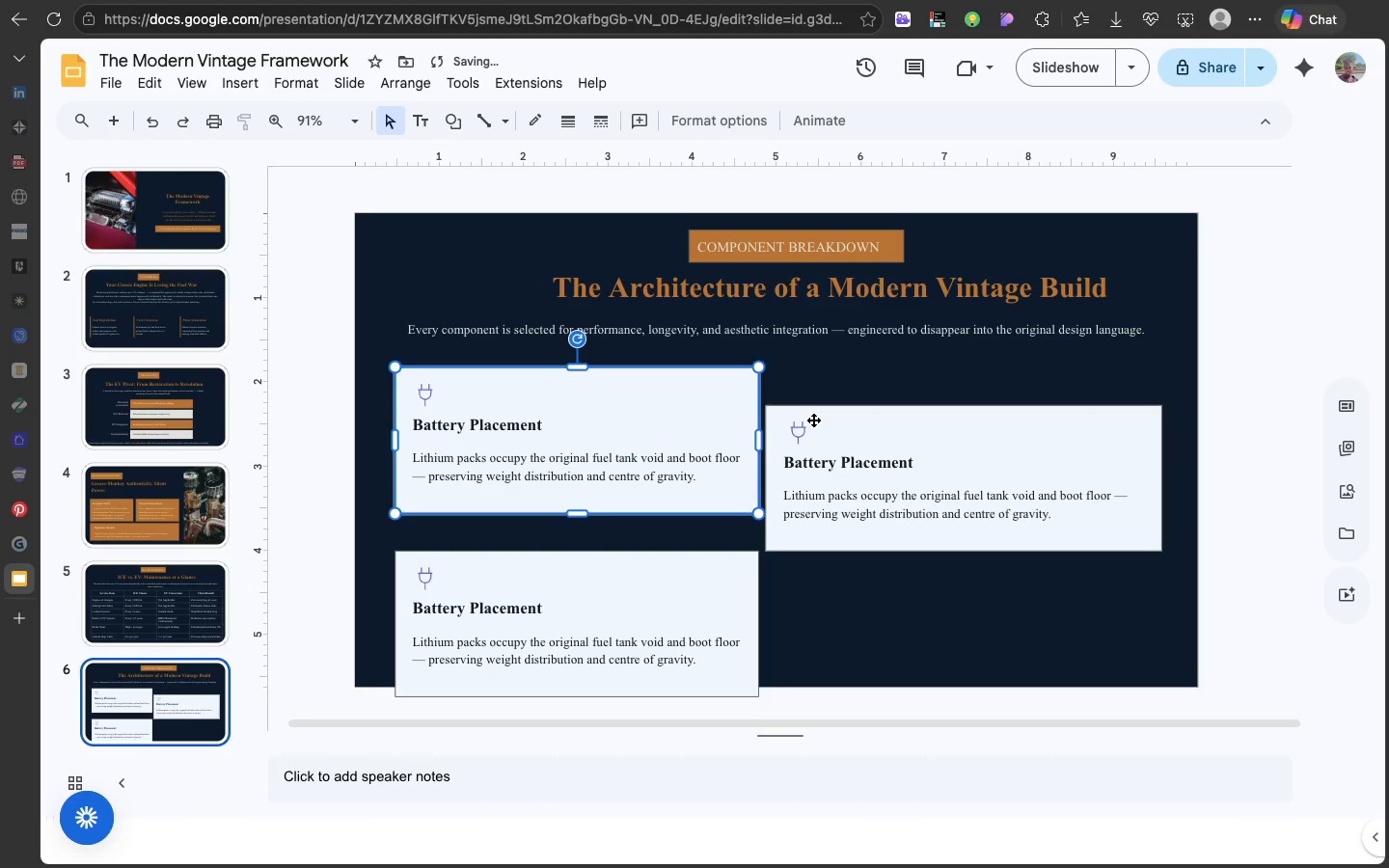 
left_click([813, 420])
 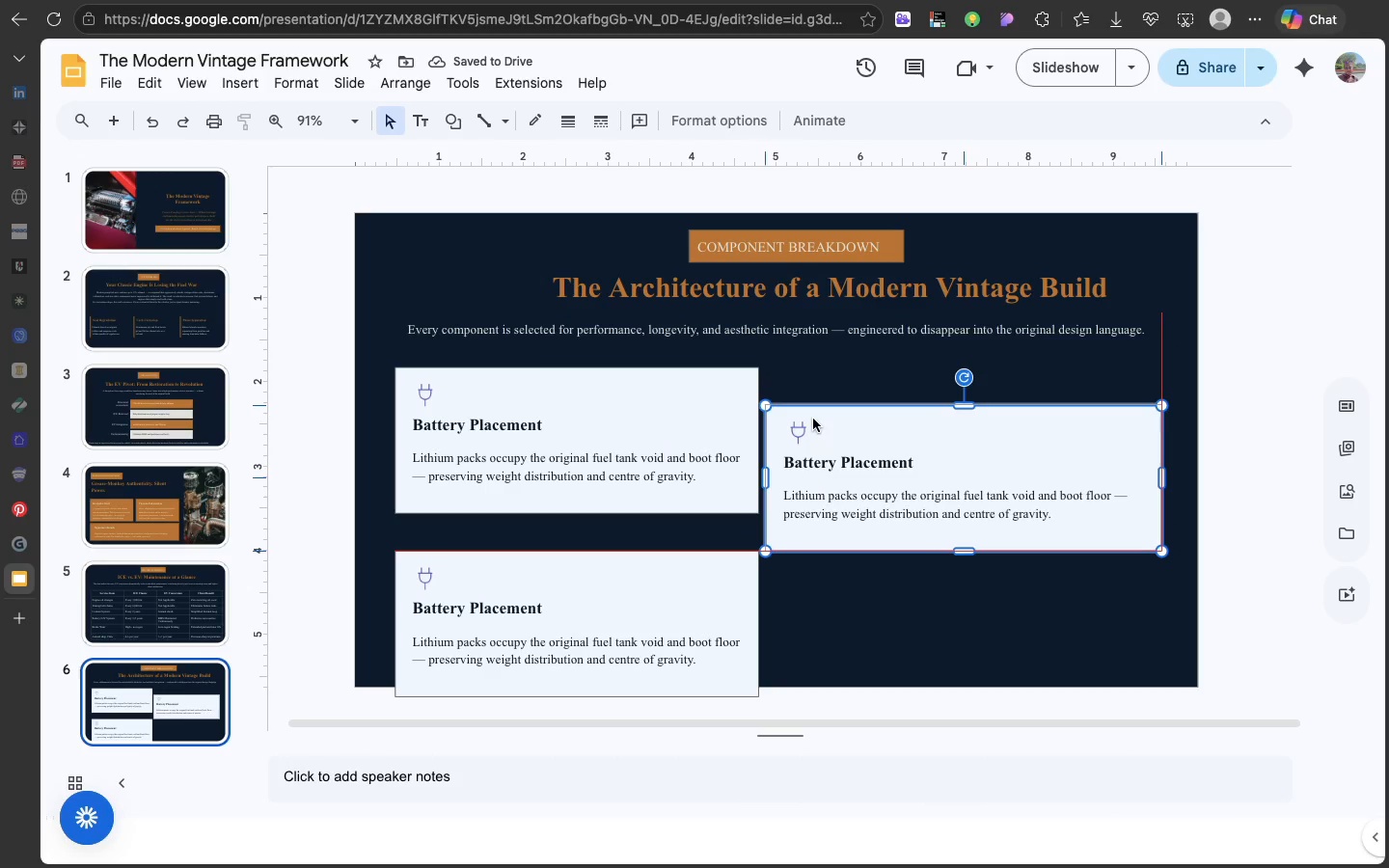 
left_click([813, 420])
 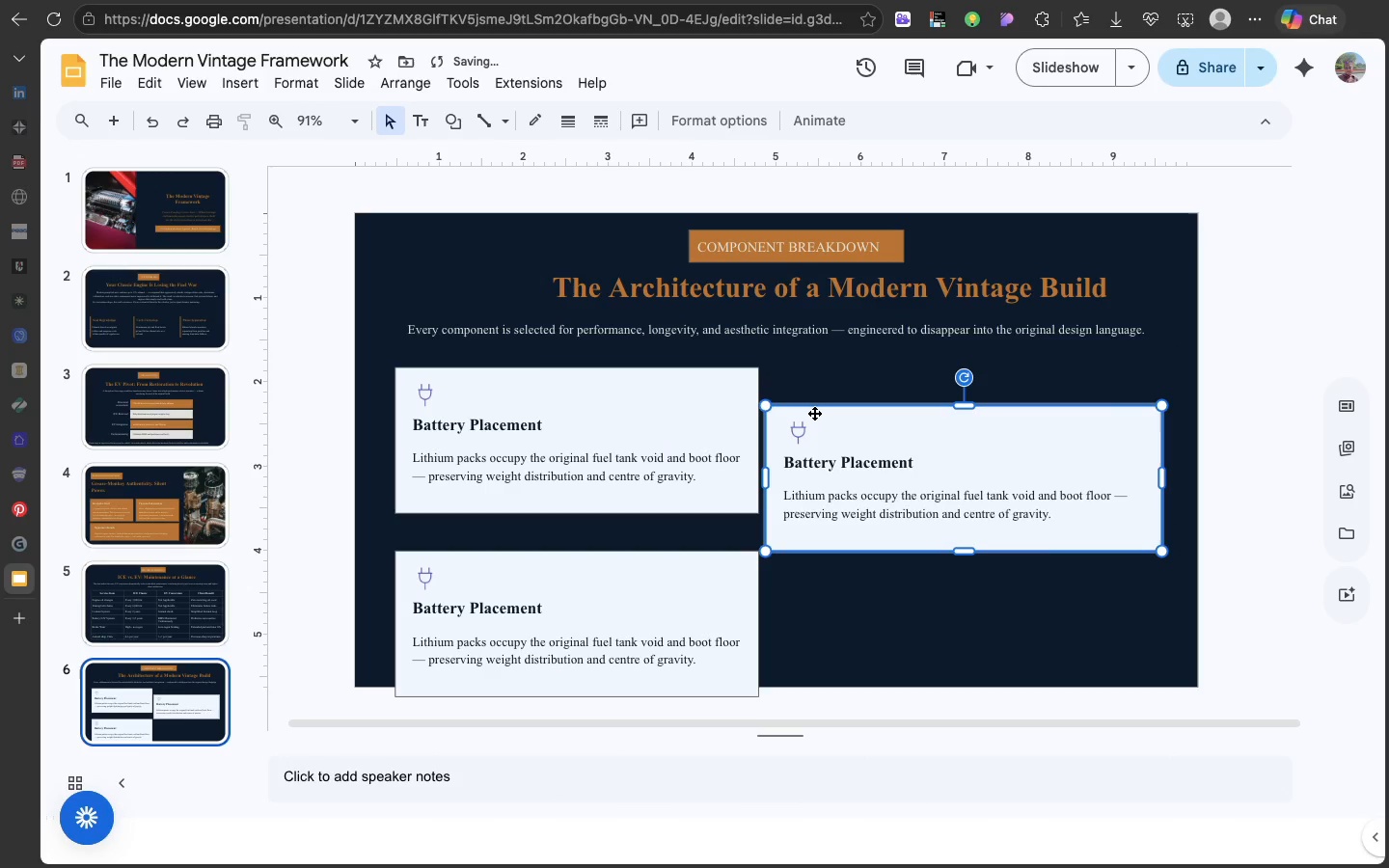 
left_click_drag(start_coordinate=[814, 413], to_coordinate=[821, 378])
 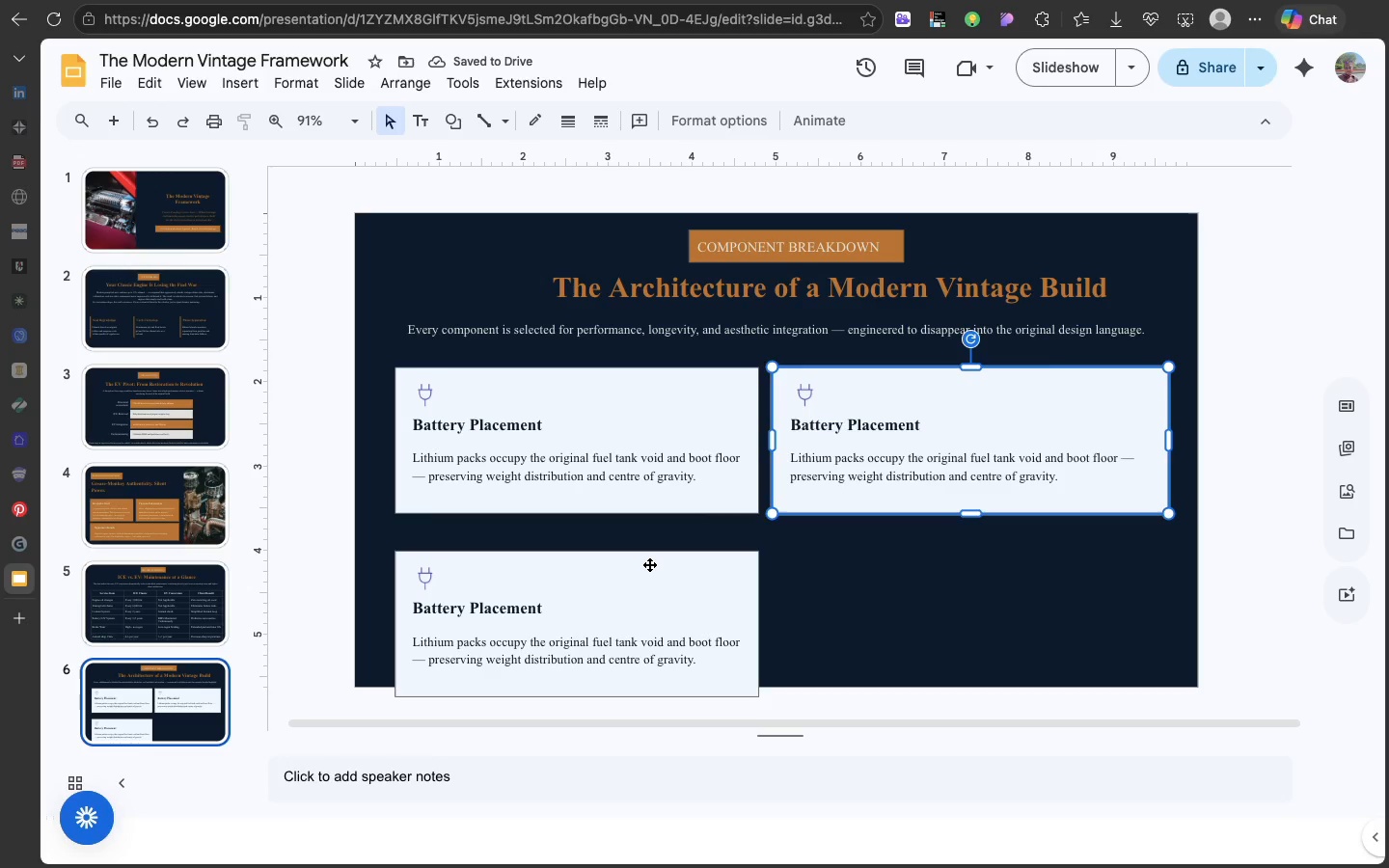 
left_click([649, 564])
 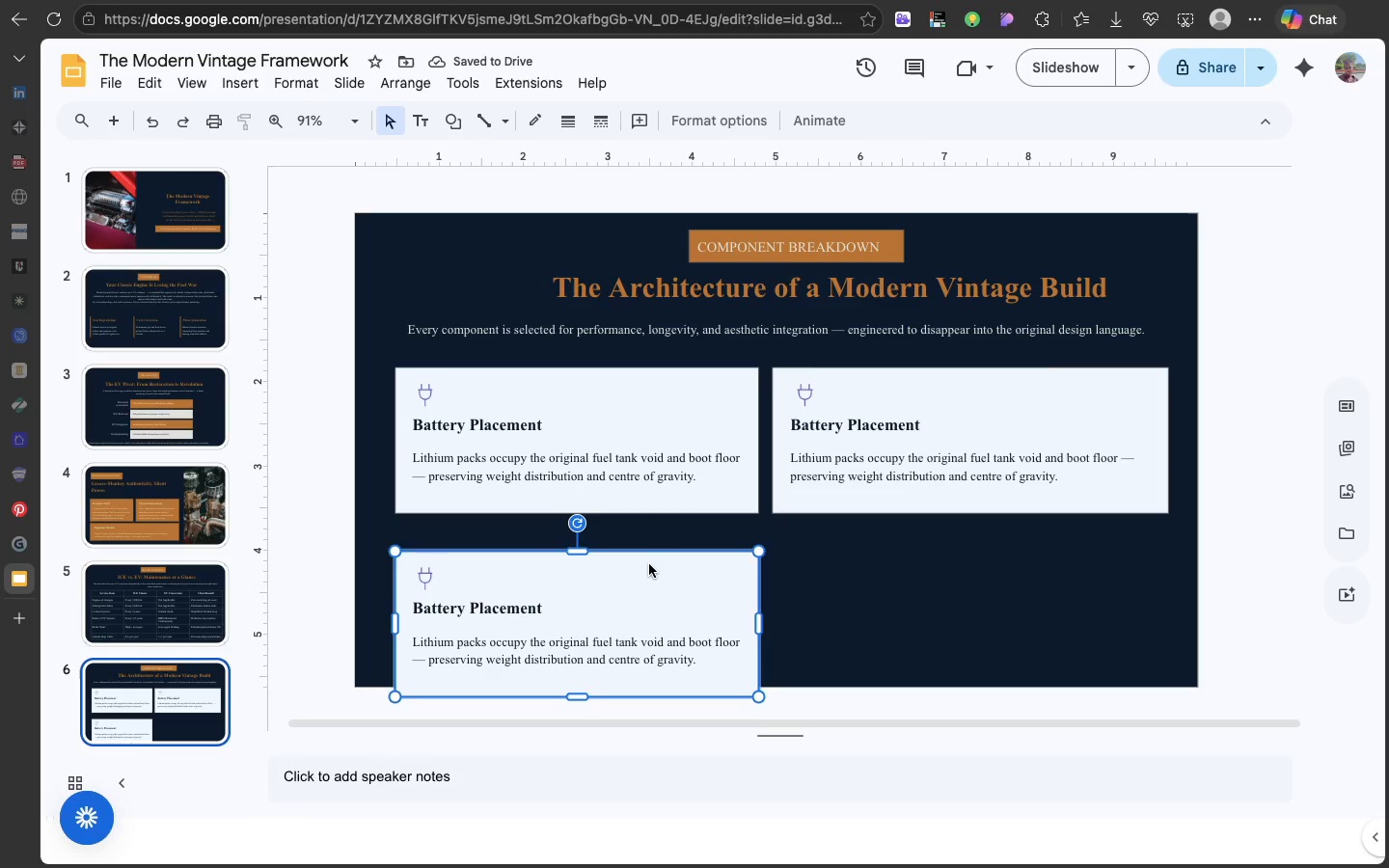 
left_click_drag(start_coordinate=[649, 564], to_coordinate=[650, 538])
 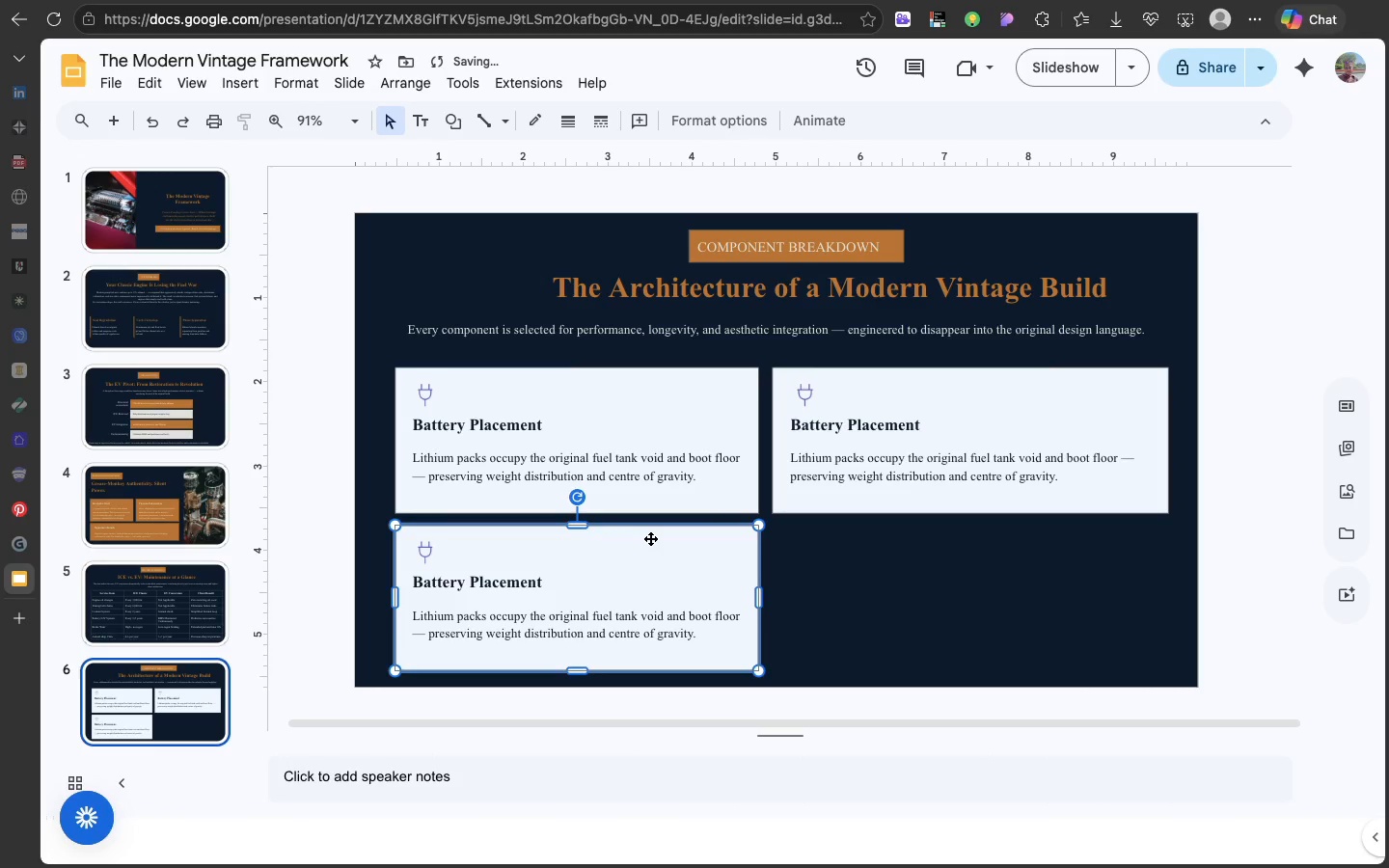 
key(Meta+D)
 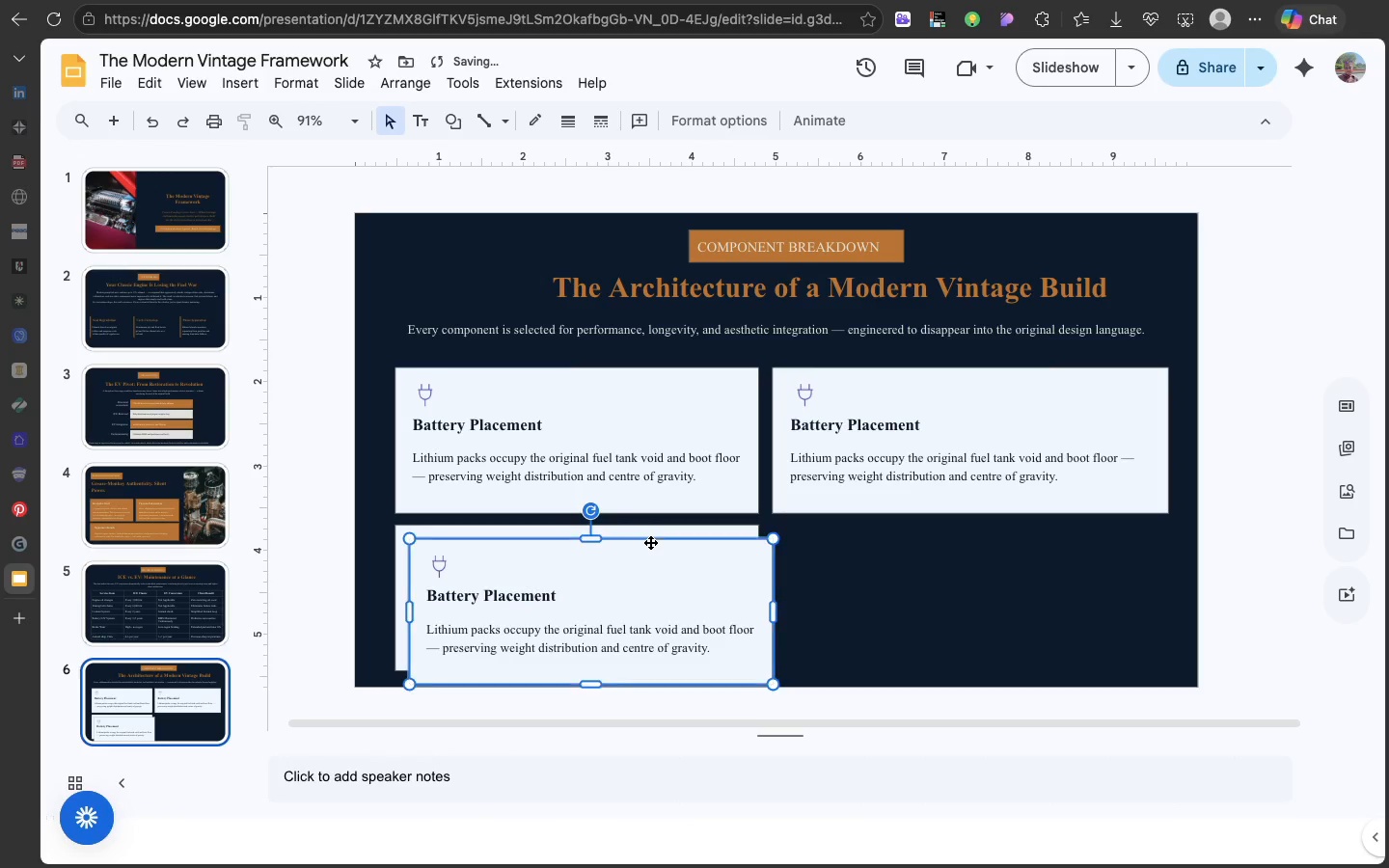 
left_click_drag(start_coordinate=[650, 542], to_coordinate=[1023, 532])
 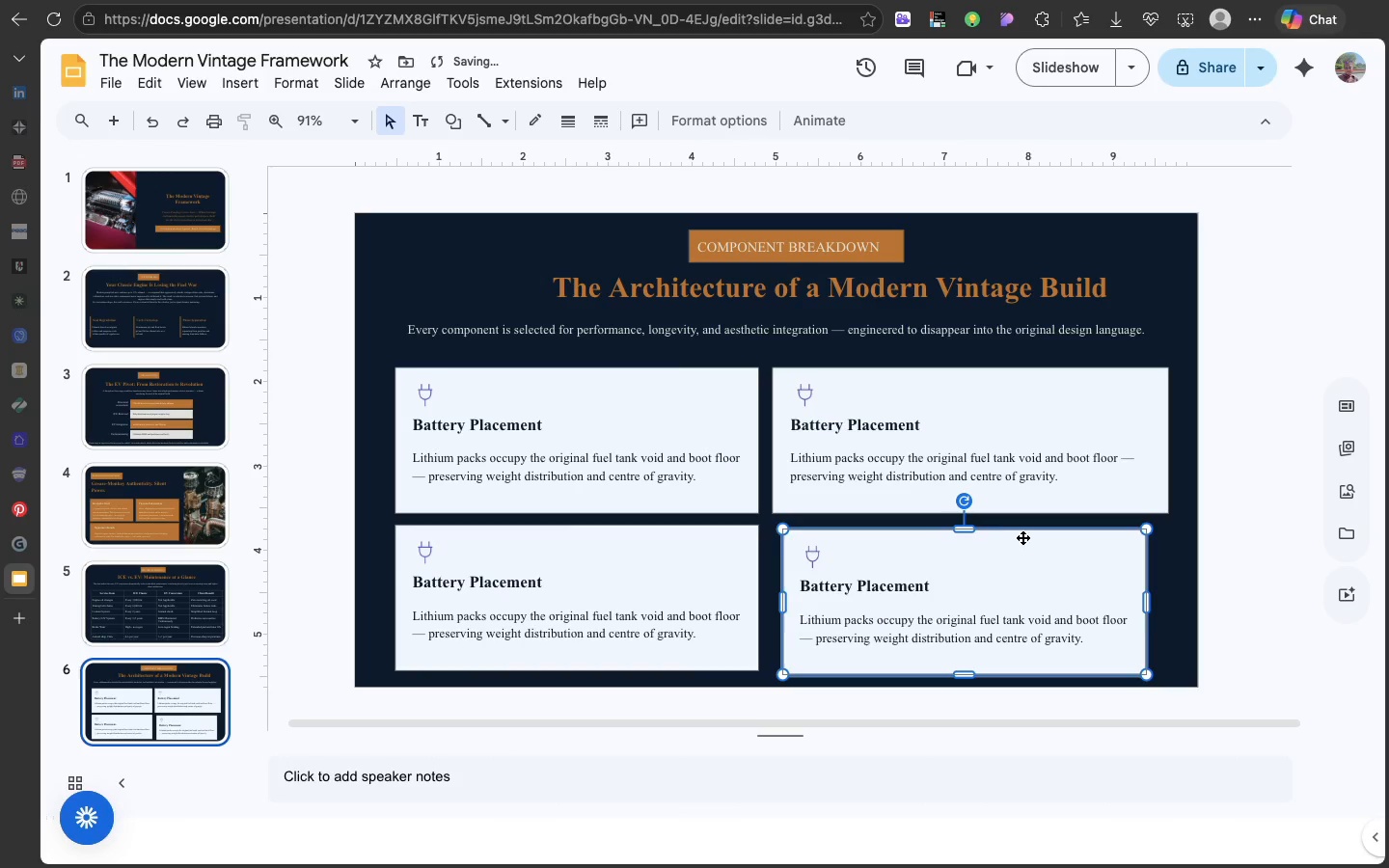 
left_click_drag(start_coordinate=[1022, 536], to_coordinate=[1016, 529])
 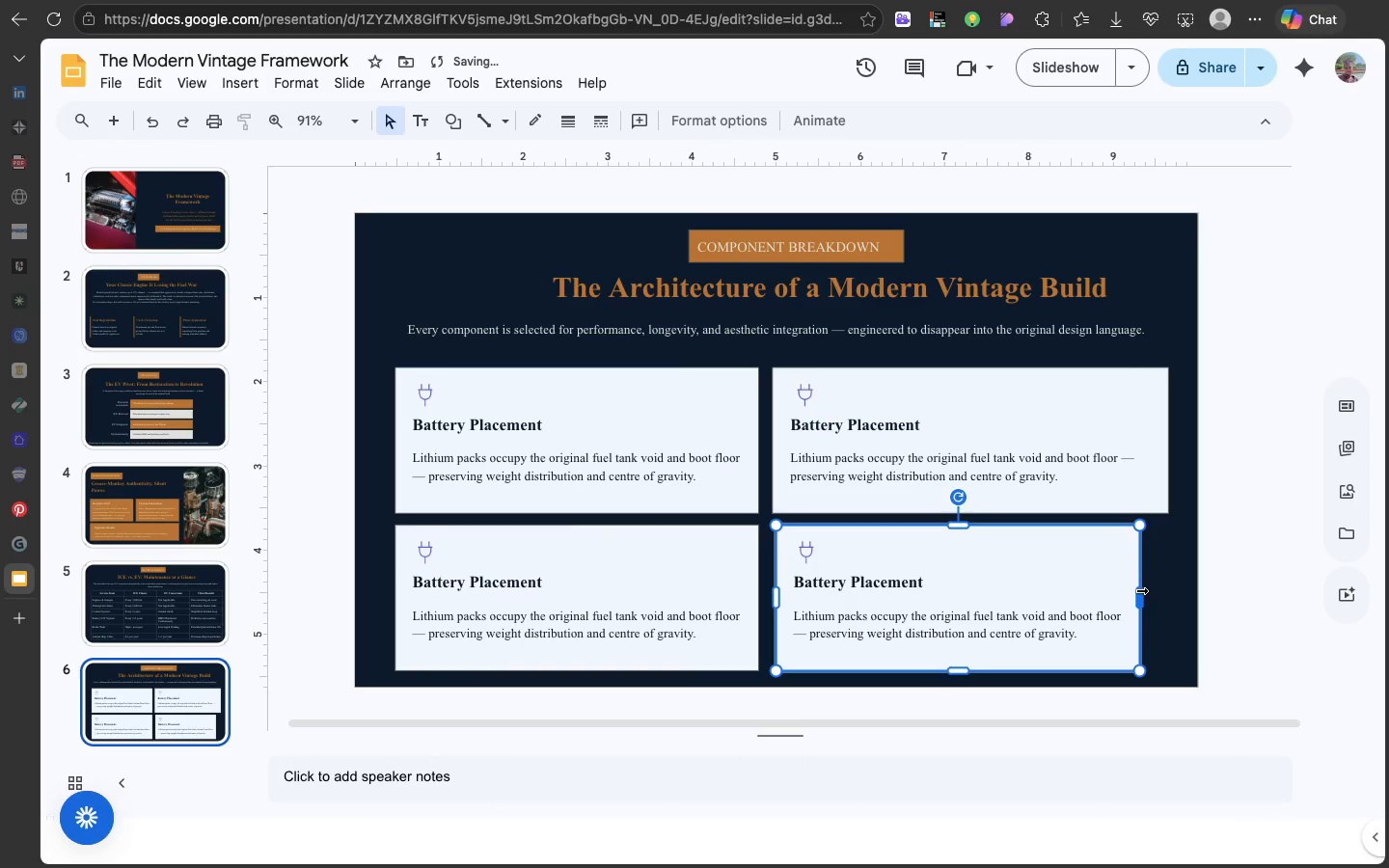 
left_click_drag(start_coordinate=[1140, 590], to_coordinate=[1166, 583])
 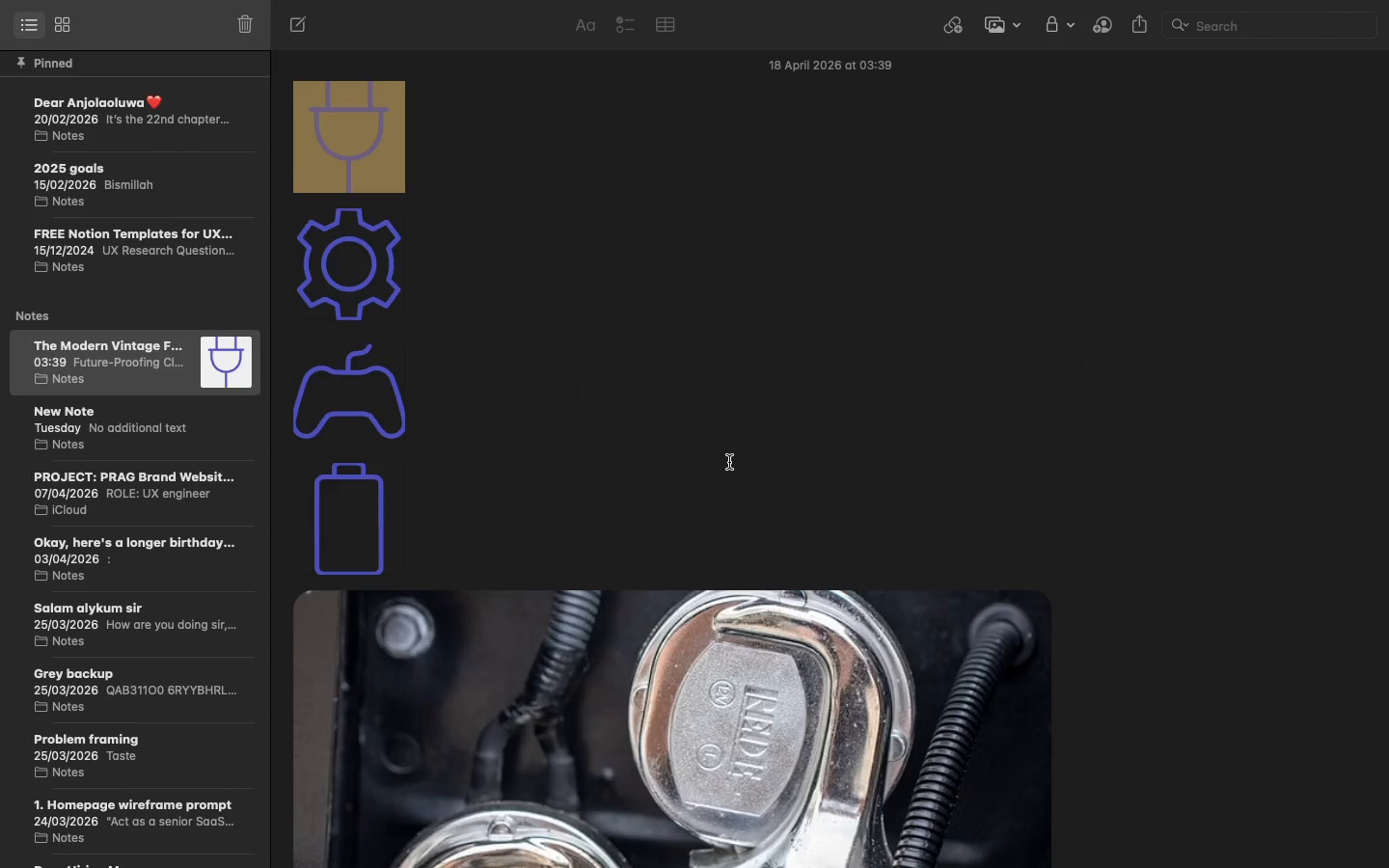 
wait(12.5)
 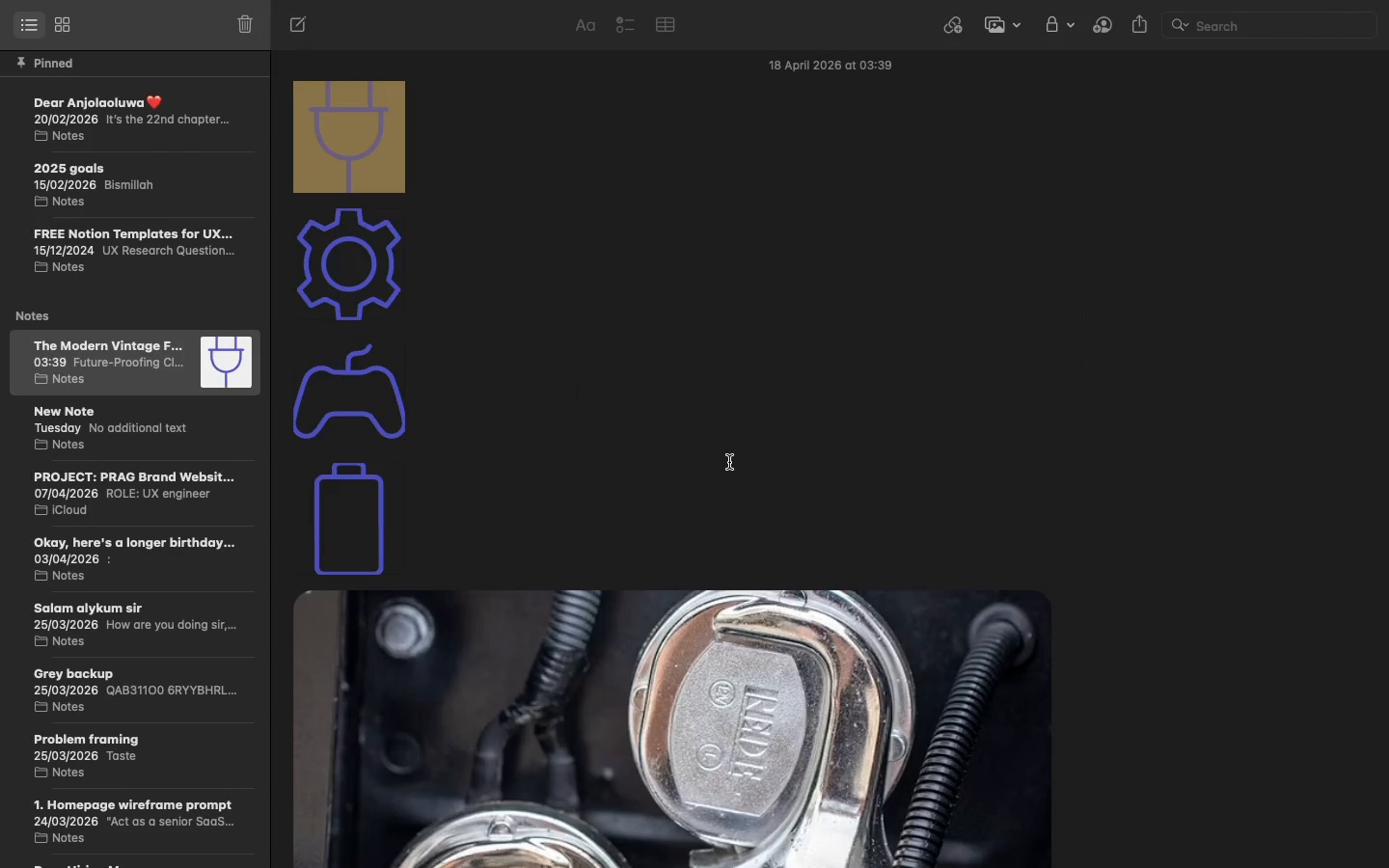 
left_click([356, 521])
 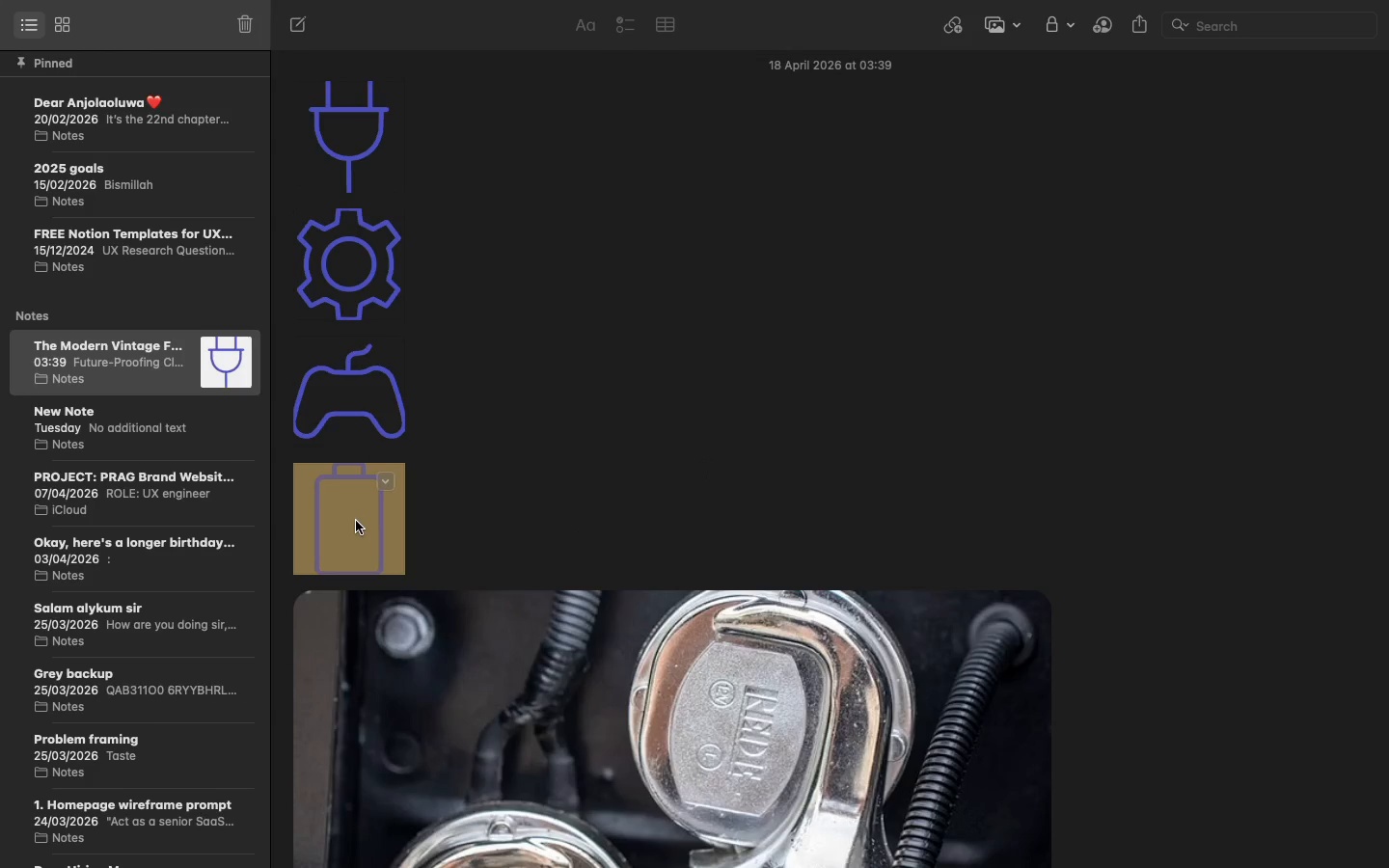 
left_click([356, 521])
 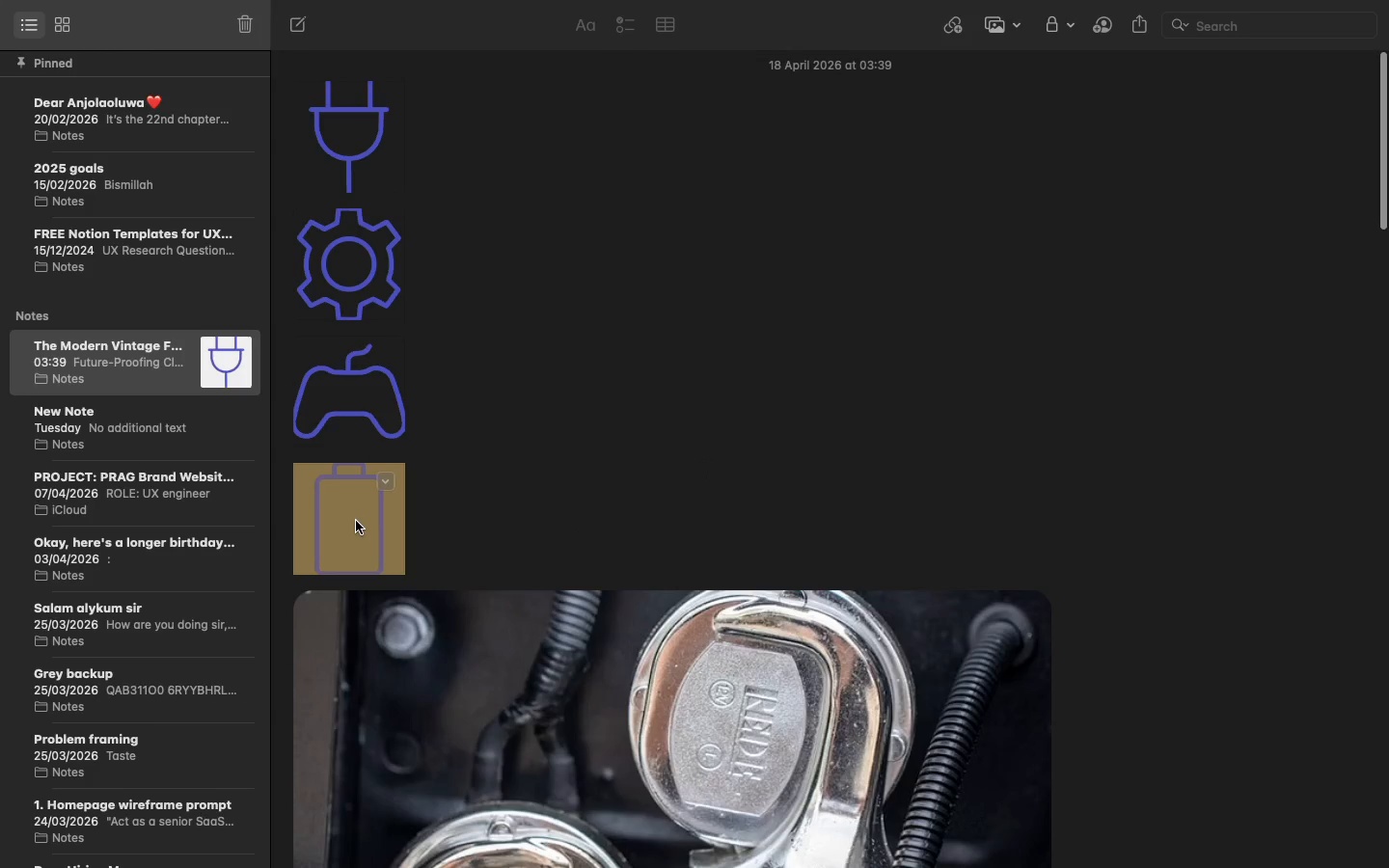 
right_click([356, 521])
 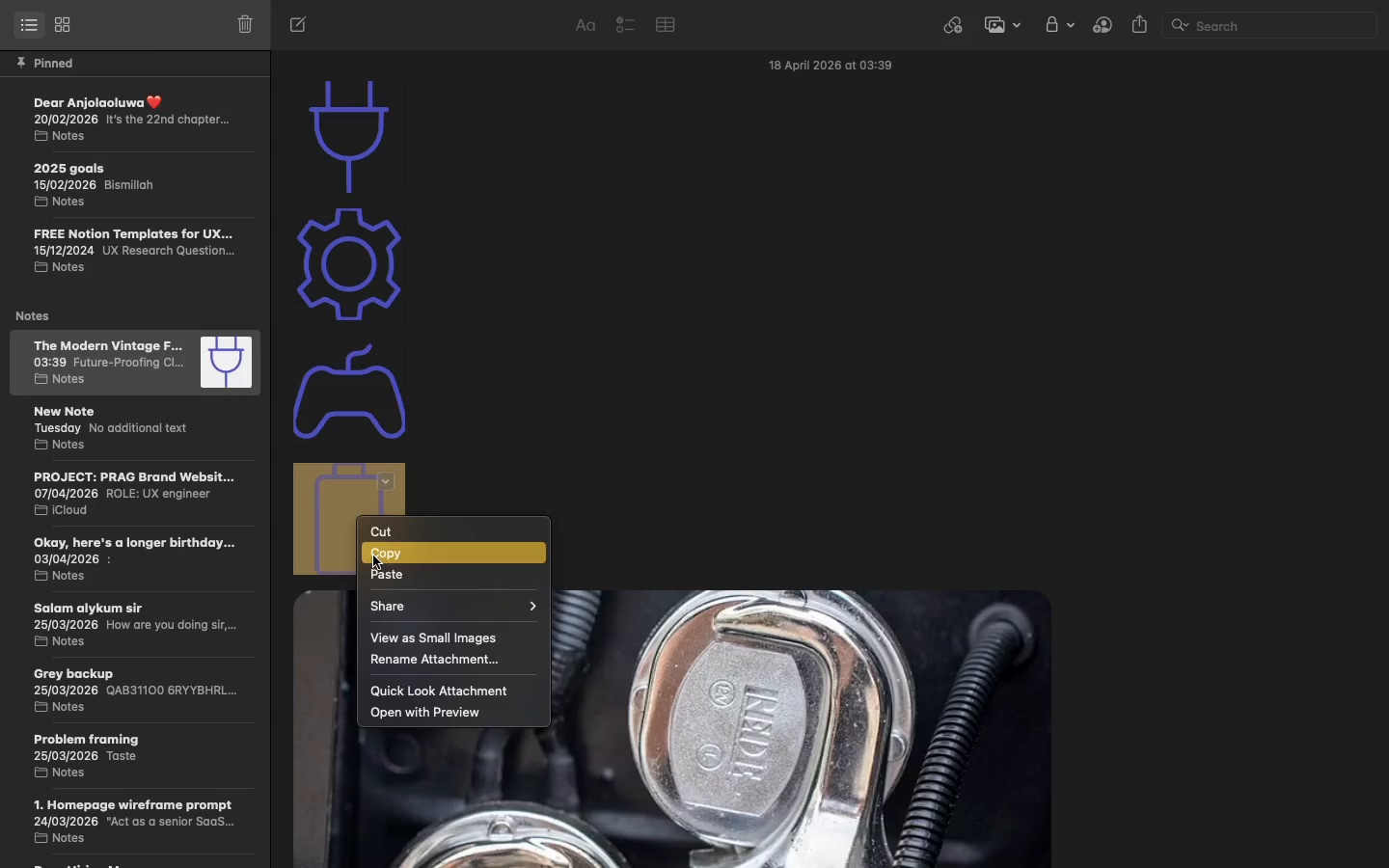 
left_click([373, 556])
 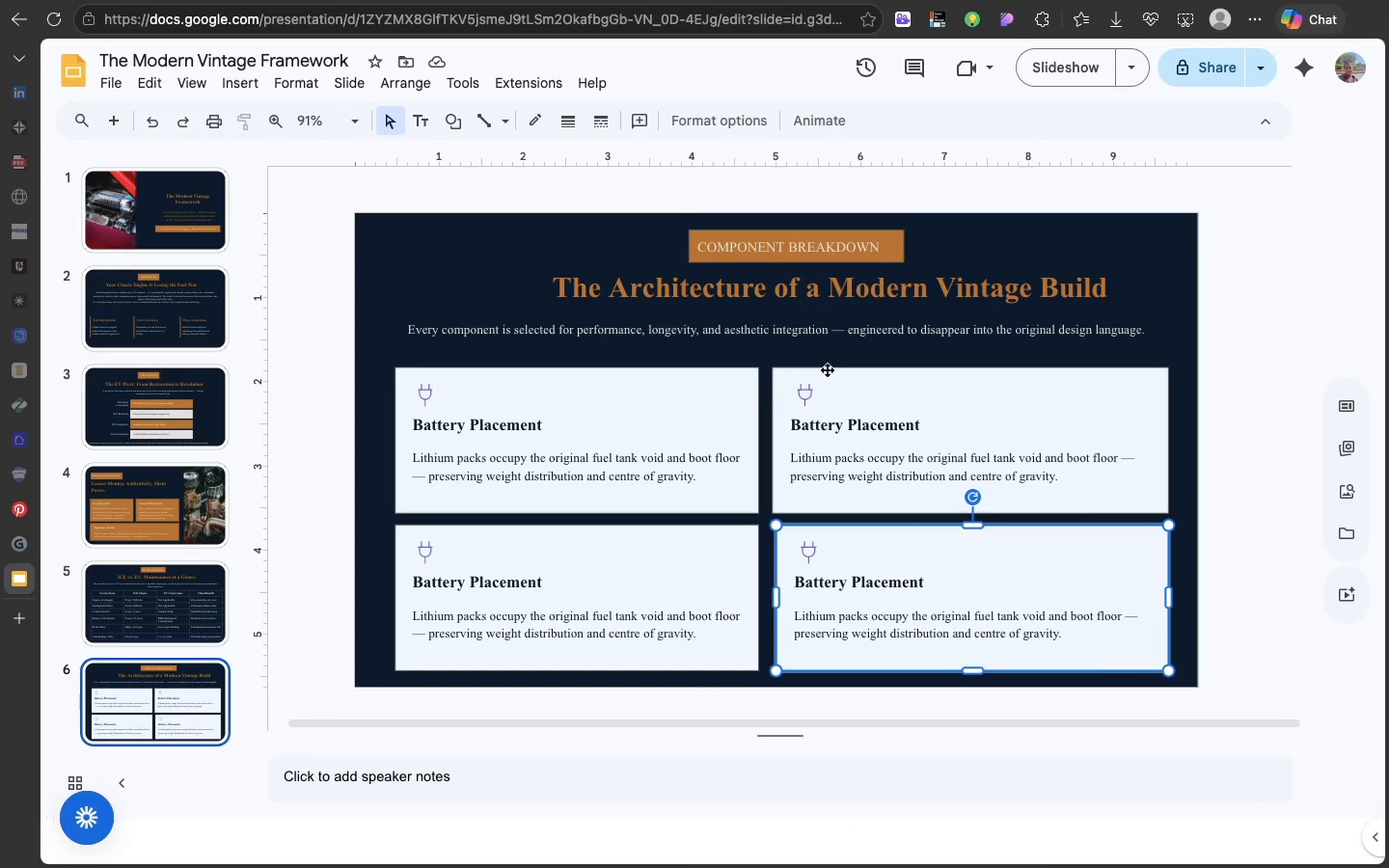 
left_click([896, 357])
 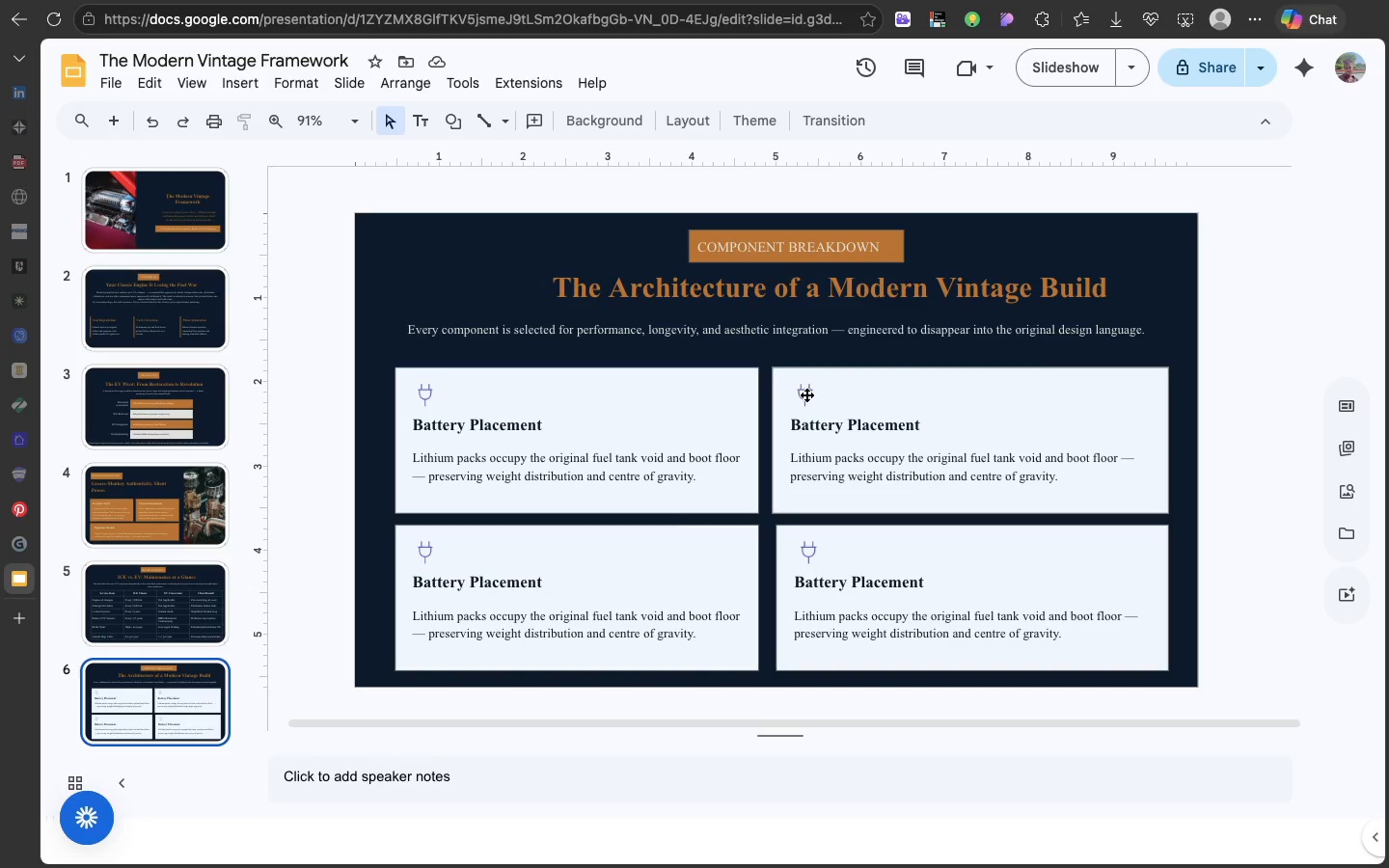 
left_click([806, 394])
 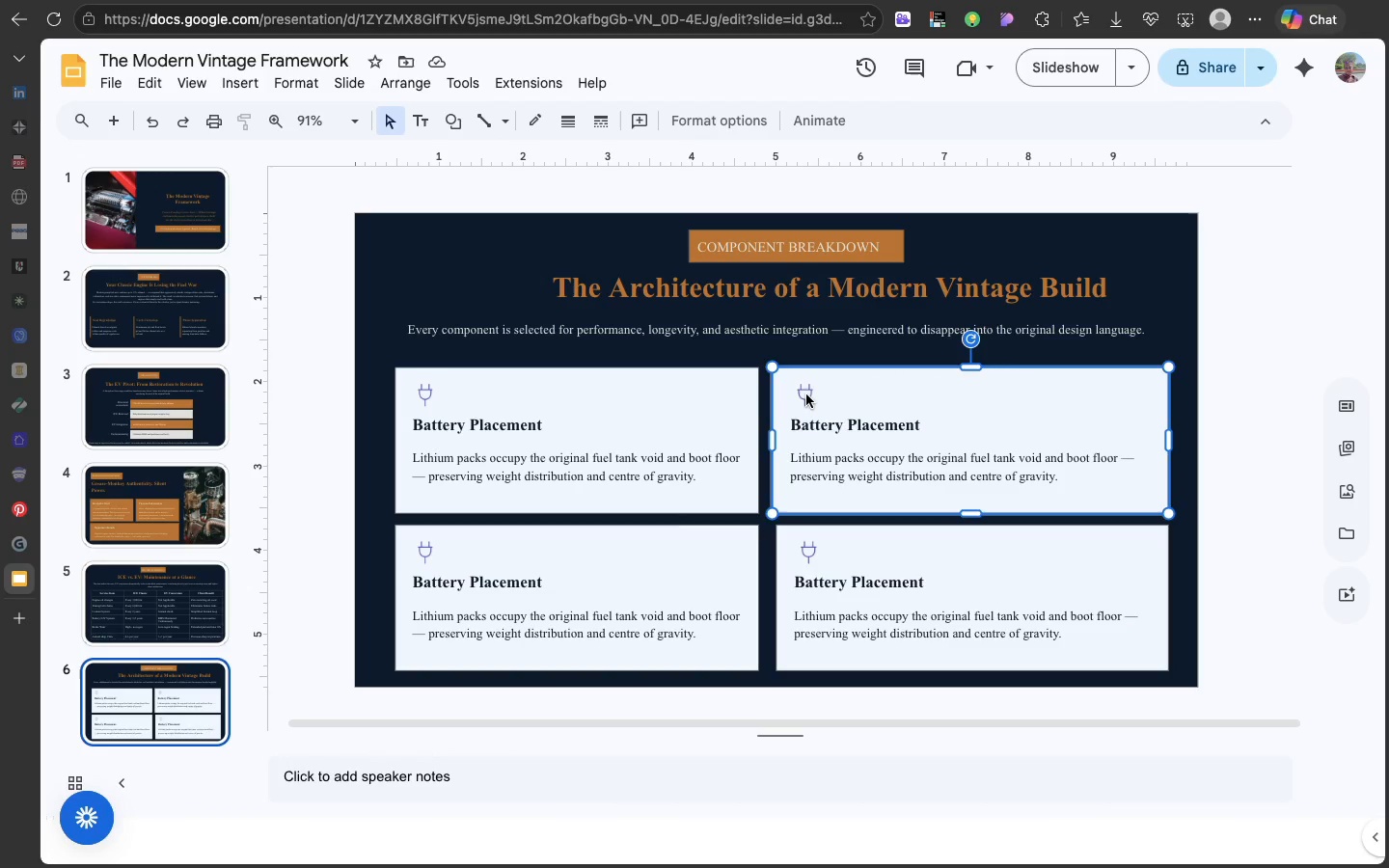 
key(Meta+V)
 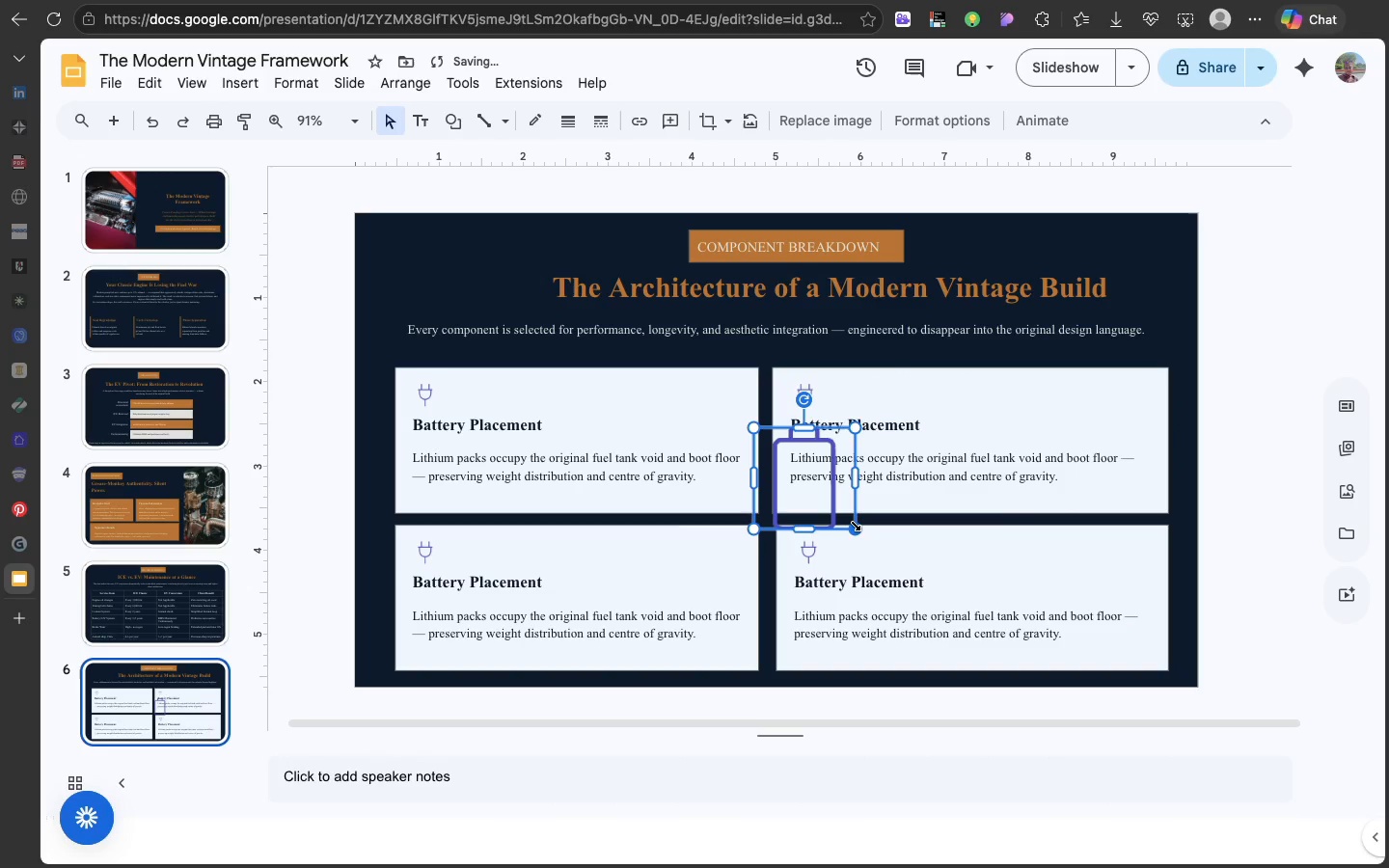 
left_click_drag(start_coordinate=[853, 525], to_coordinate=[787, 475])
 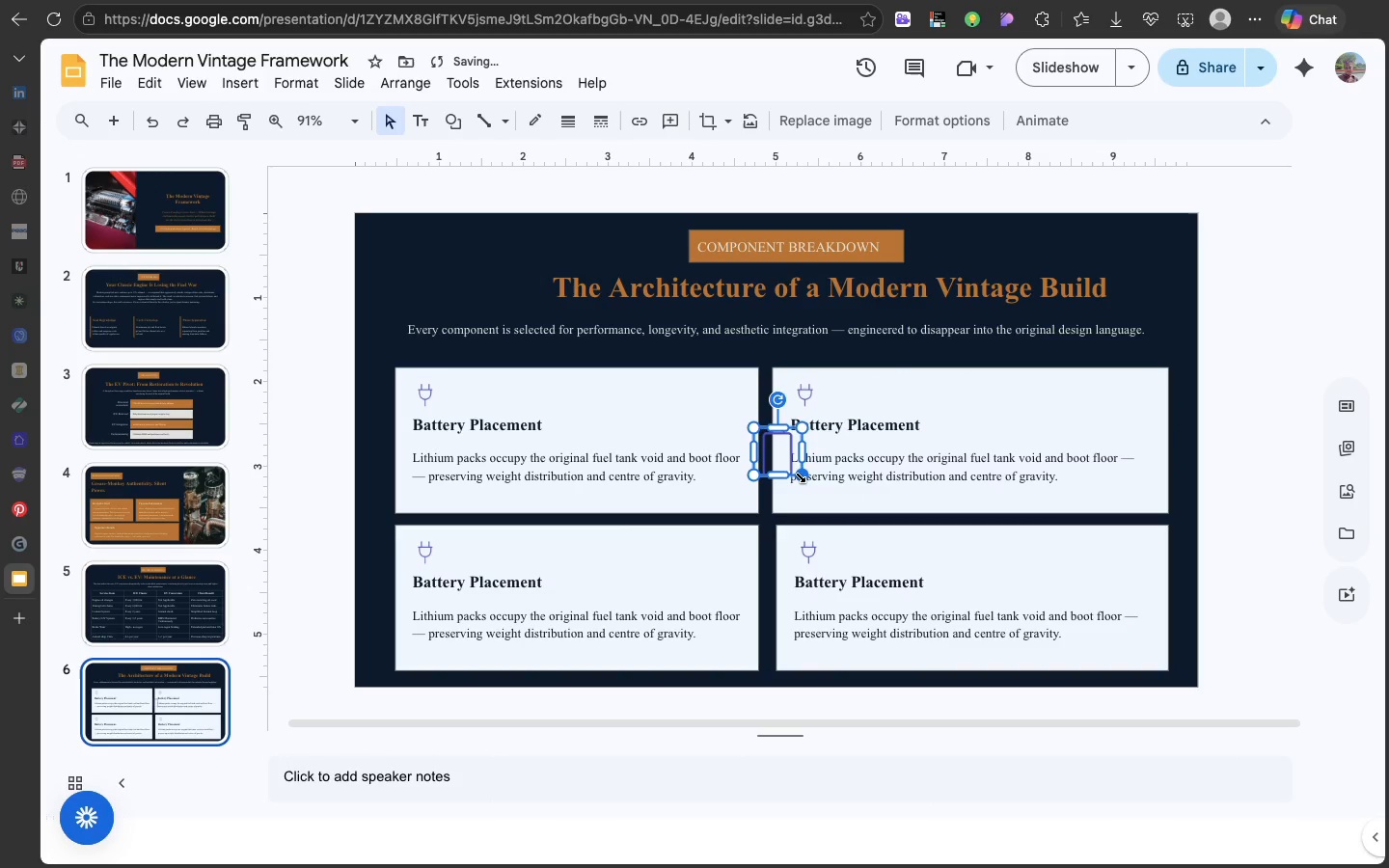 
left_click_drag(start_coordinate=[799, 475], to_coordinate=[784, 467])
 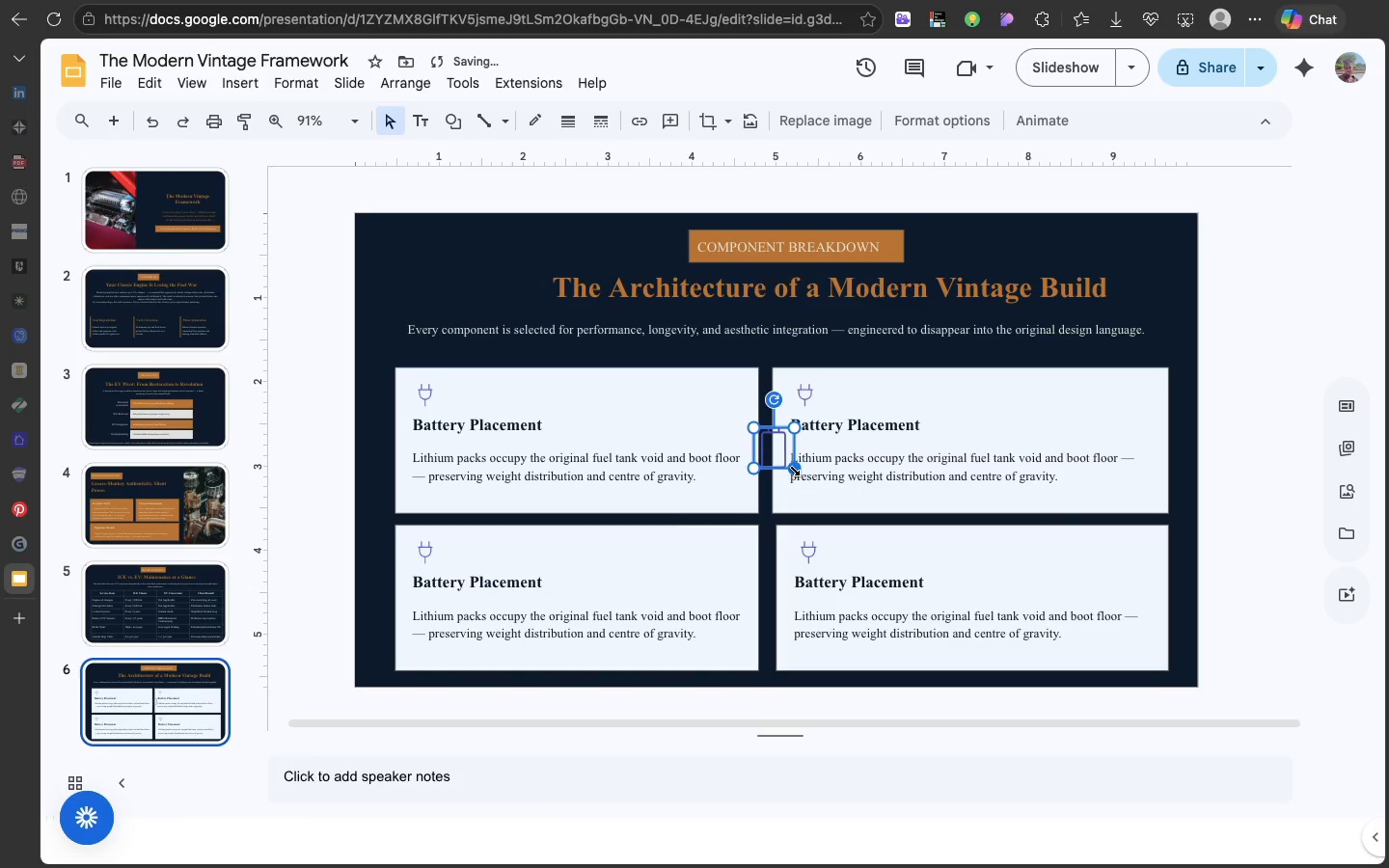 
left_click_drag(start_coordinate=[793, 469], to_coordinate=[778, 453])
 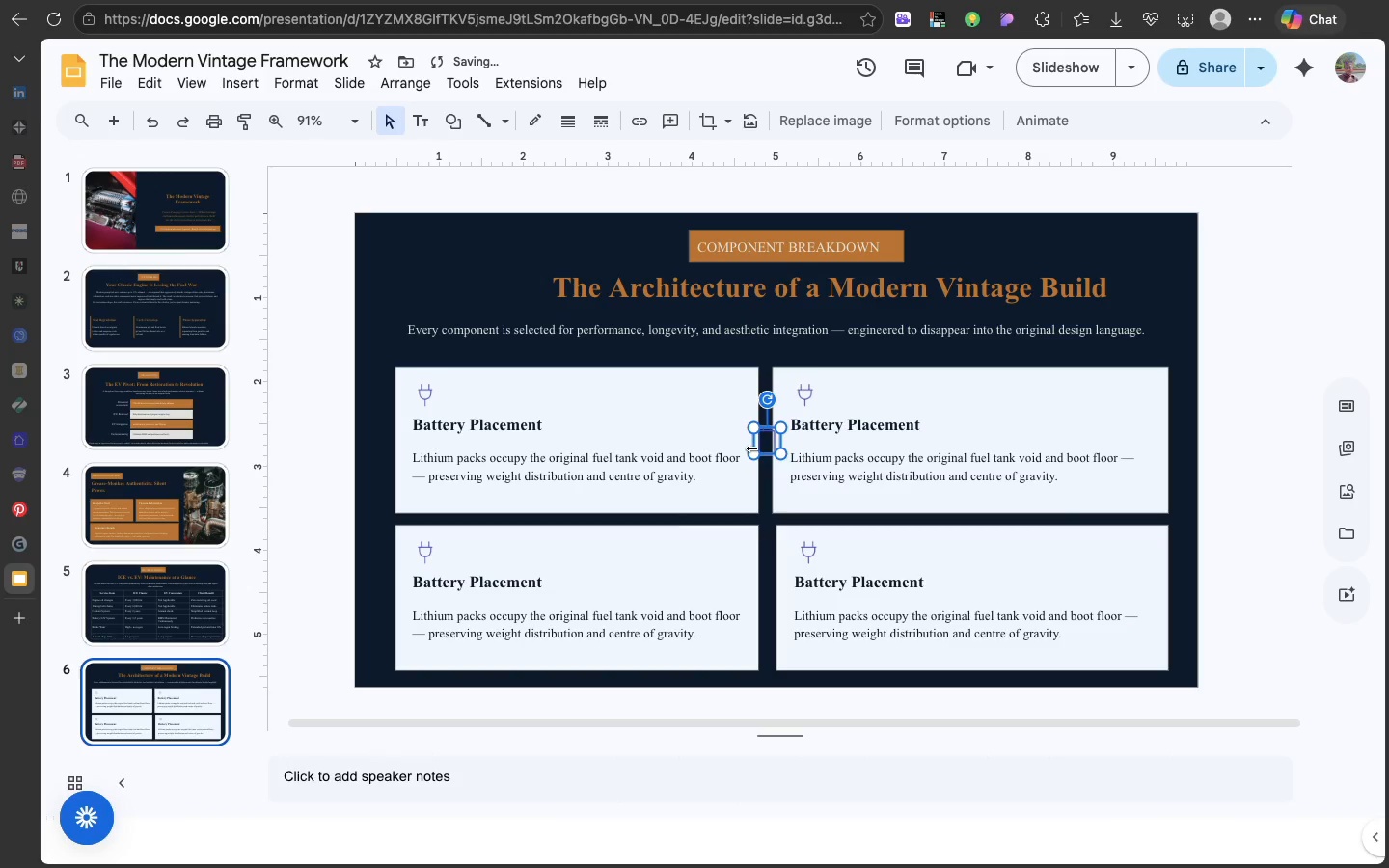 
key(Meta+C)
 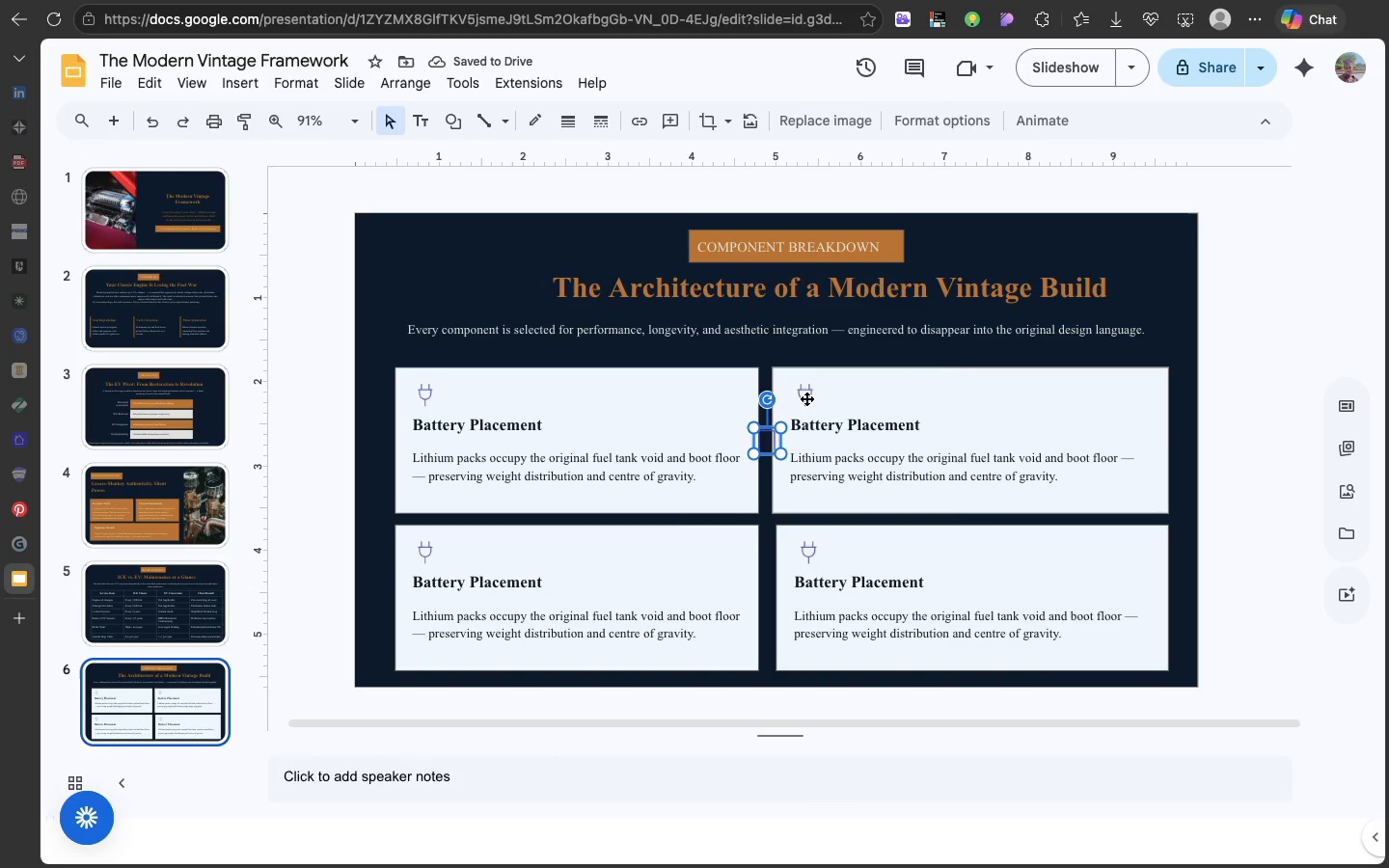 
left_click([806, 398])
 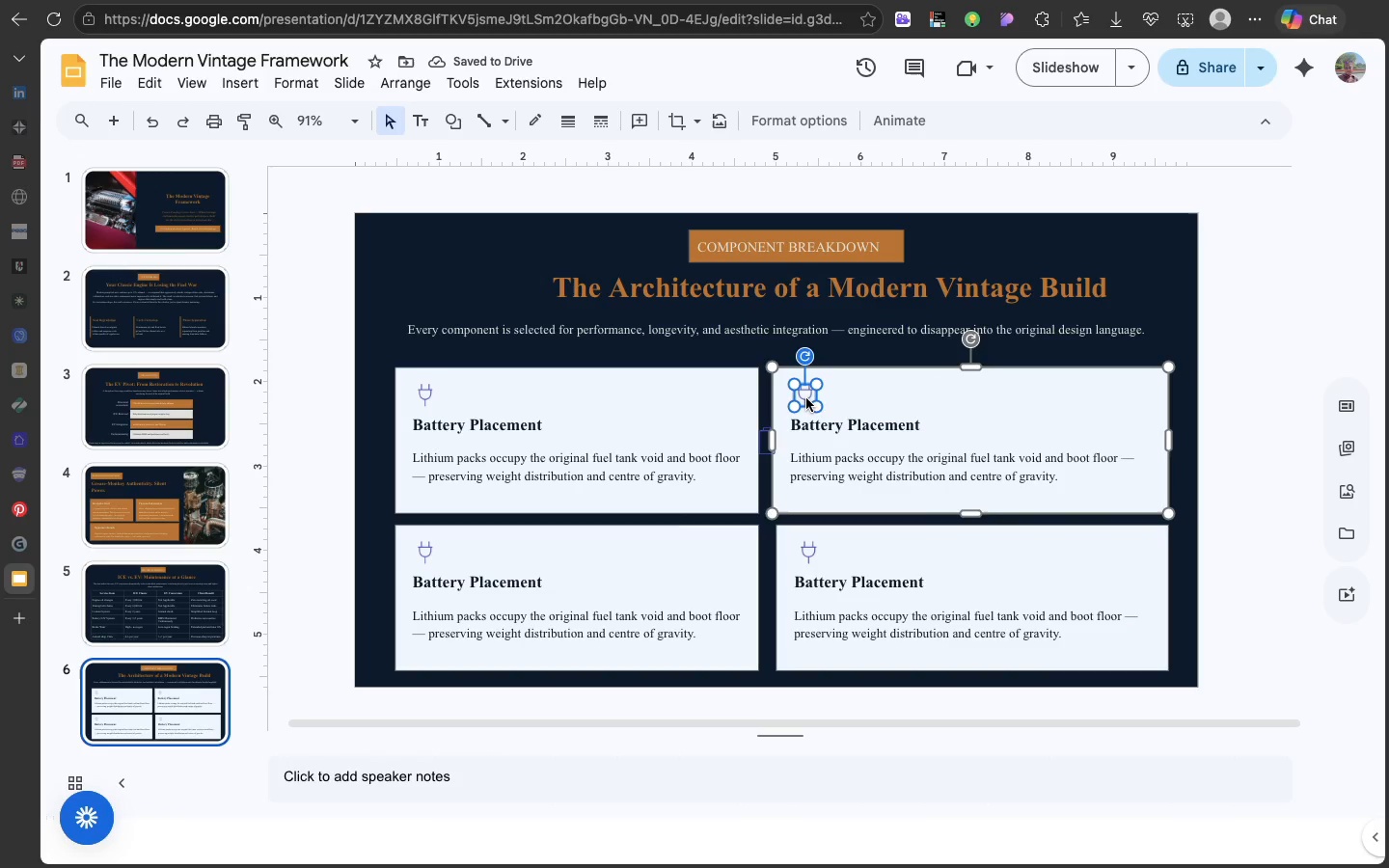 
left_click([806, 398])
 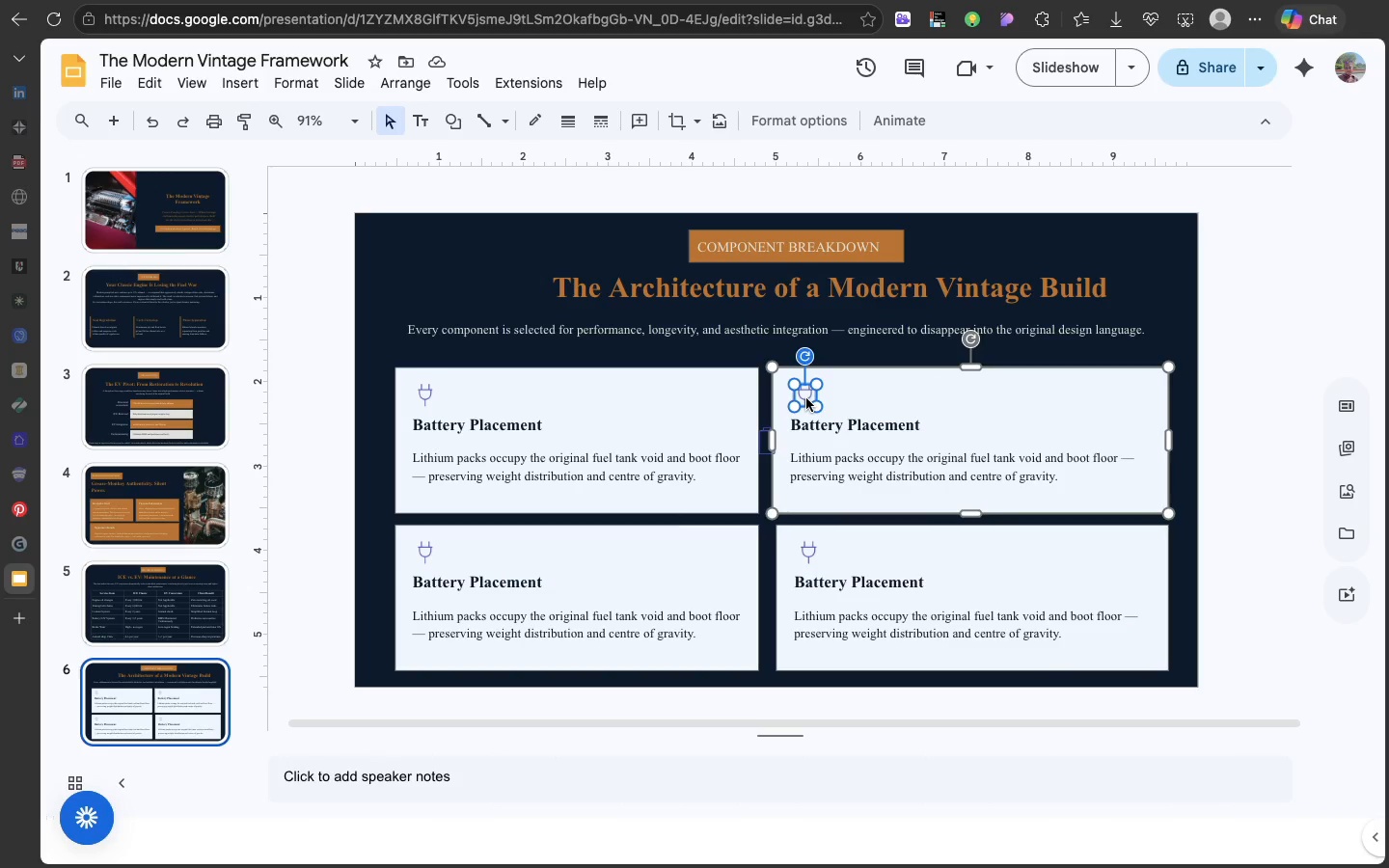 
key(Backspace)
 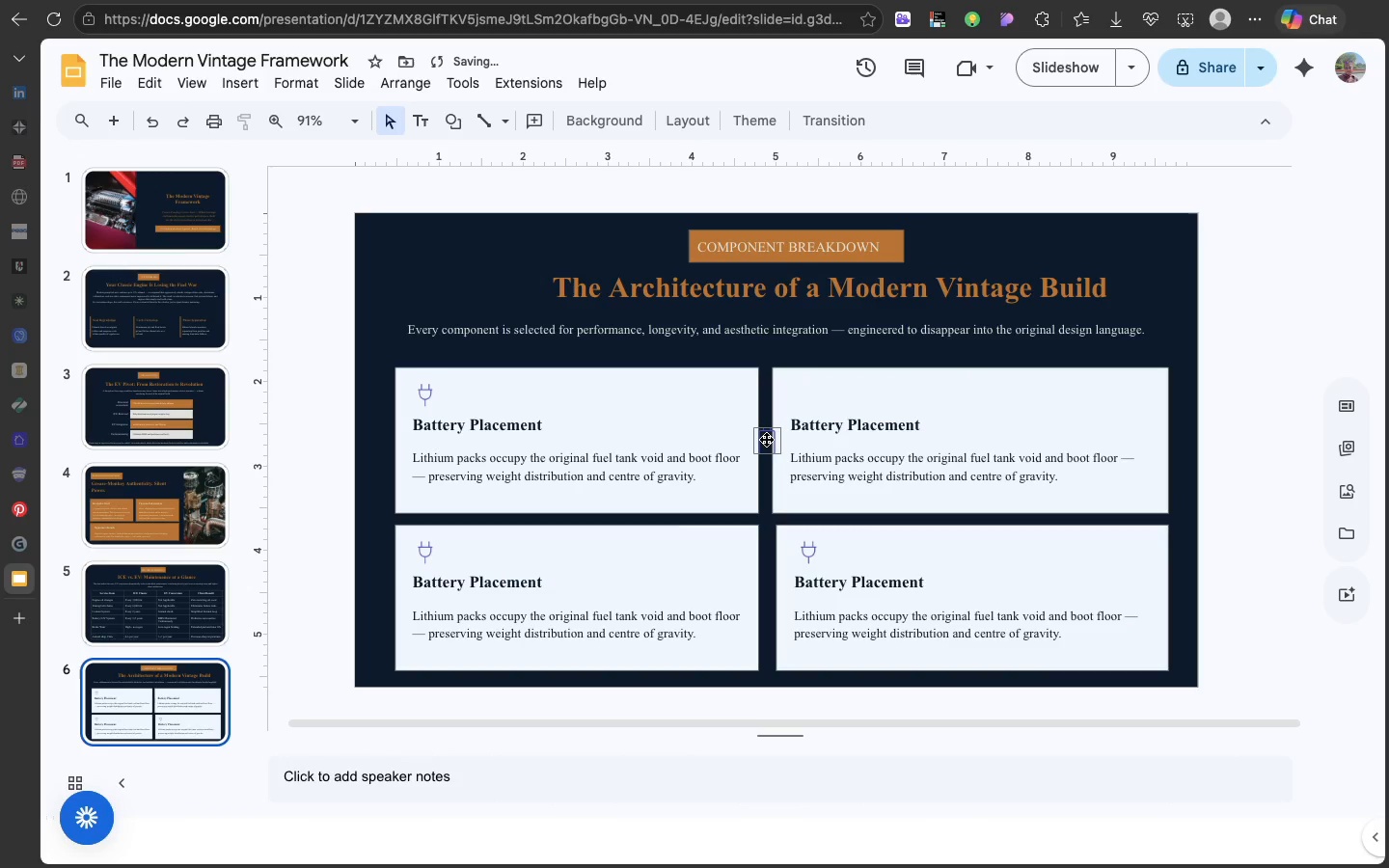 
left_click([766, 439])
 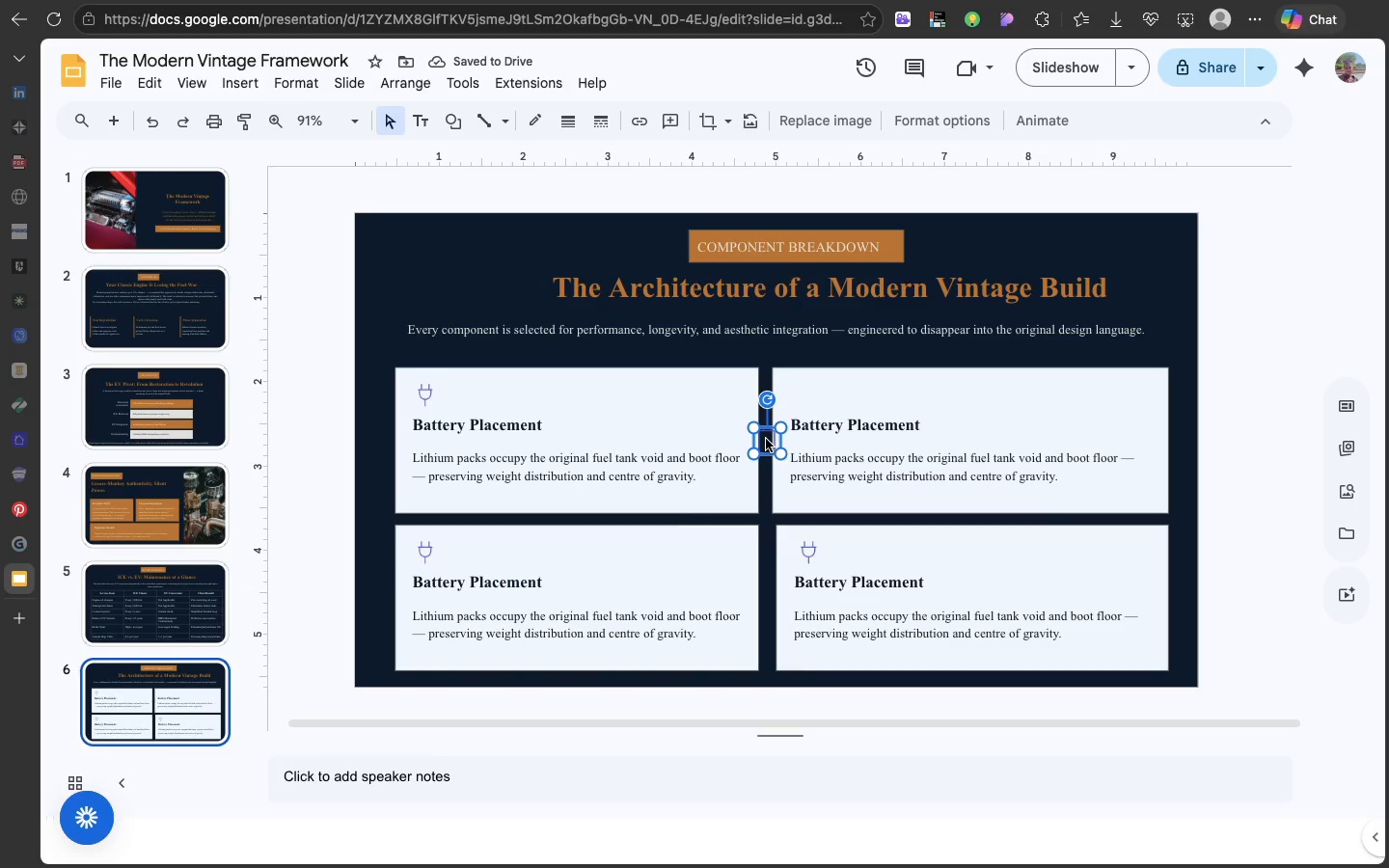 
left_click_drag(start_coordinate=[766, 439], to_coordinate=[798, 395])
 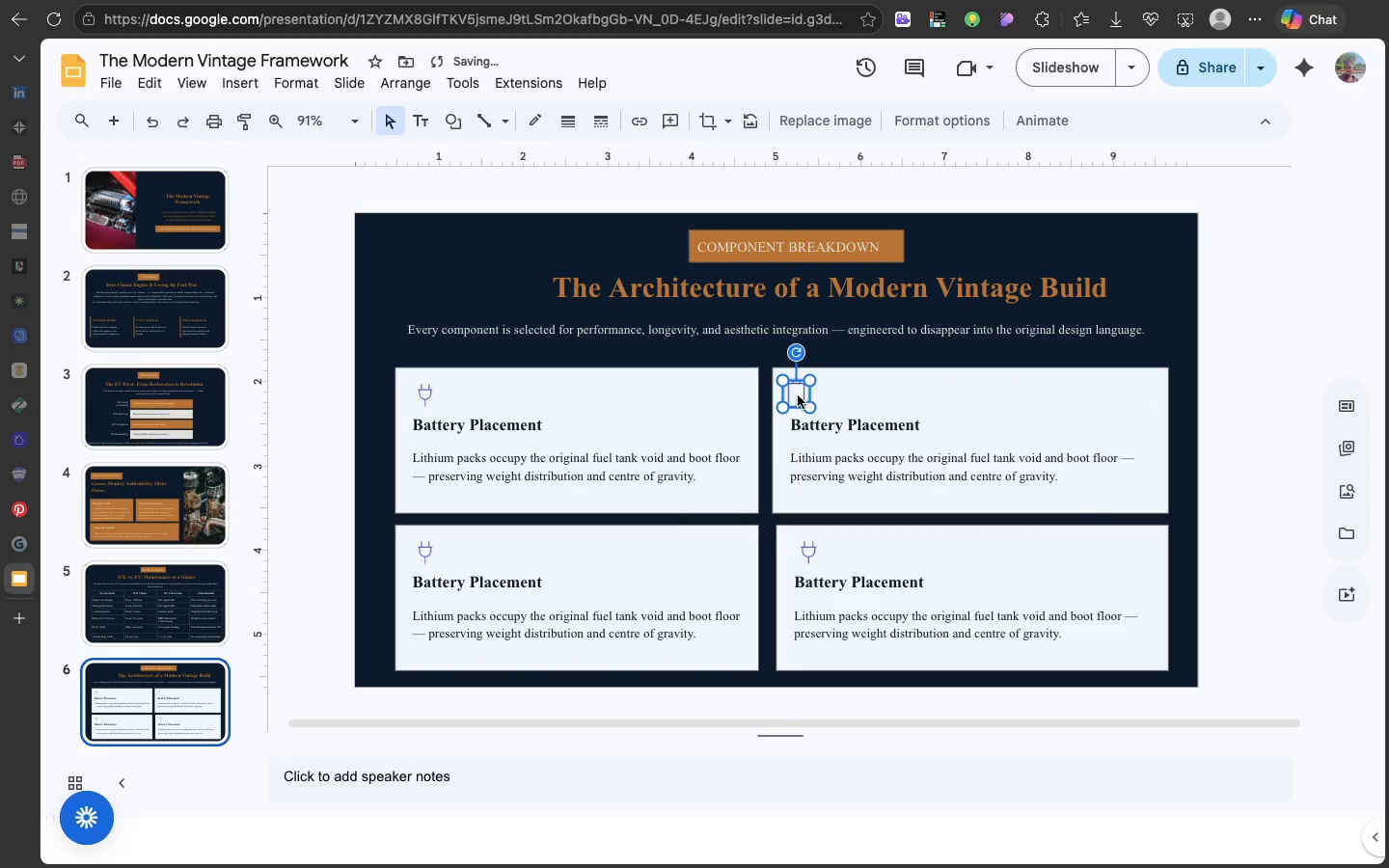 
left_click_drag(start_coordinate=[798, 395], to_coordinate=[805, 395])
 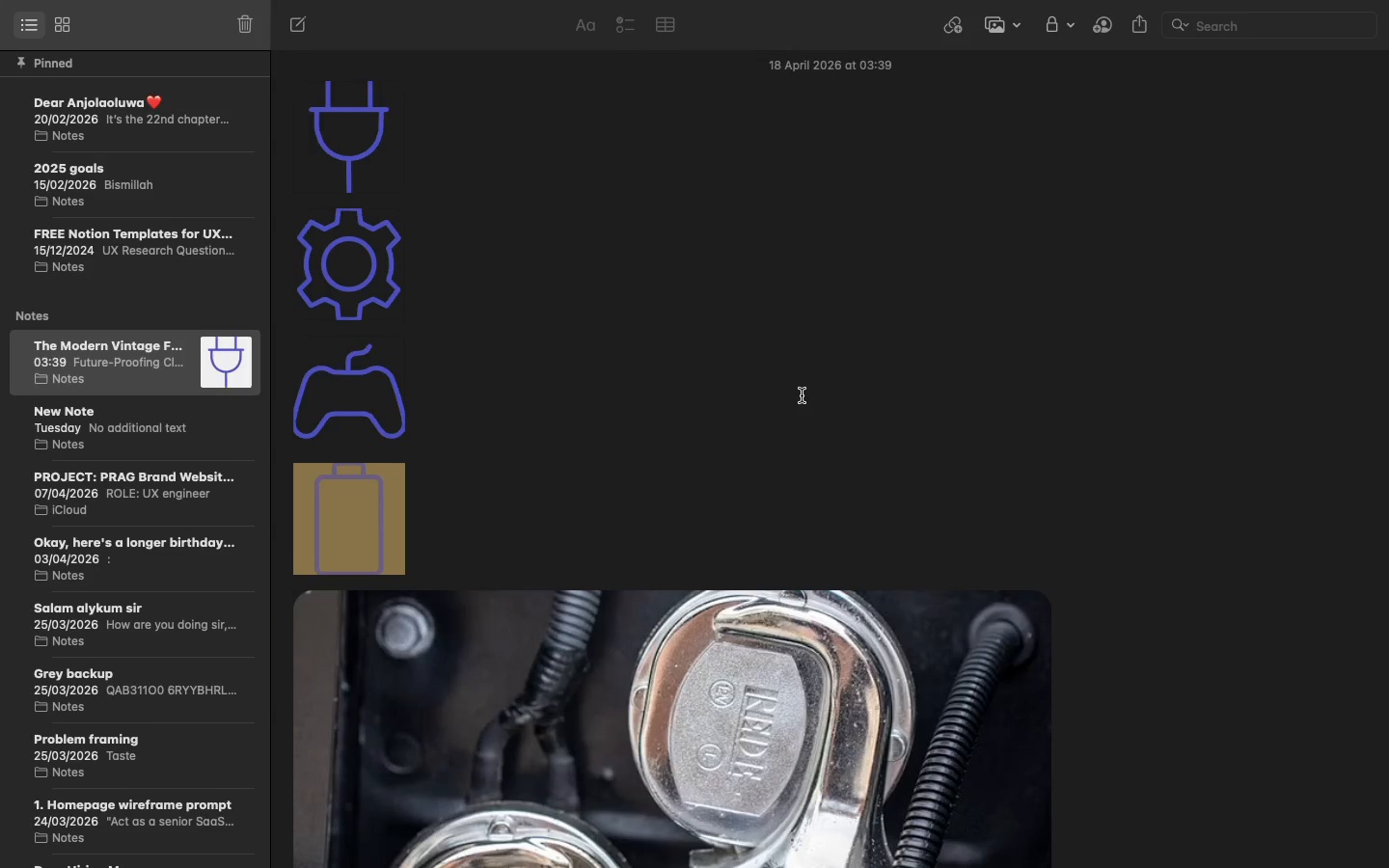 
left_click([335, 268])
 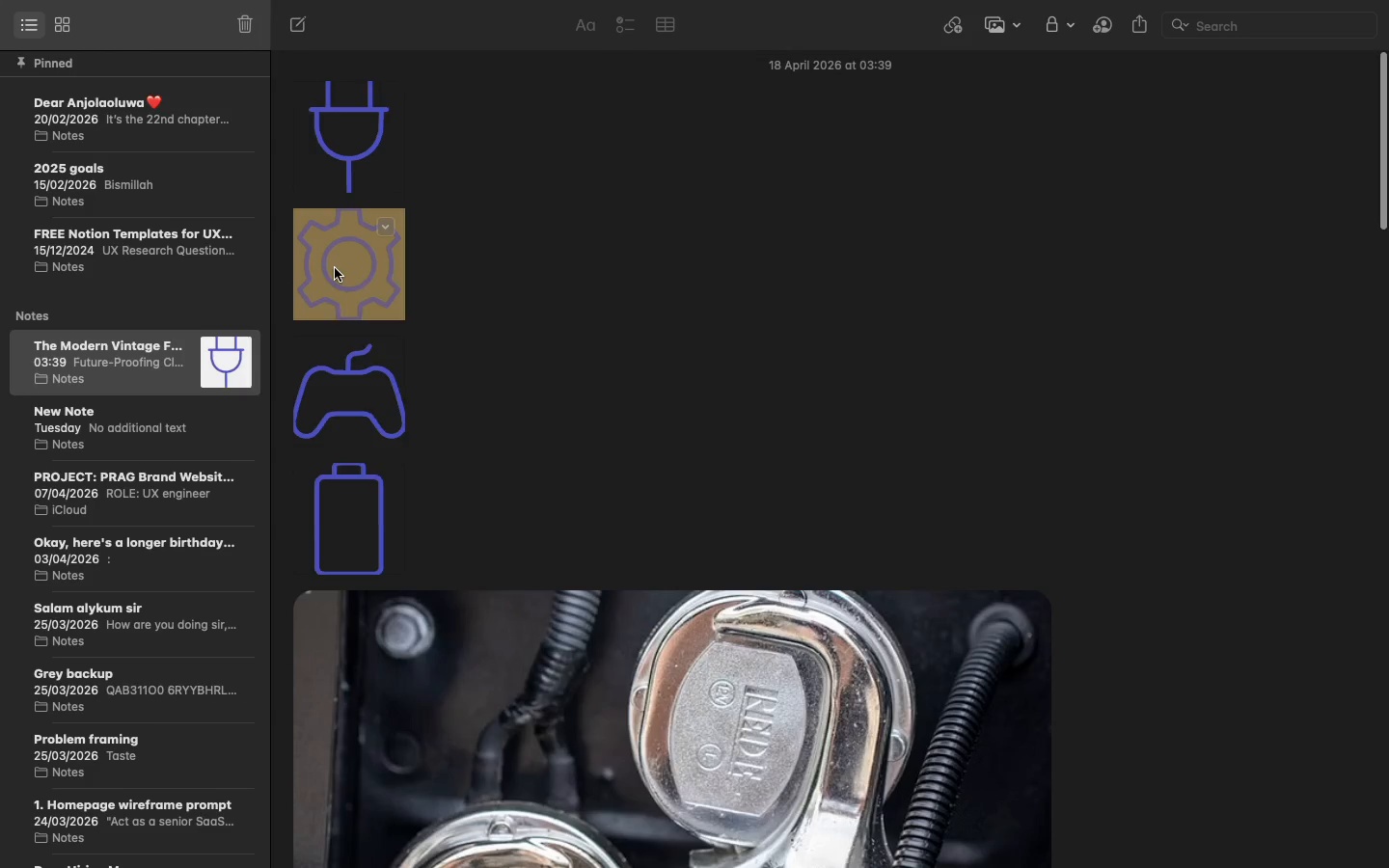 
right_click([335, 268])
 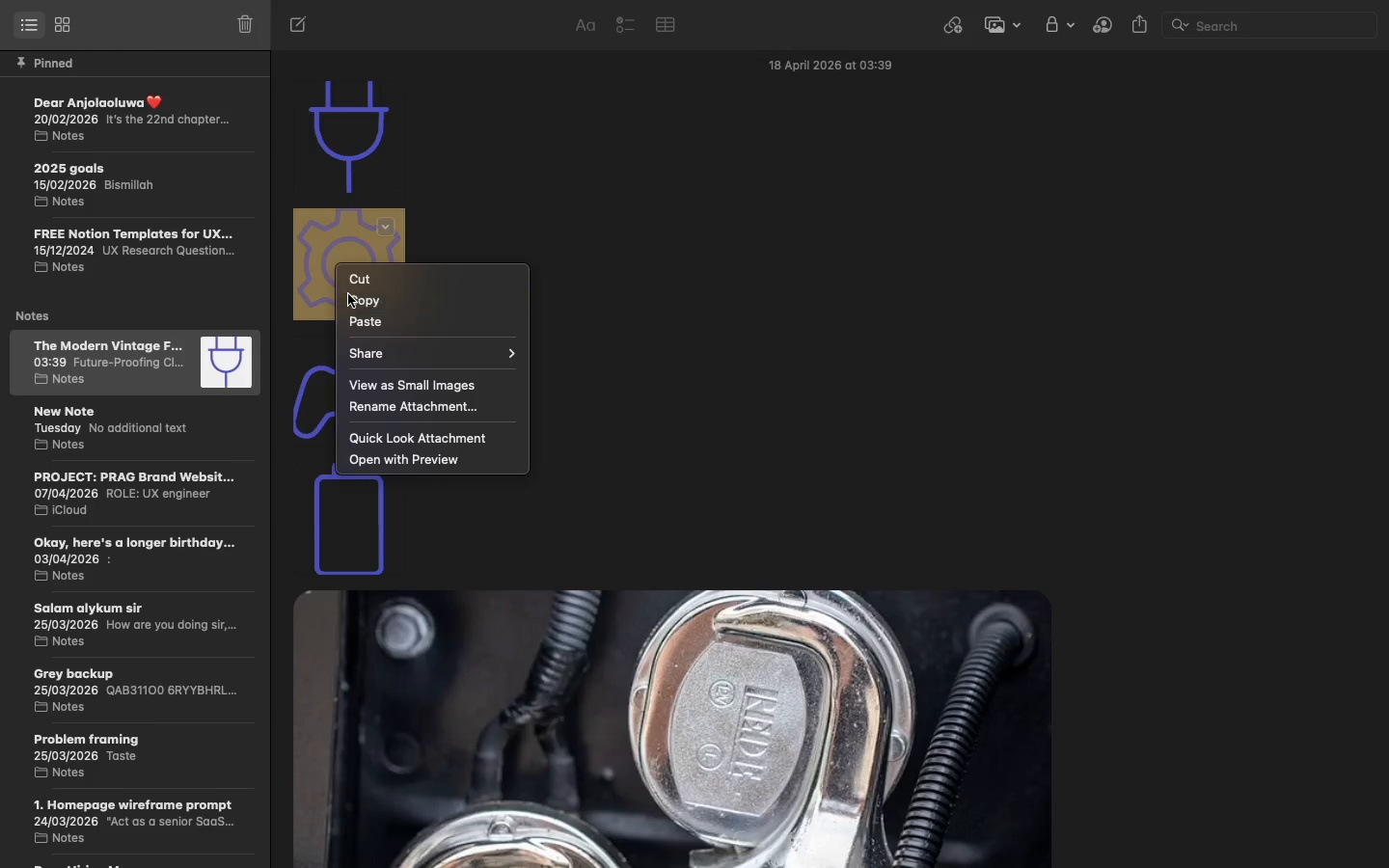 
left_click([348, 294])
 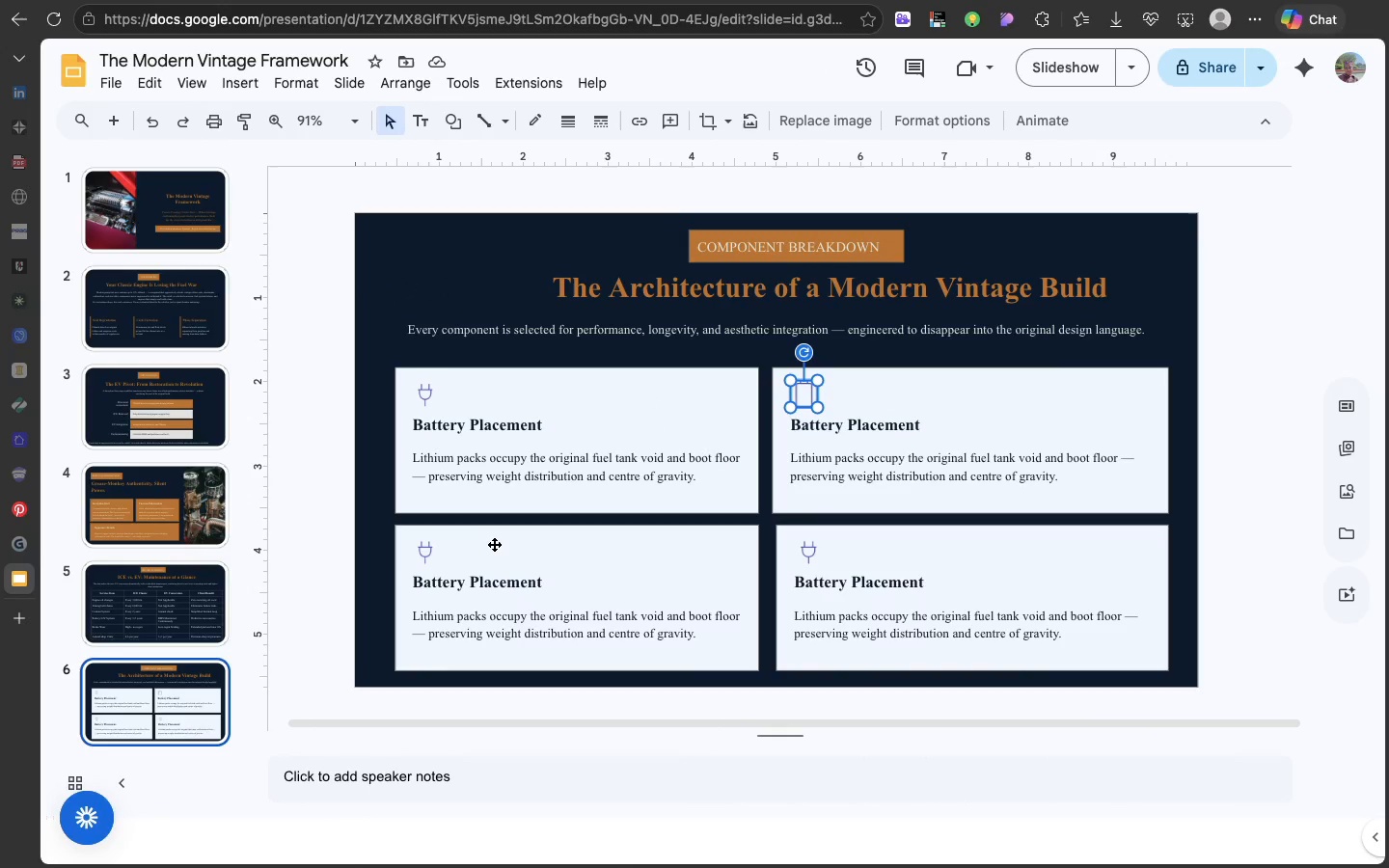 
left_click([494, 544])
 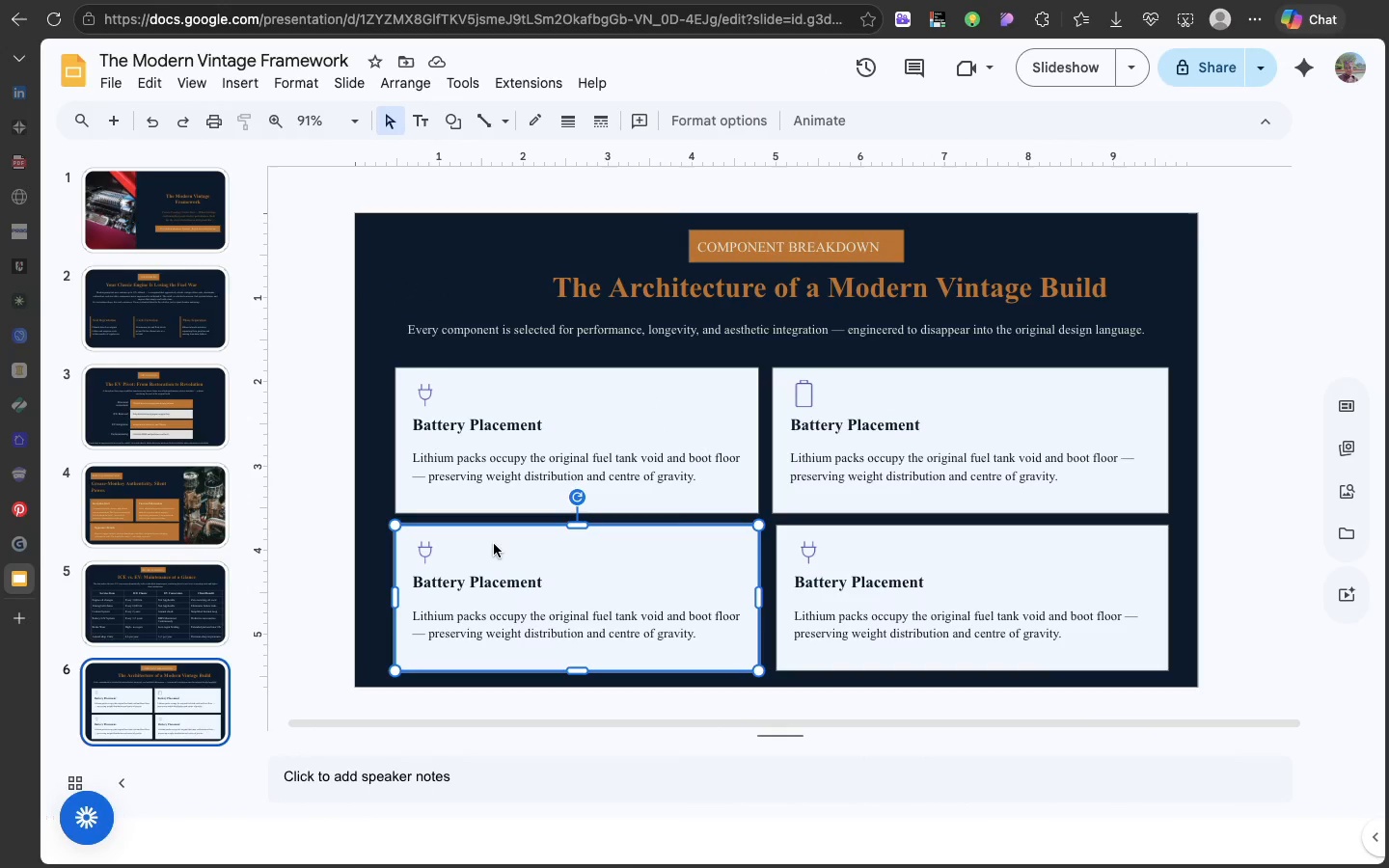 
key(Meta+V)
 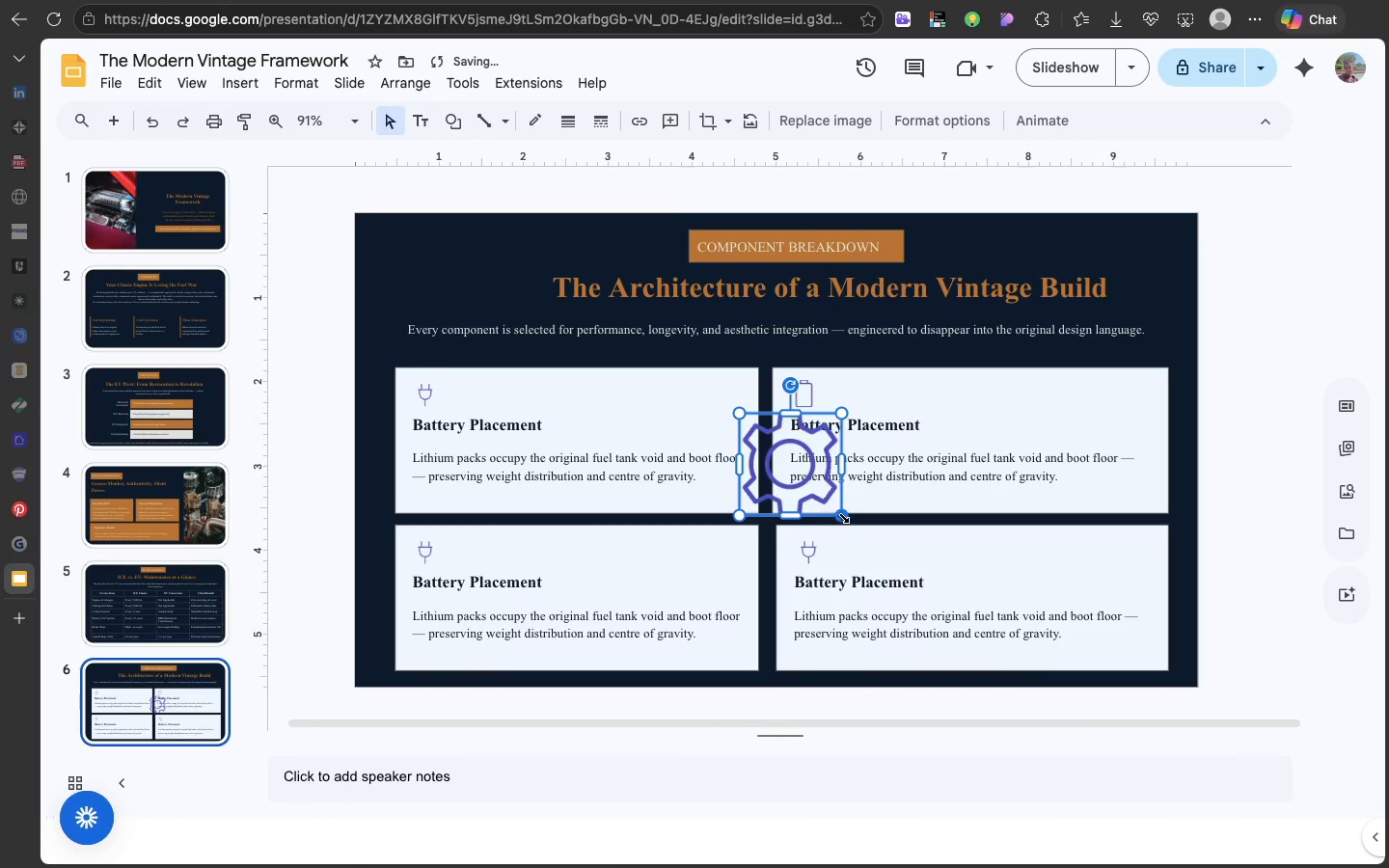 
left_click_drag(start_coordinate=[843, 515], to_coordinate=[776, 449])
 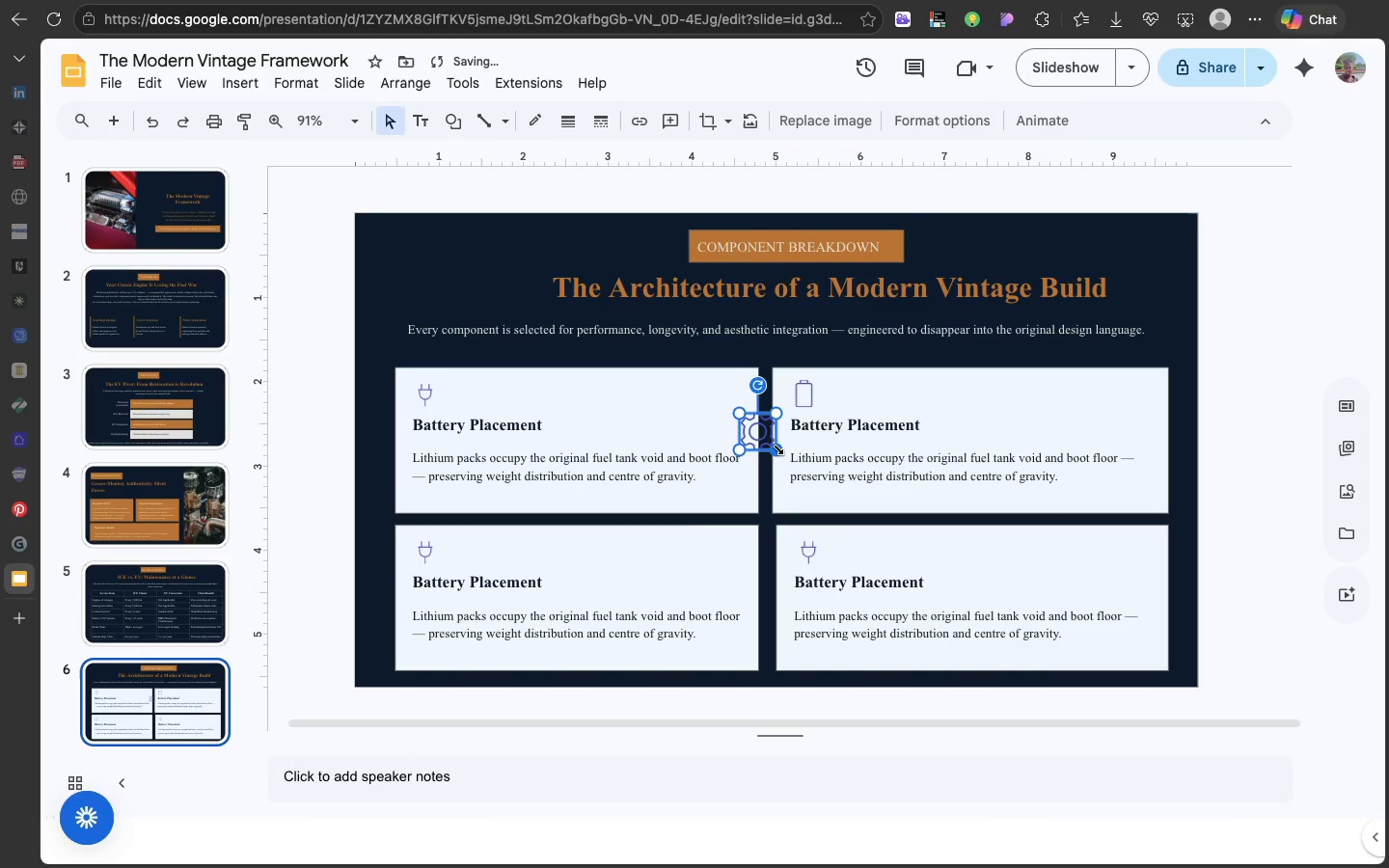 
left_click_drag(start_coordinate=[776, 448], to_coordinate=[773, 443])
 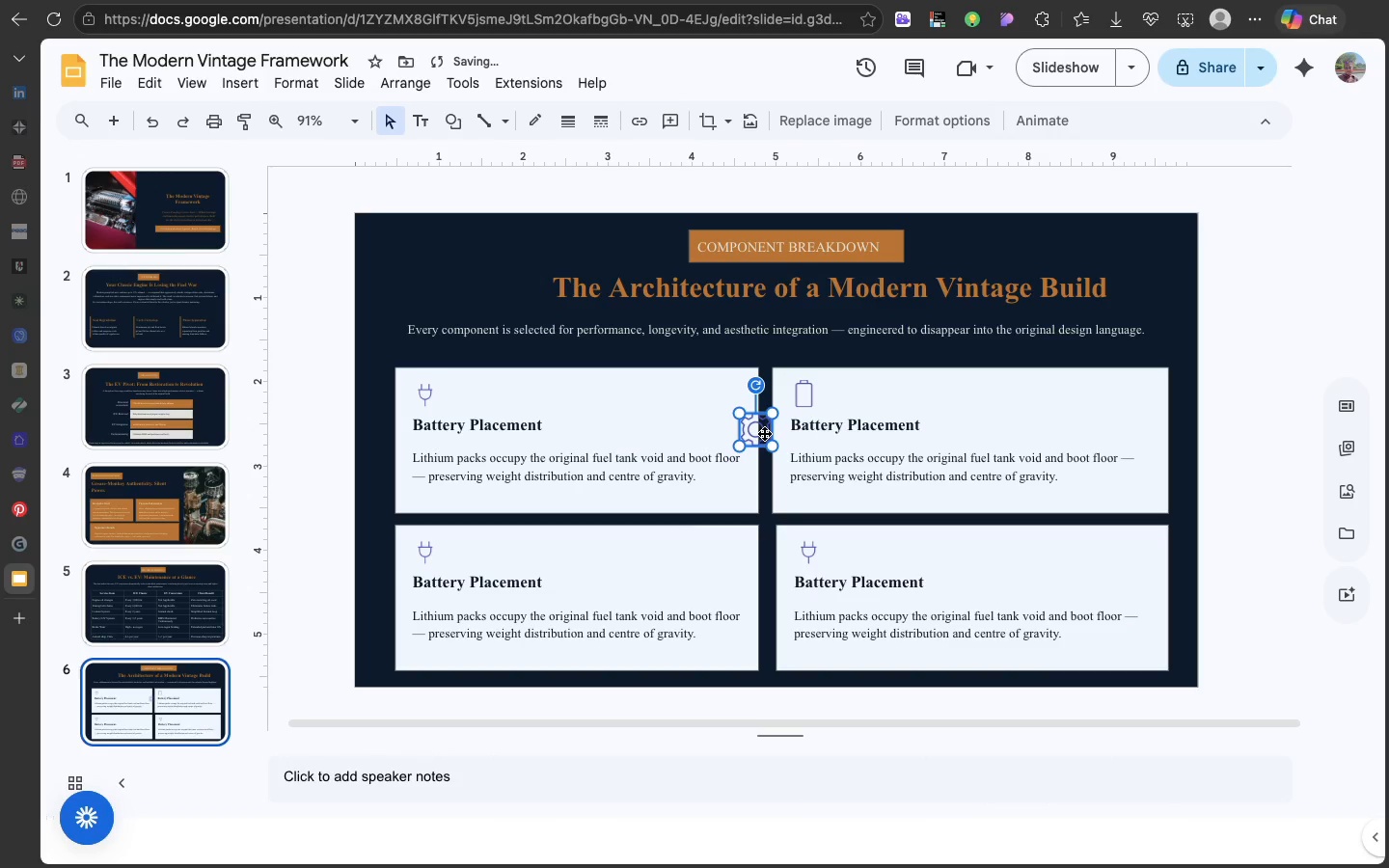 
key(Meta+C)
 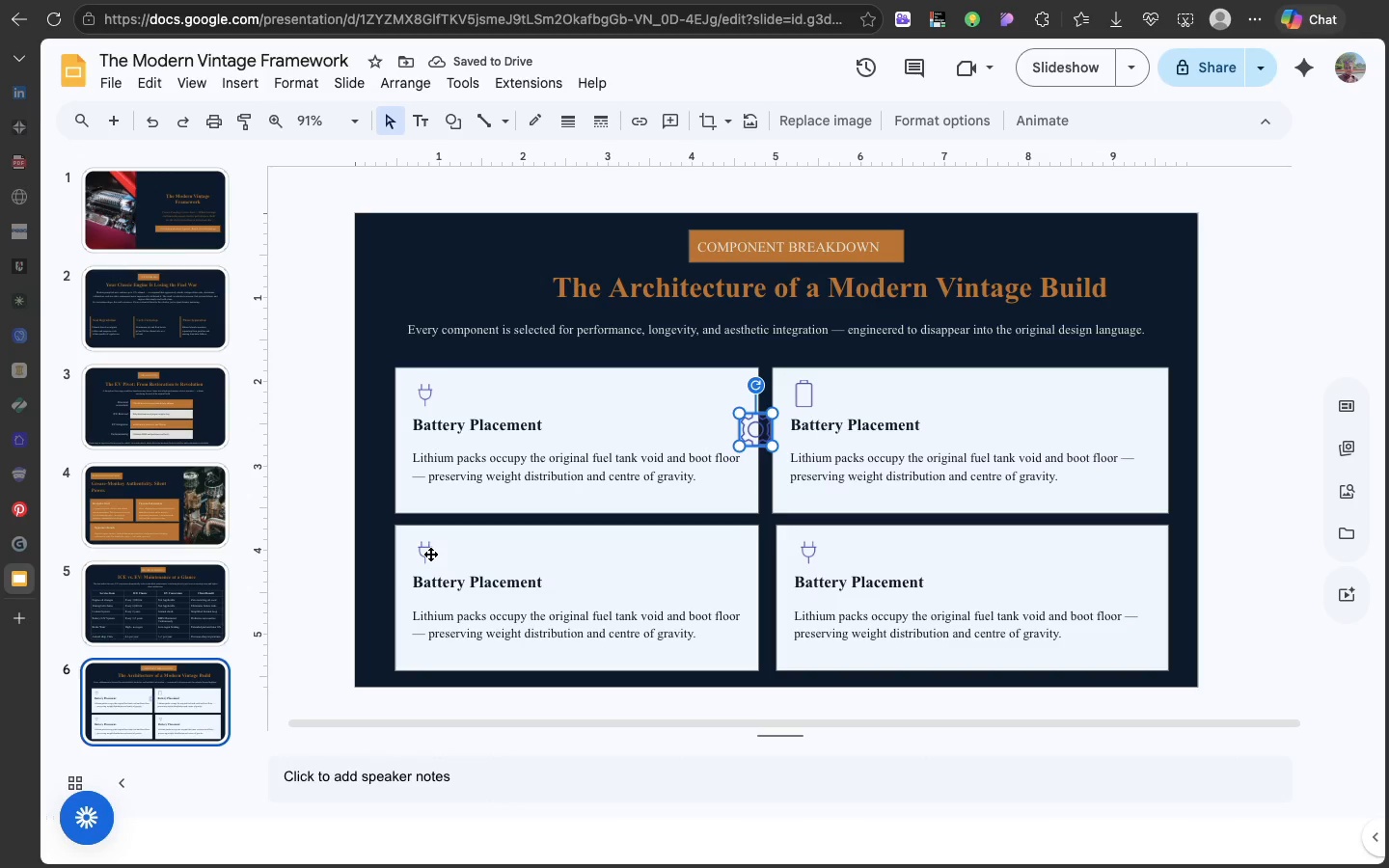 
left_click([430, 554])
 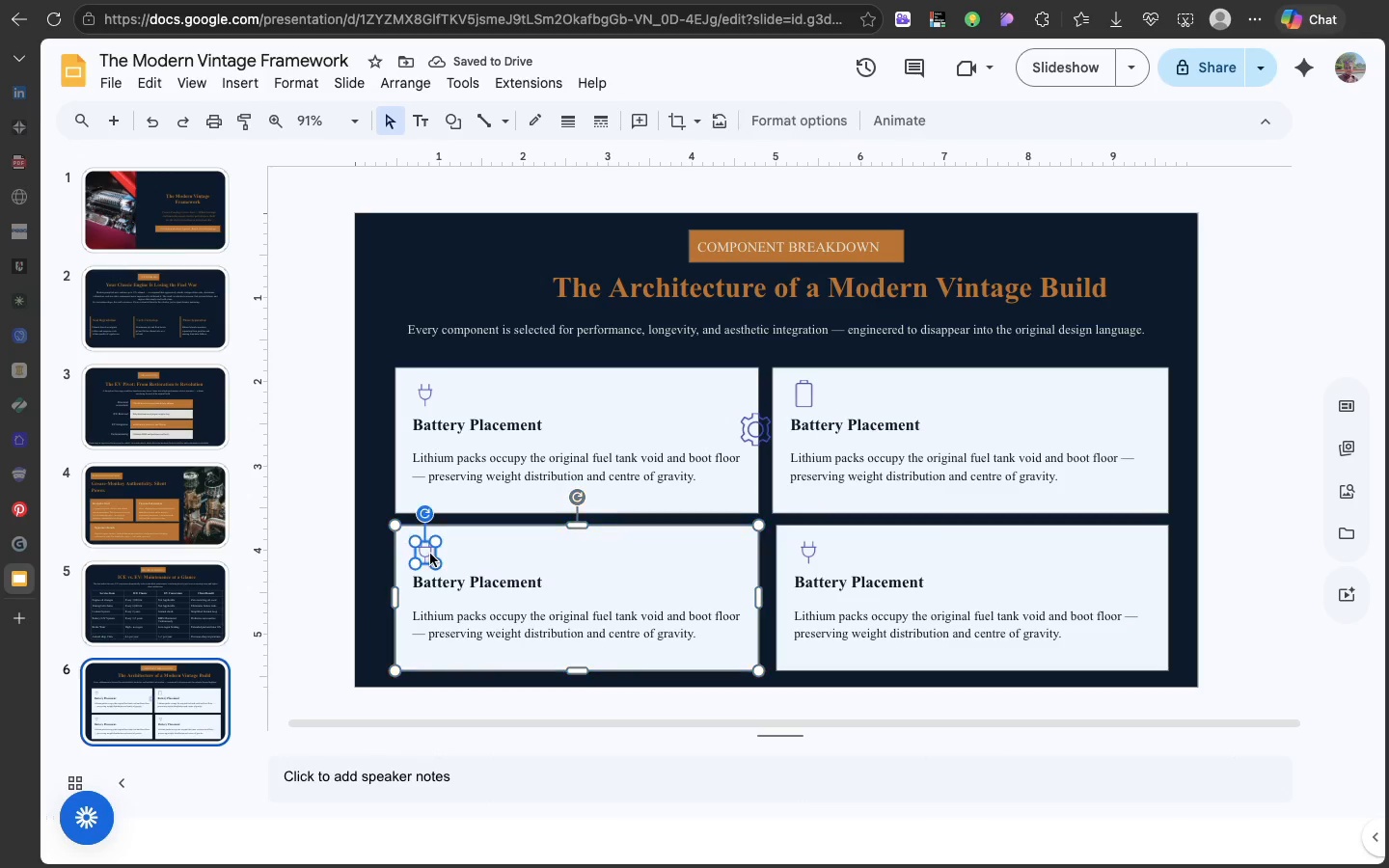 
left_click([430, 554])
 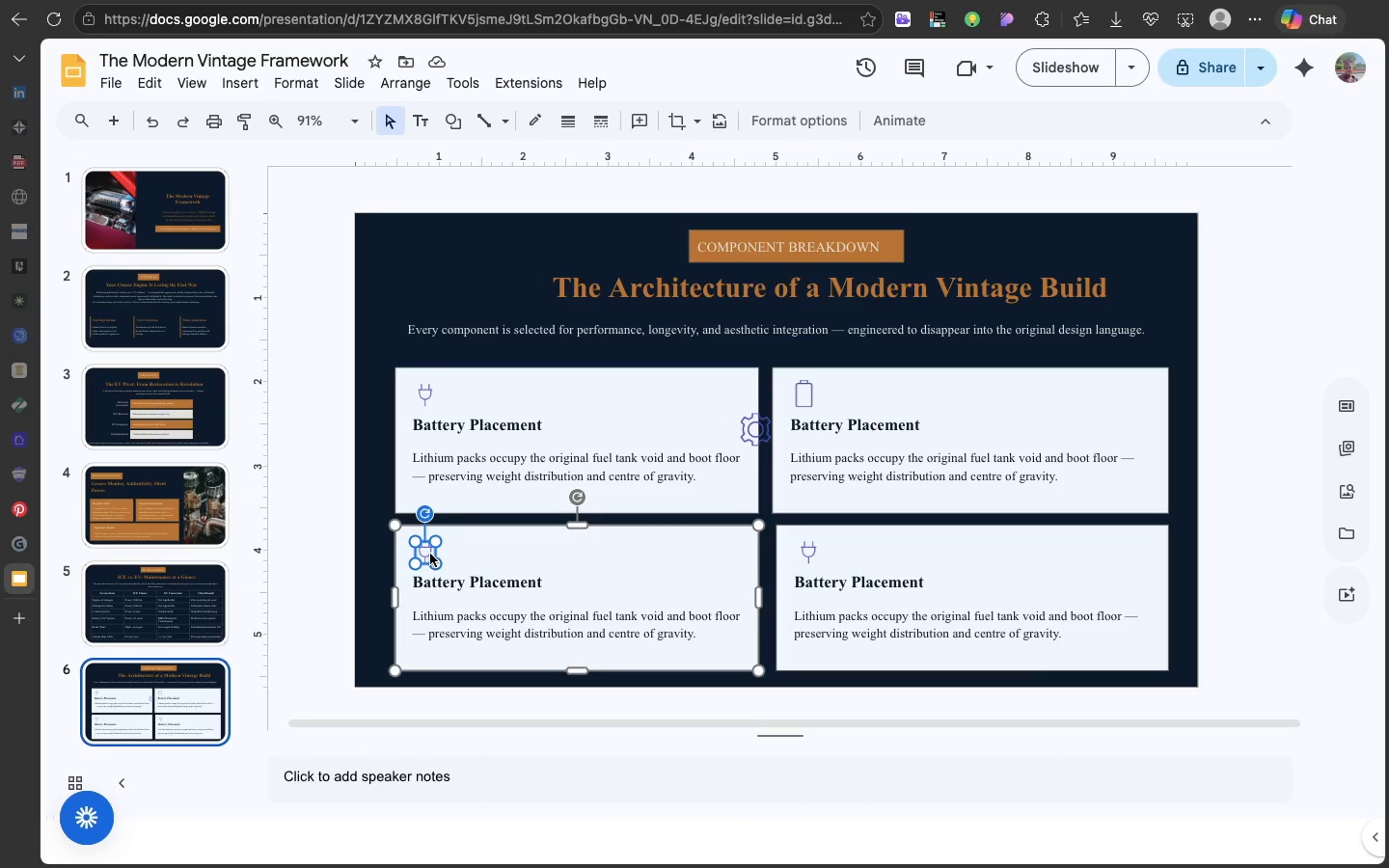 
key(Backspace)
 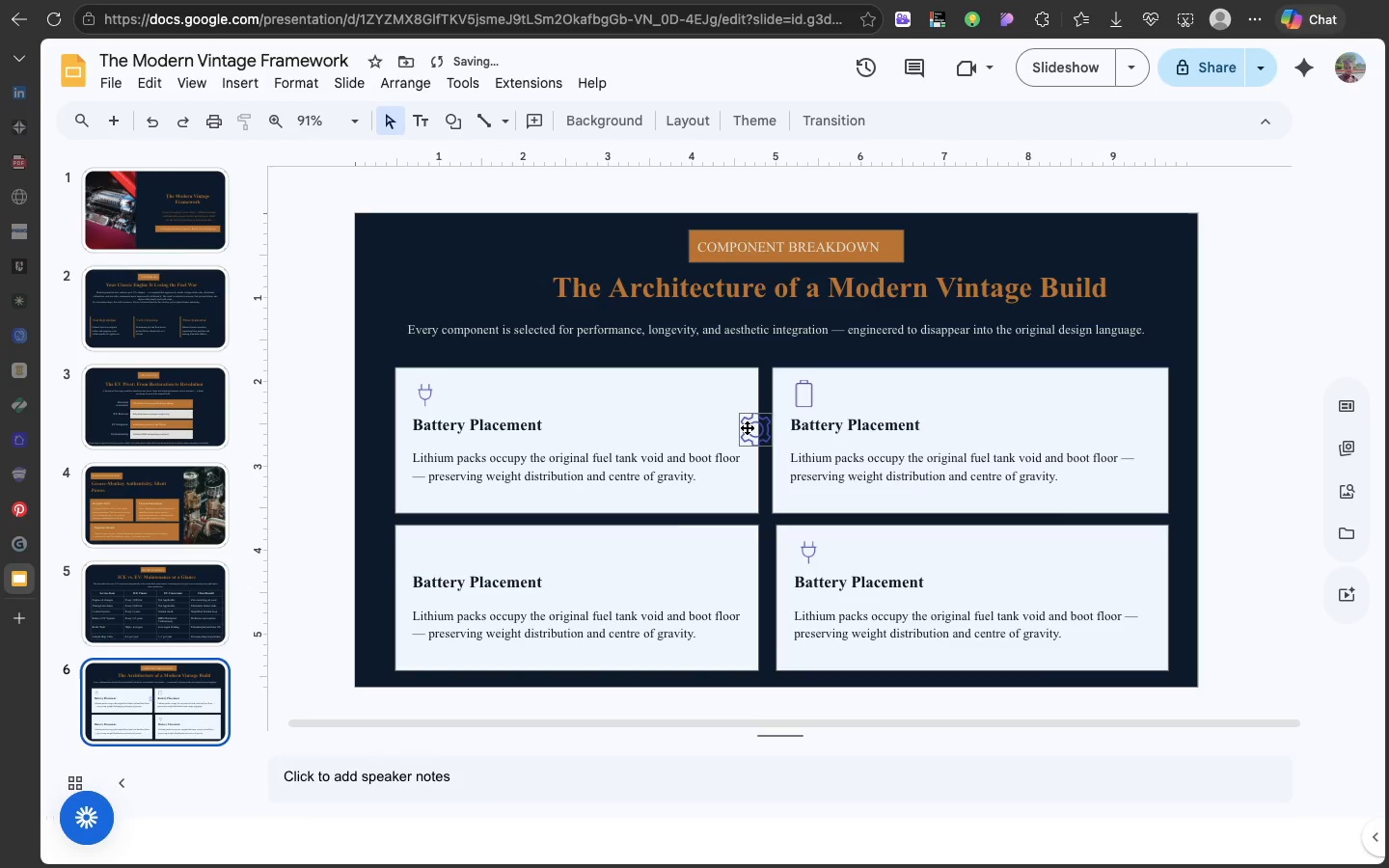 
left_click([747, 427])
 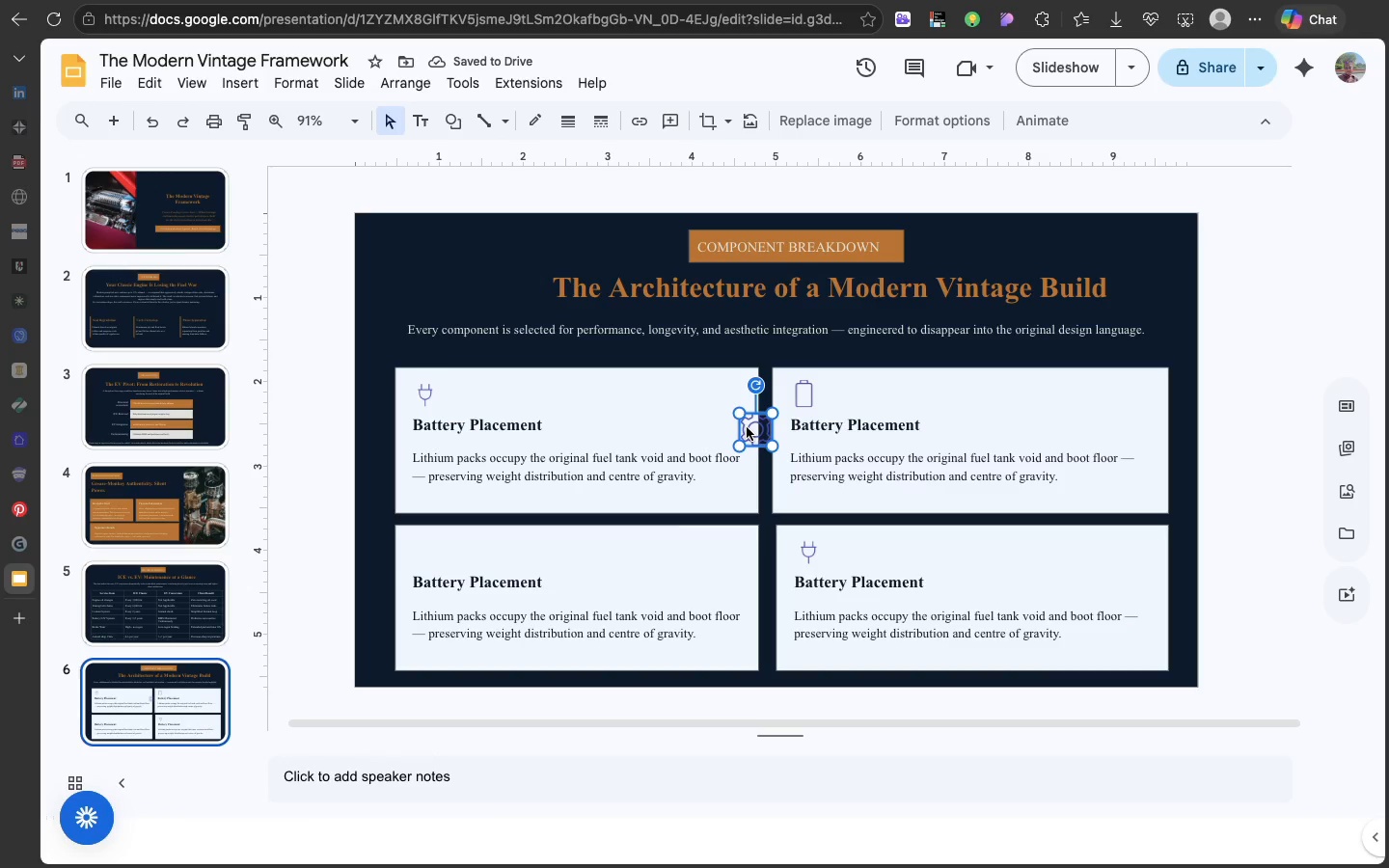 
left_click_drag(start_coordinate=[747, 427], to_coordinate=[422, 544])
 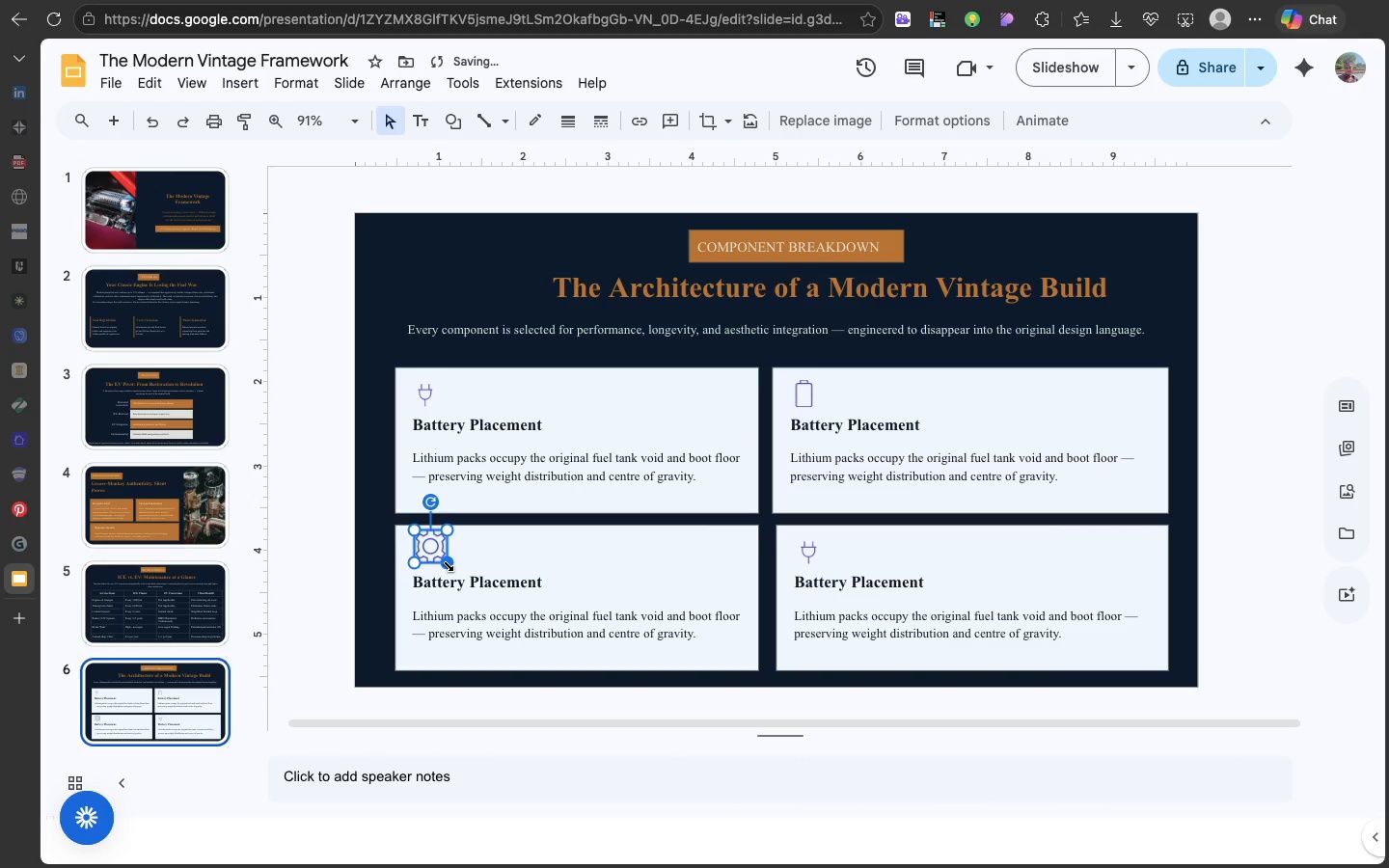 
left_click_drag(start_coordinate=[447, 564], to_coordinate=[438, 561])
 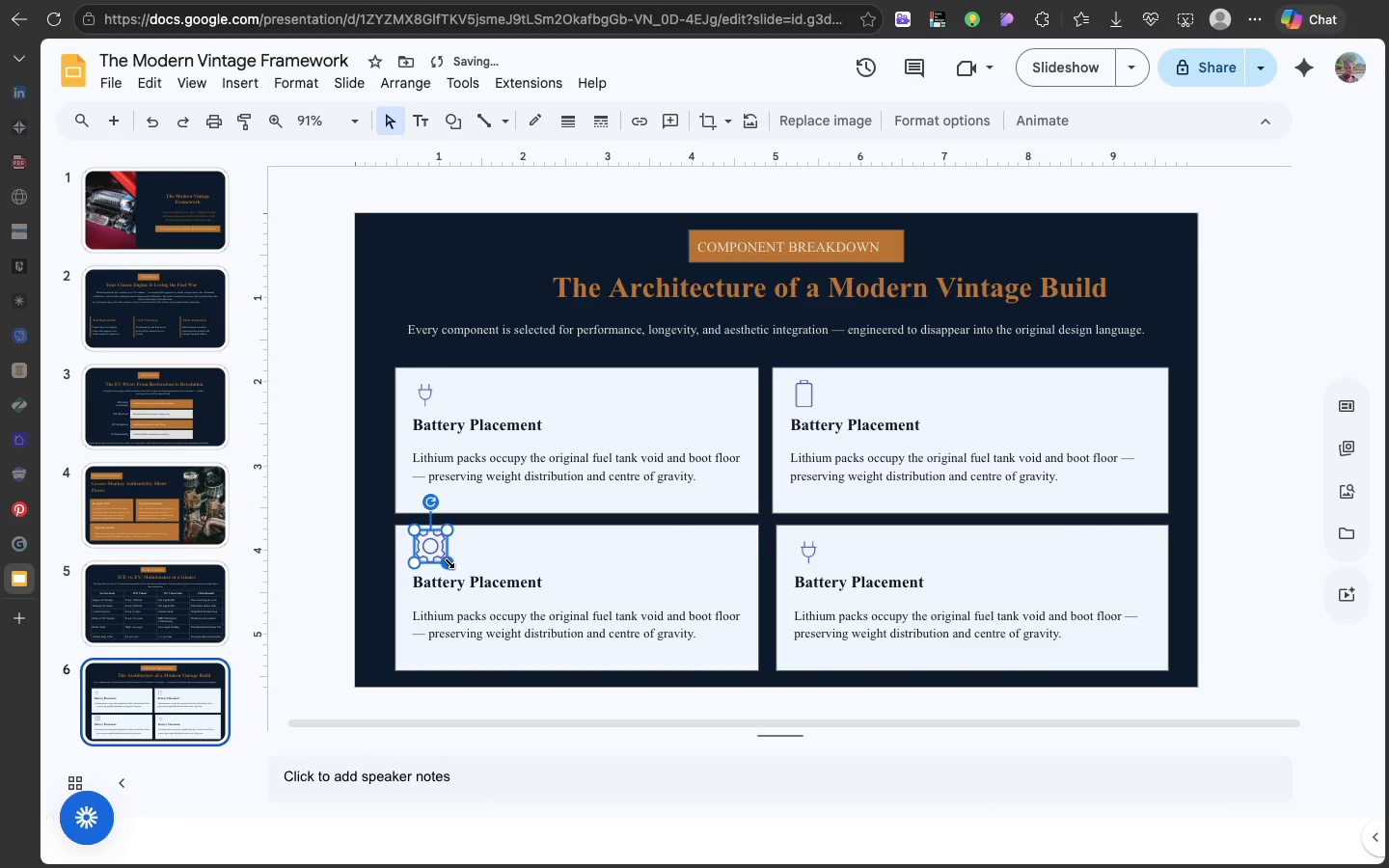 
left_click_drag(start_coordinate=[448, 561], to_coordinate=[438, 551])
 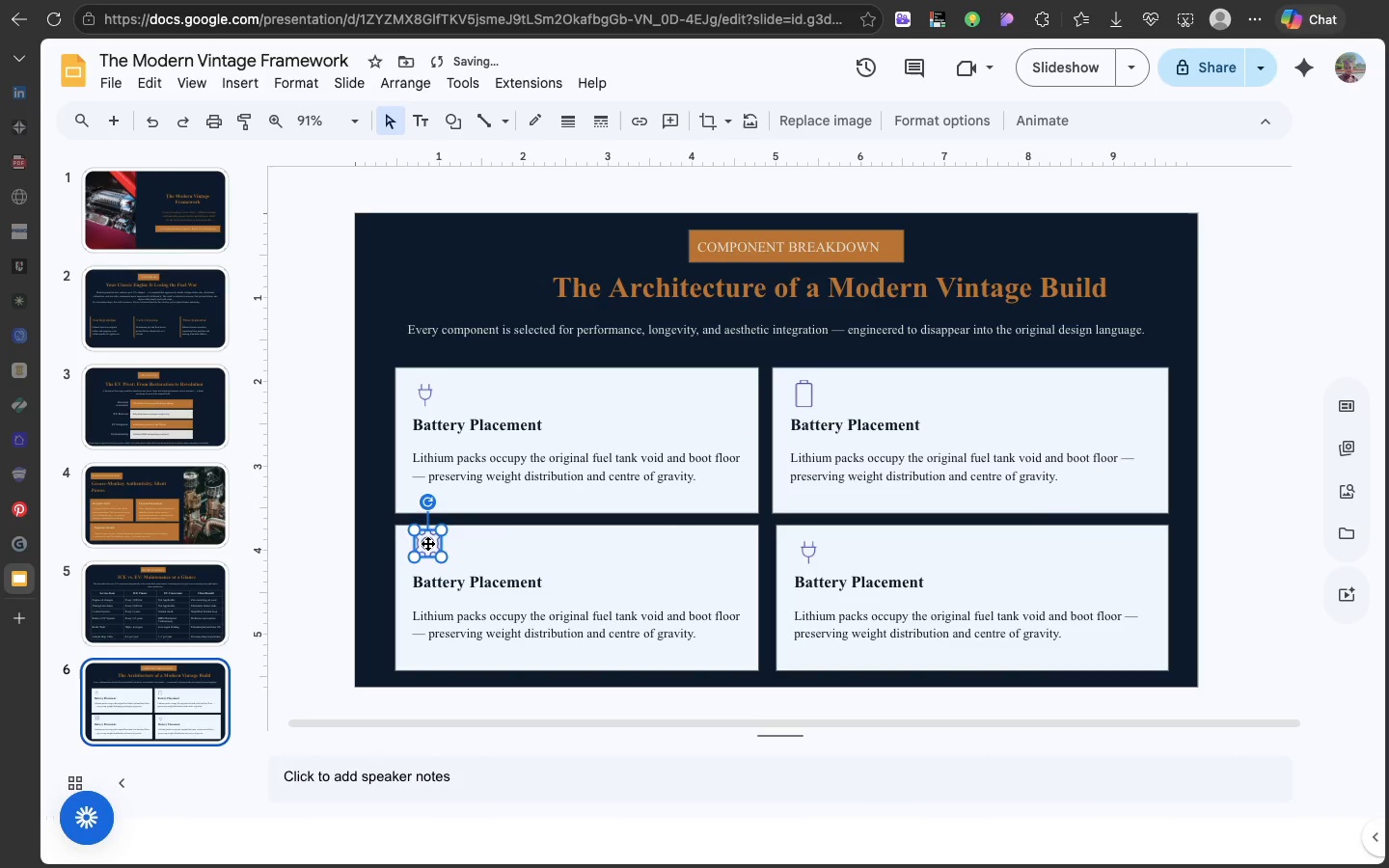 
left_click_drag(start_coordinate=[427, 543], to_coordinate=[427, 554])
 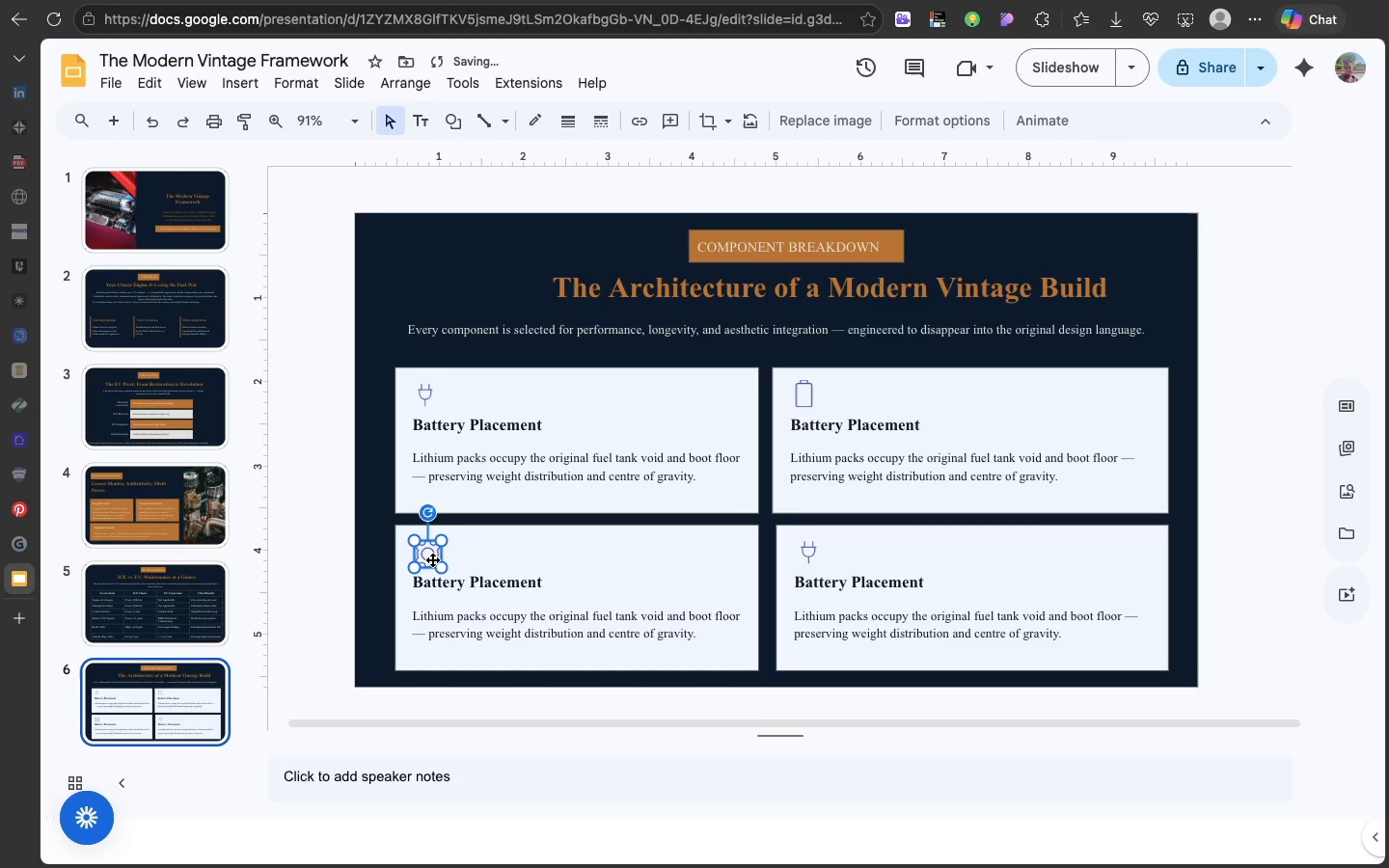 
left_click_drag(start_coordinate=[432, 559], to_coordinate=[431, 554])
 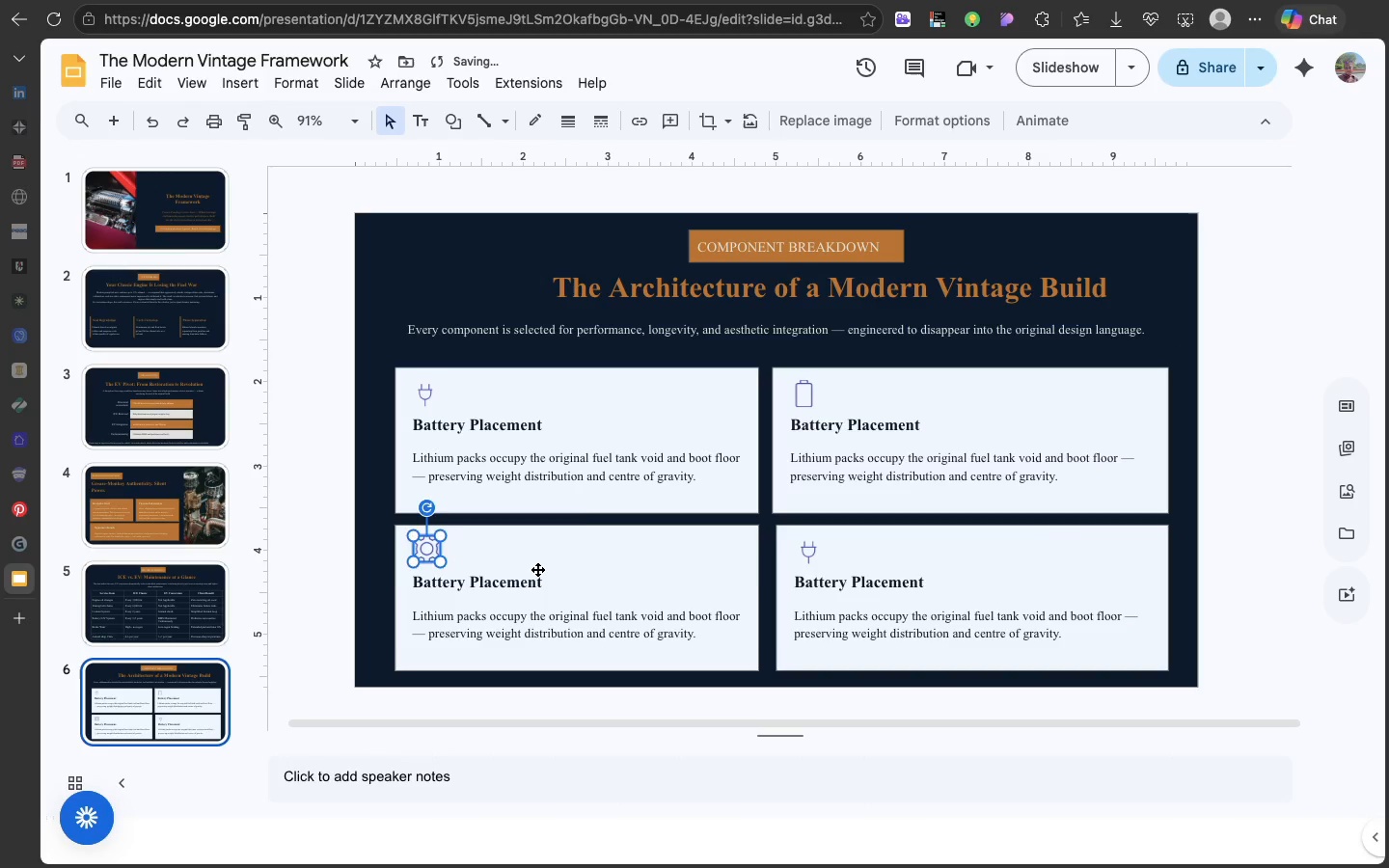 
left_click([537, 569])
 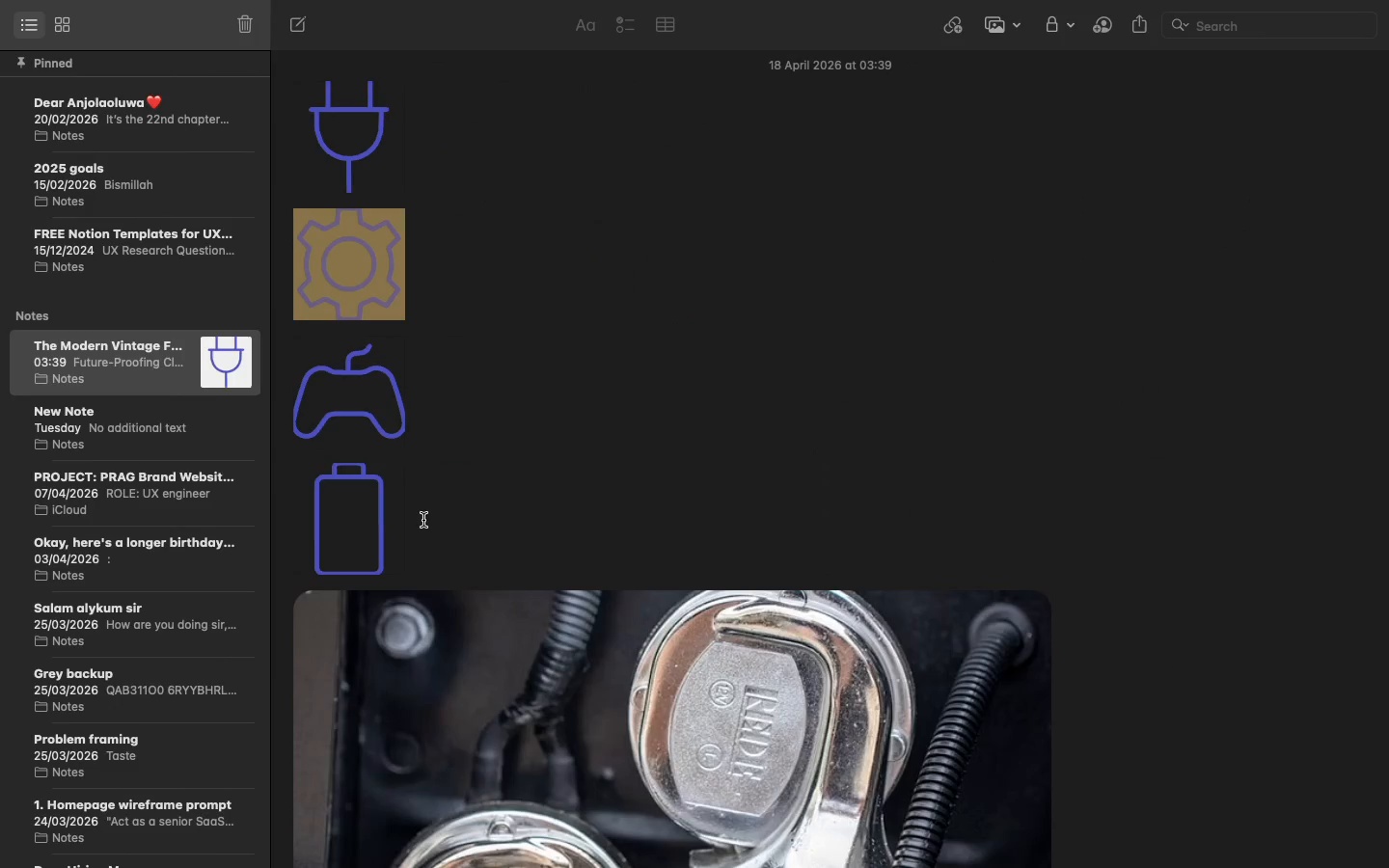 
left_click([357, 412])
 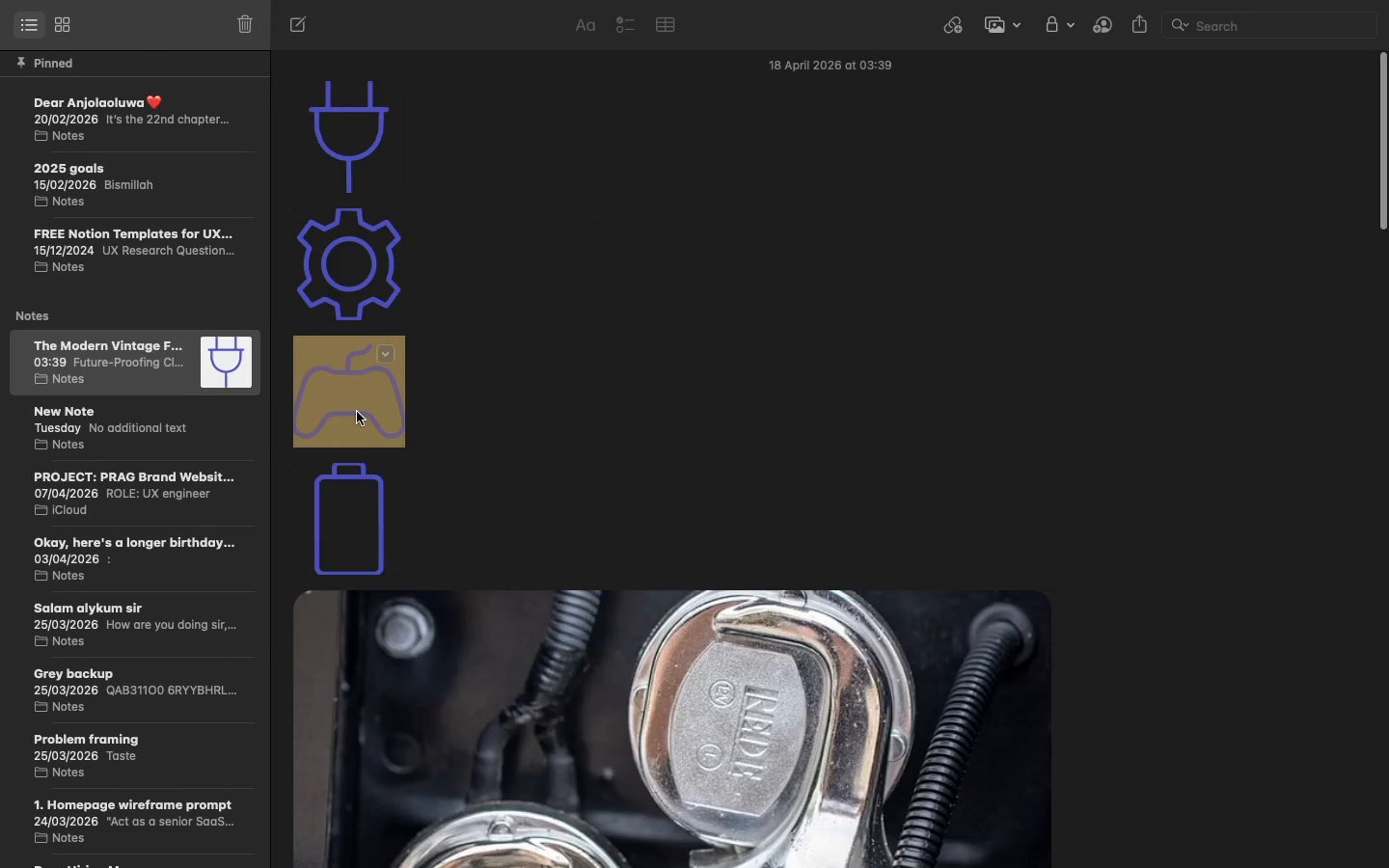 
right_click([357, 412])
 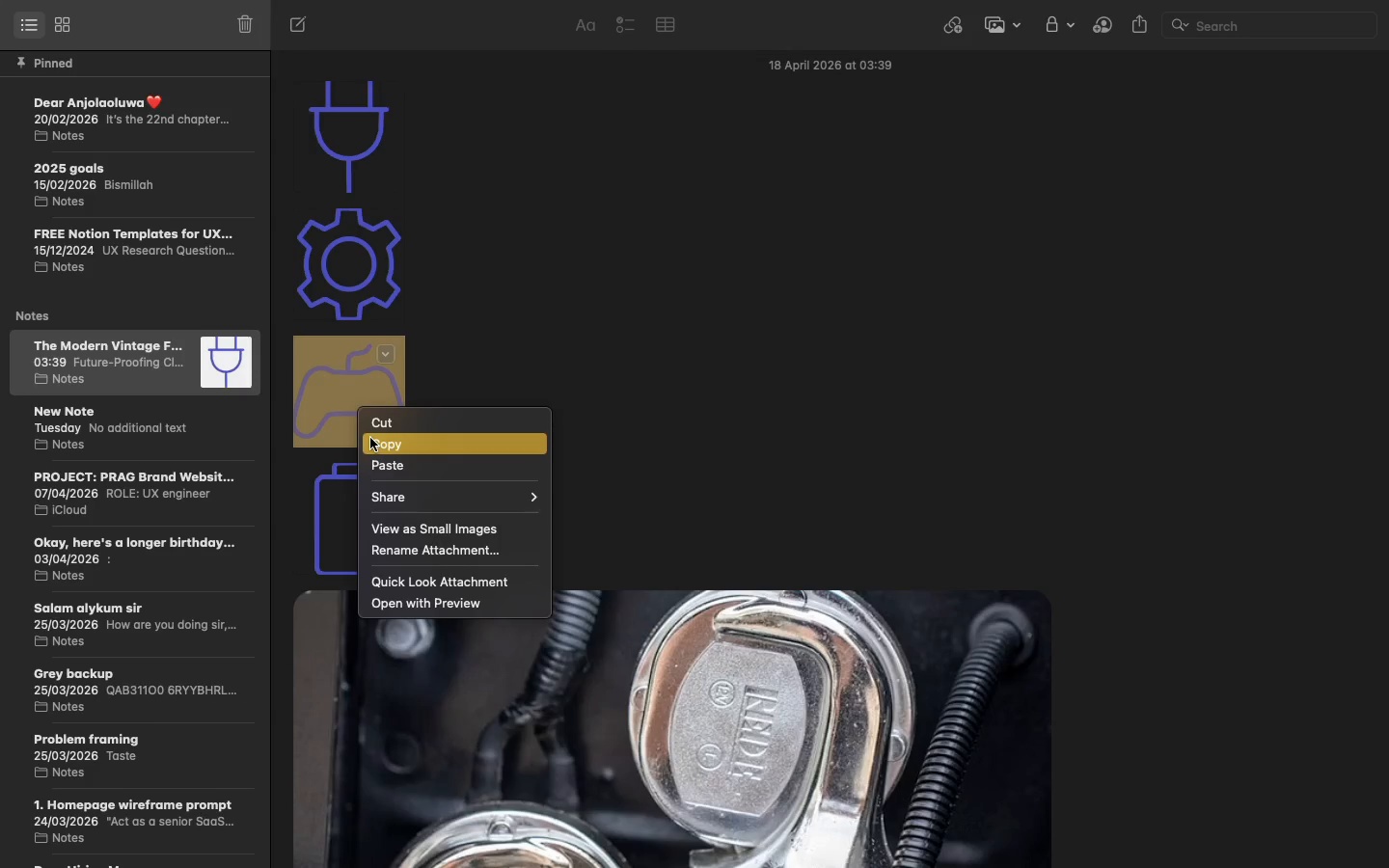 
left_click([370, 438])
 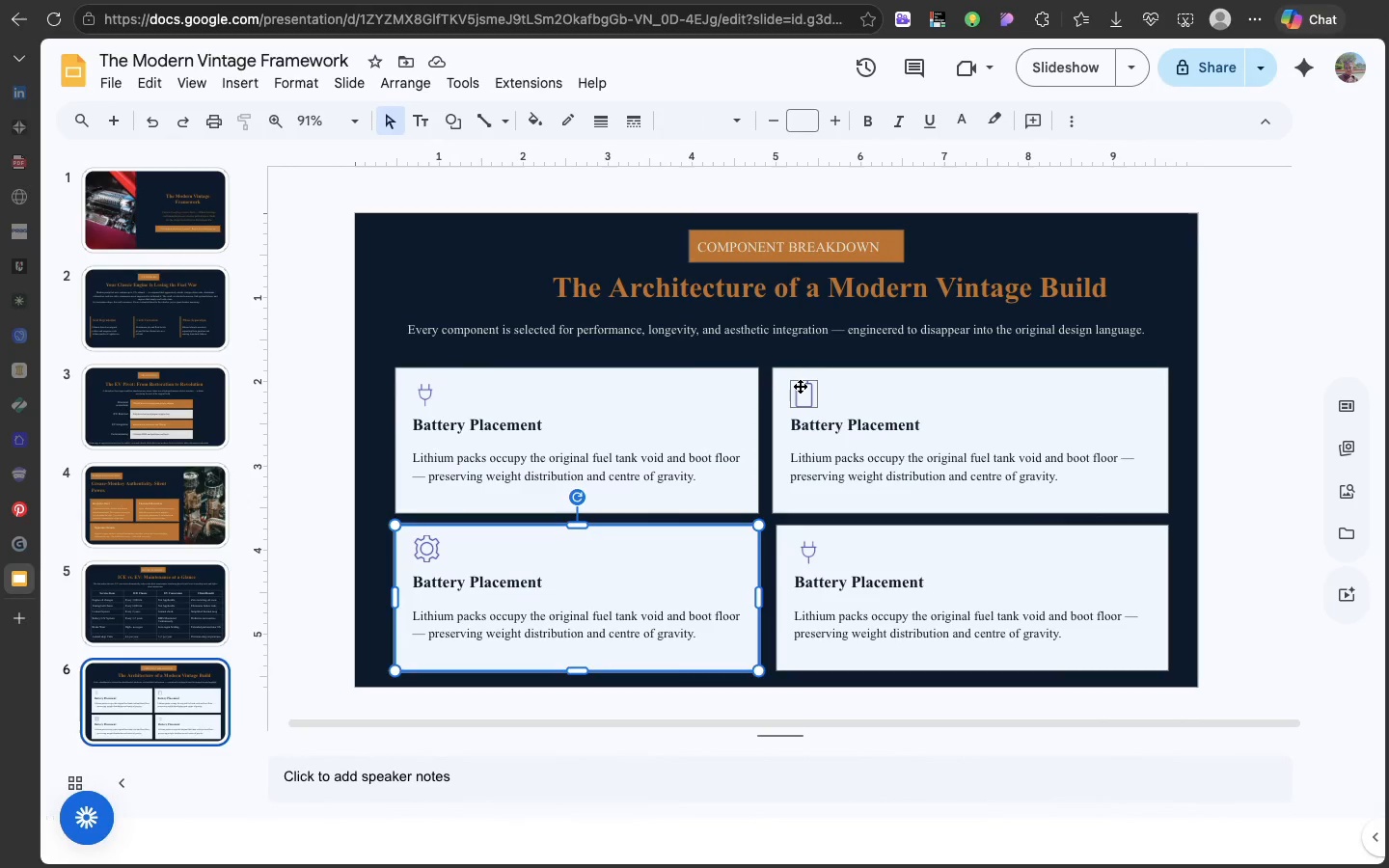 
left_click([800, 386])
 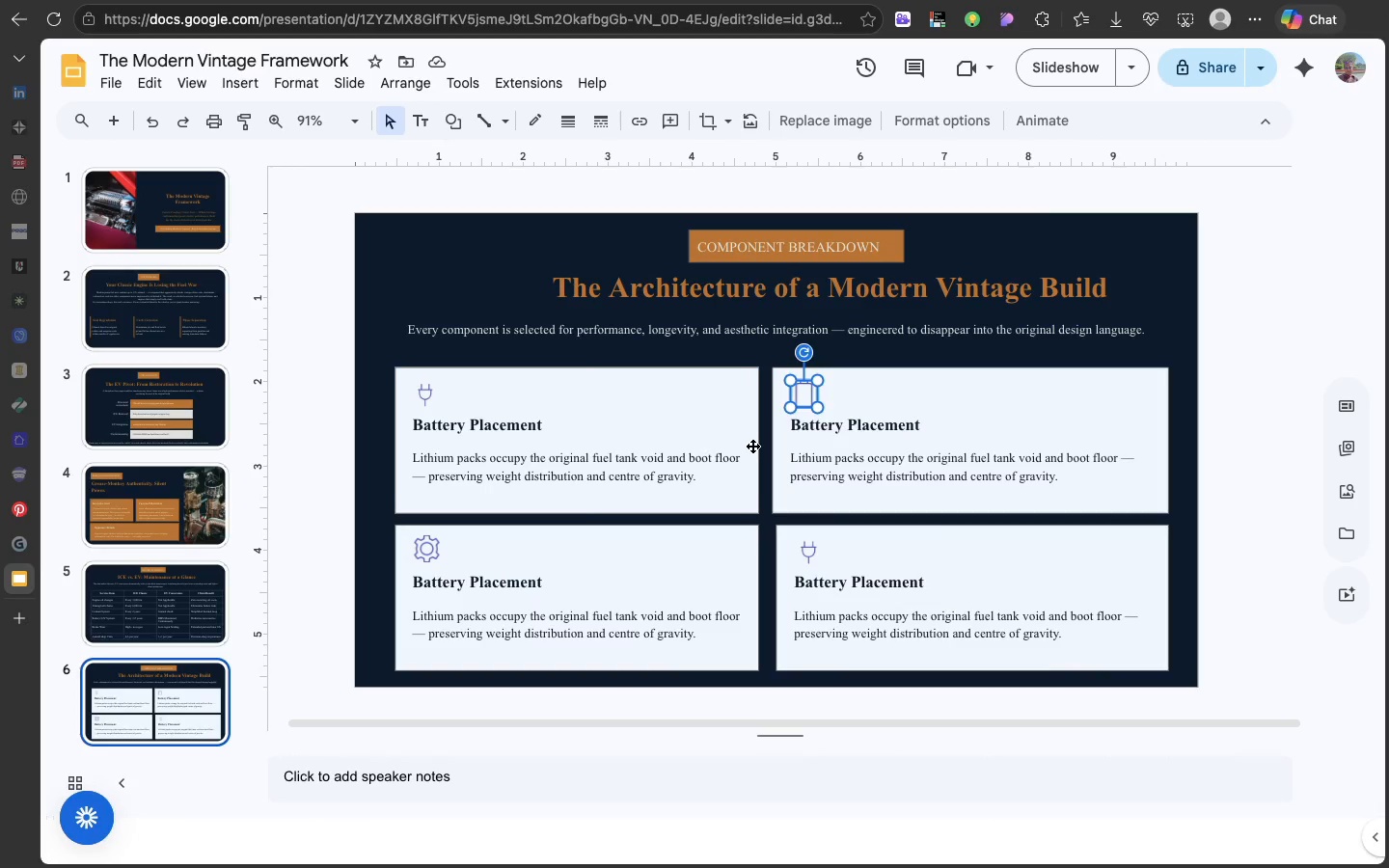 
left_click([752, 446])
 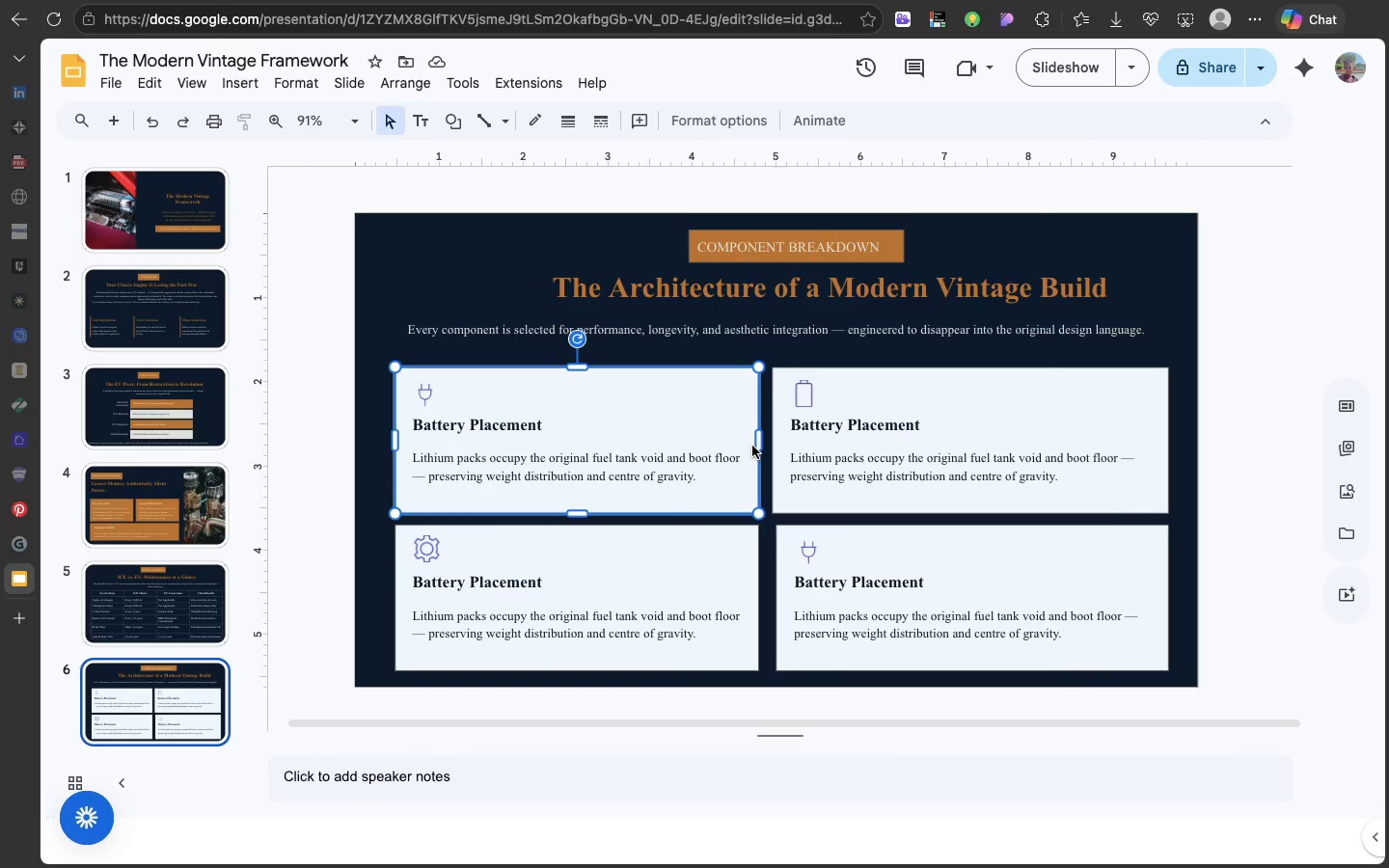 
key(Meta+V)
 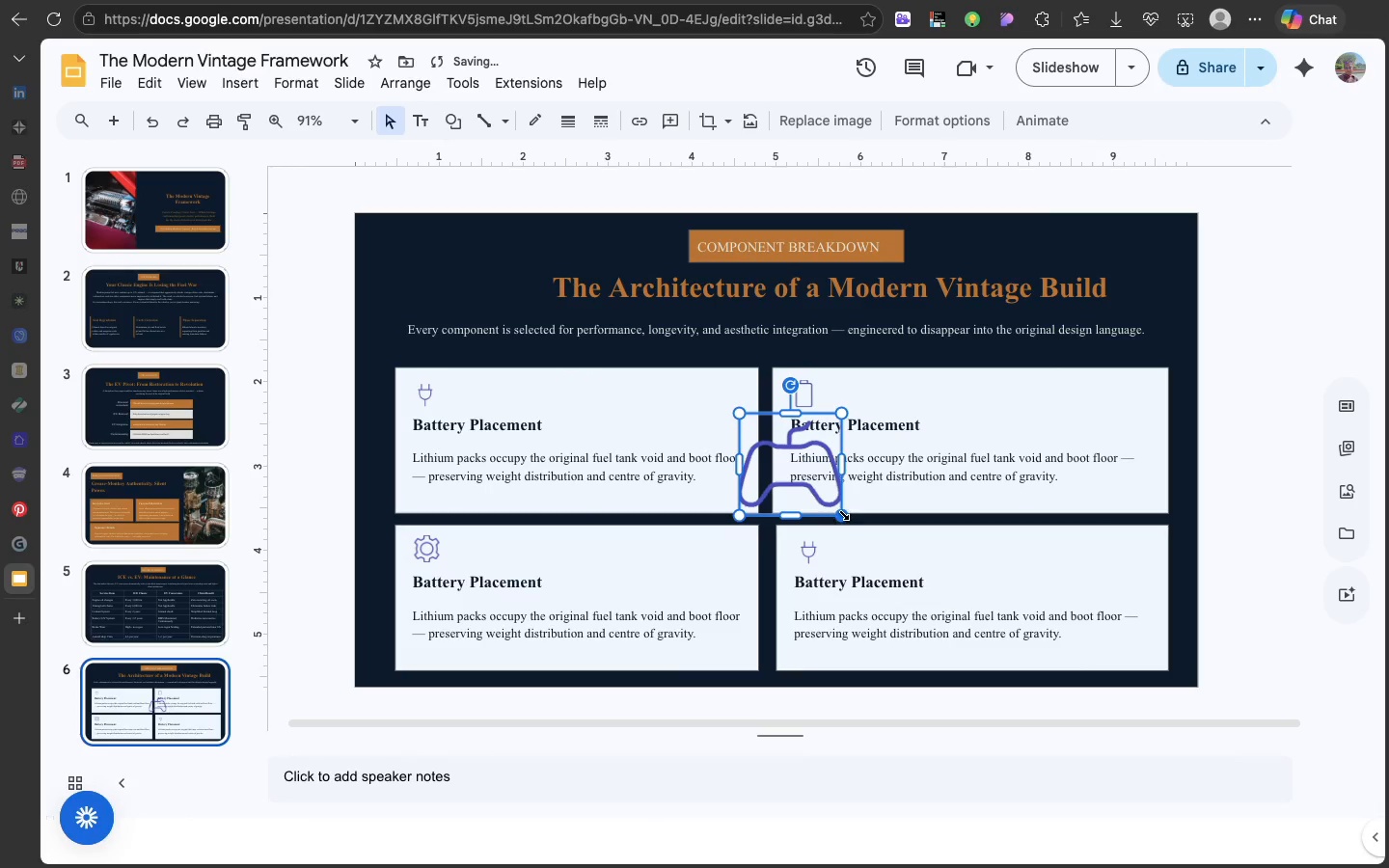 
left_click_drag(start_coordinate=[842, 513], to_coordinate=[774, 444])
 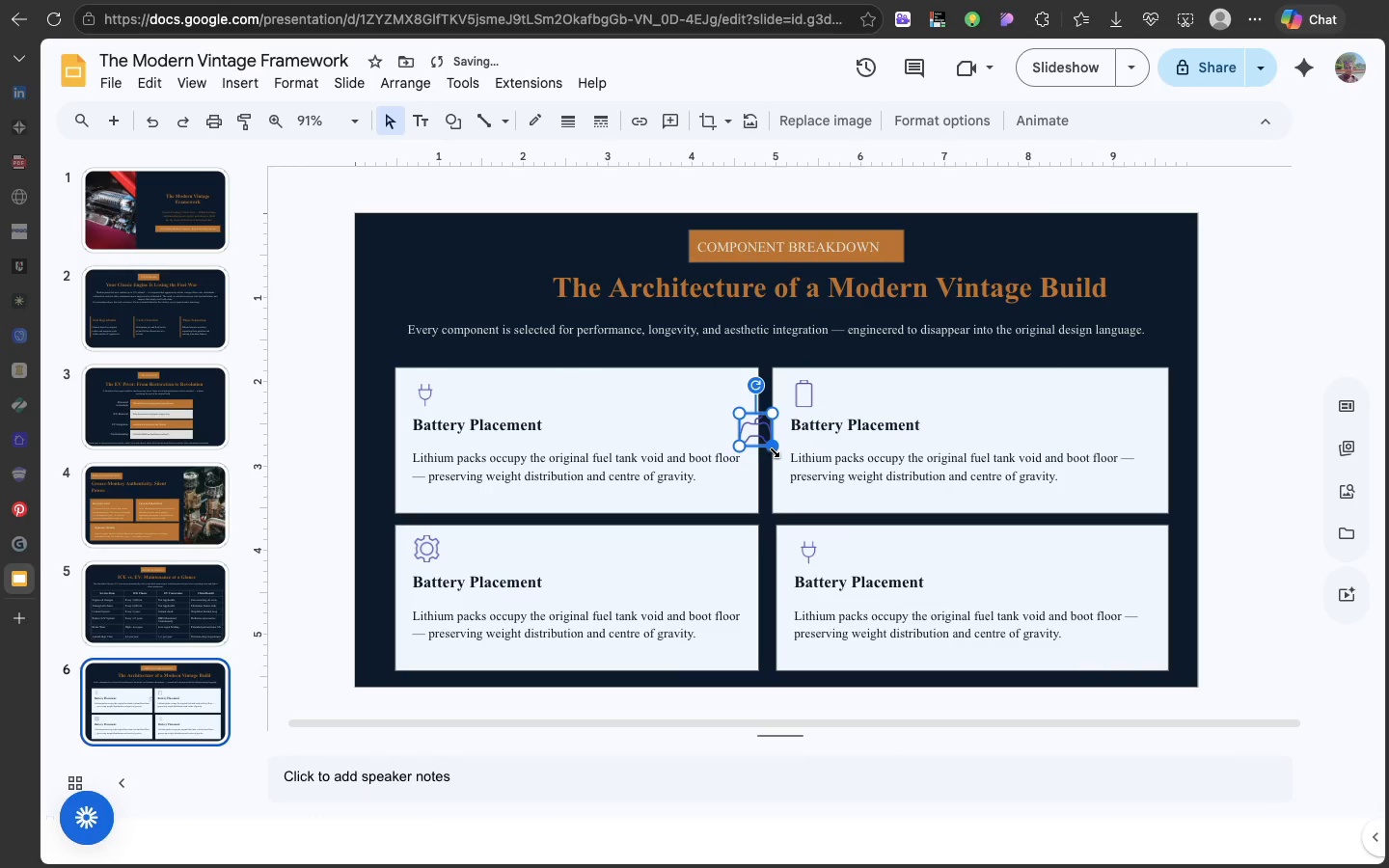 
left_click_drag(start_coordinate=[773, 450], to_coordinate=[768, 446])
 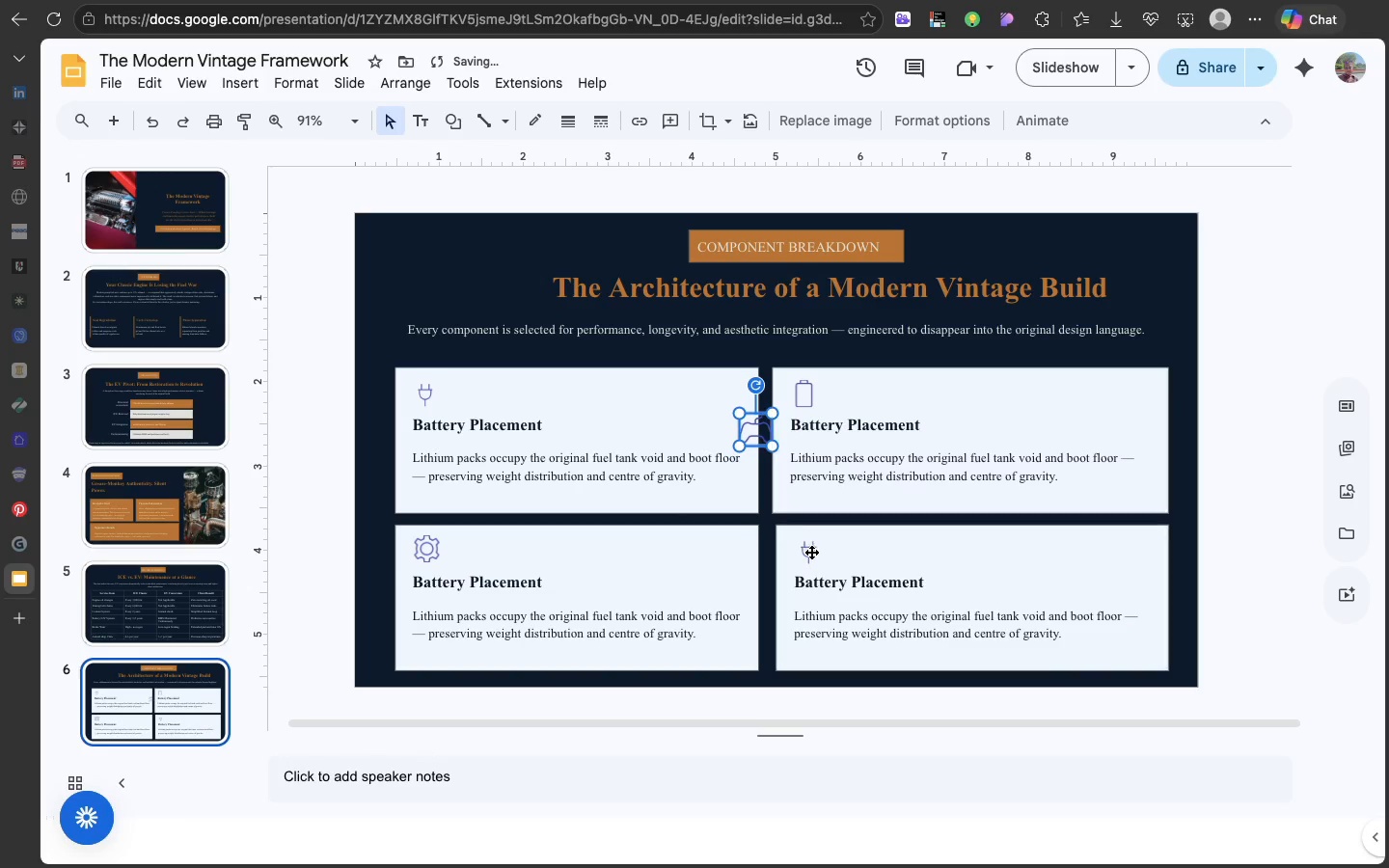 
left_click([812, 552])
 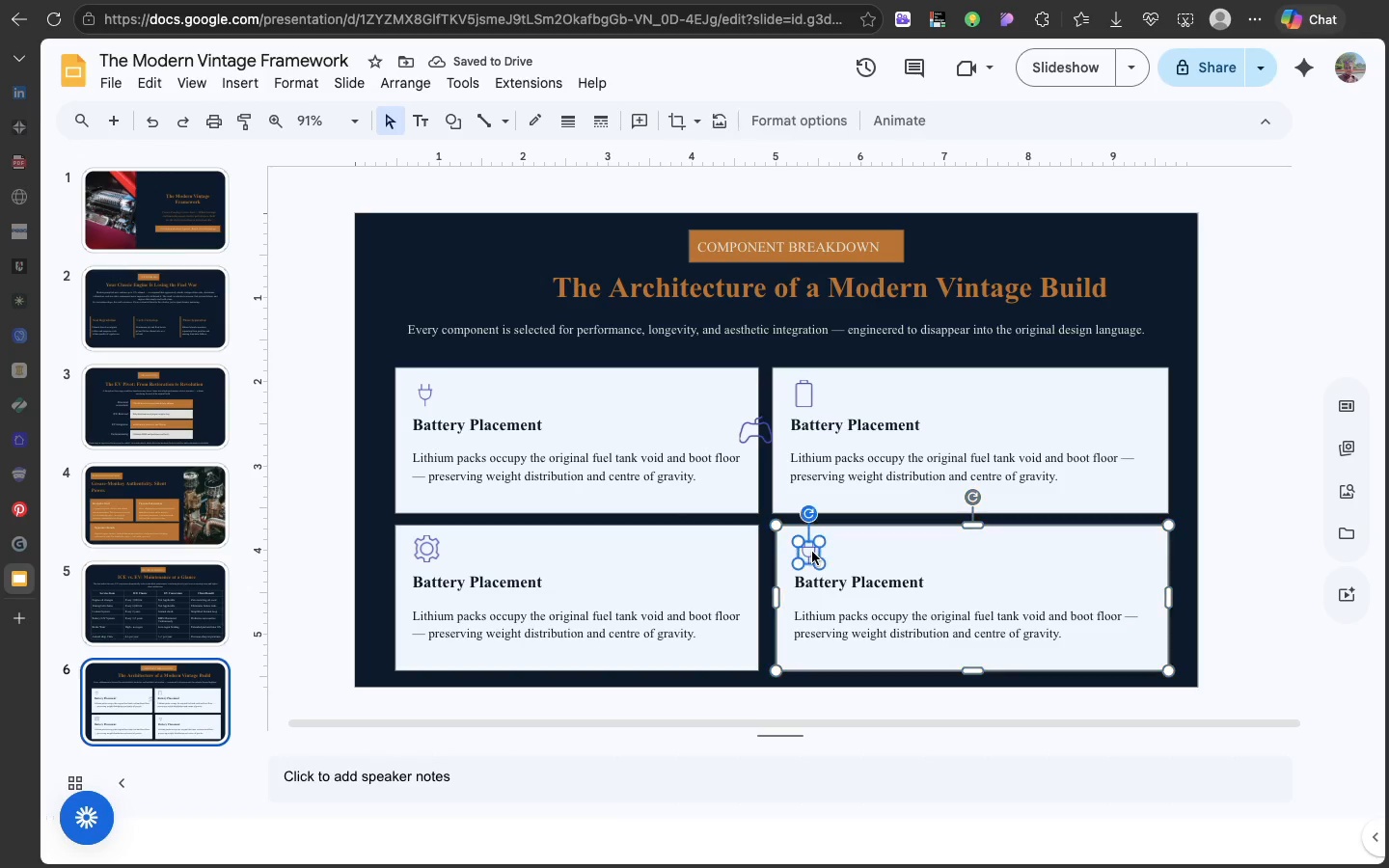 
left_click([812, 552])
 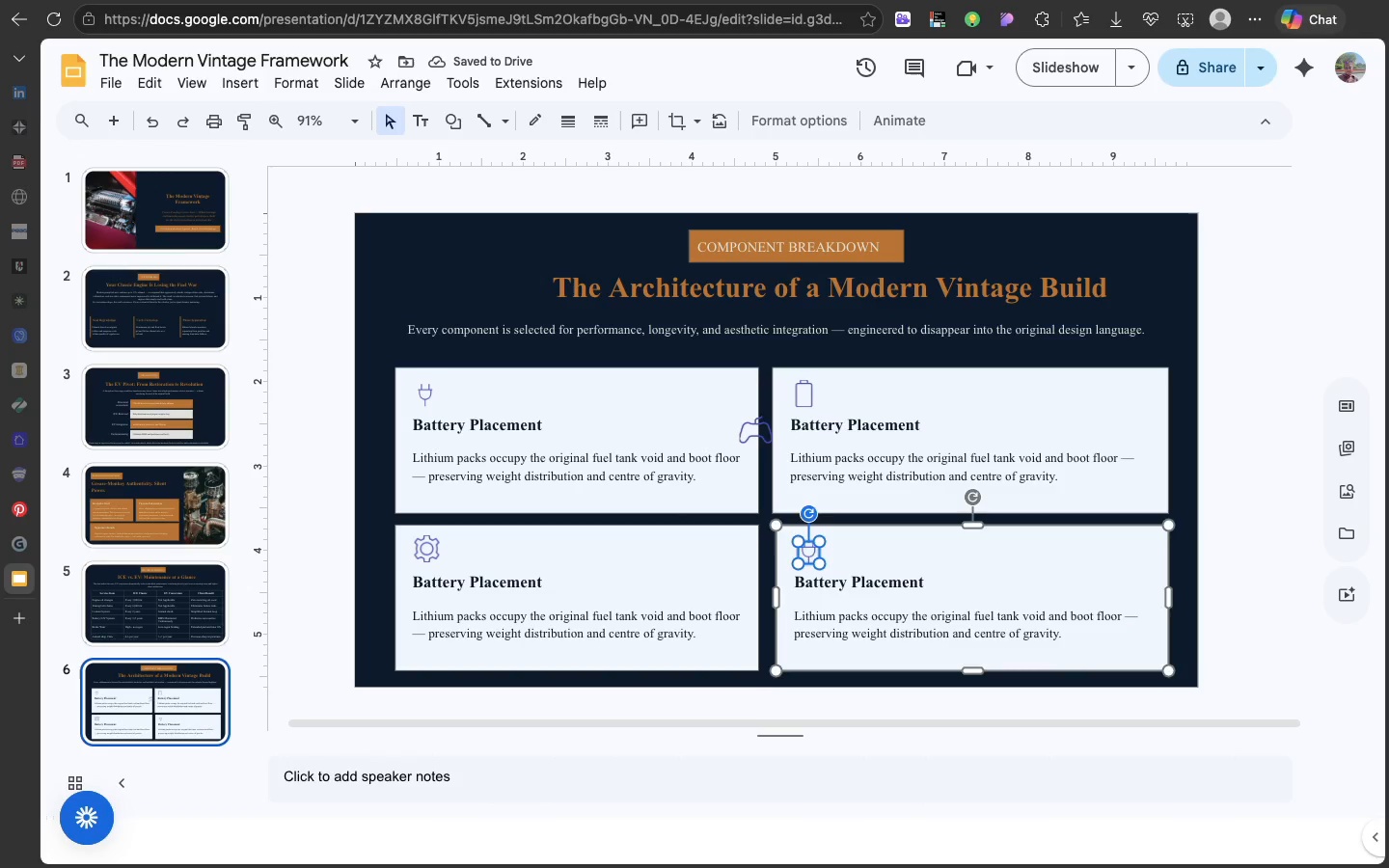 
key(Backspace)
 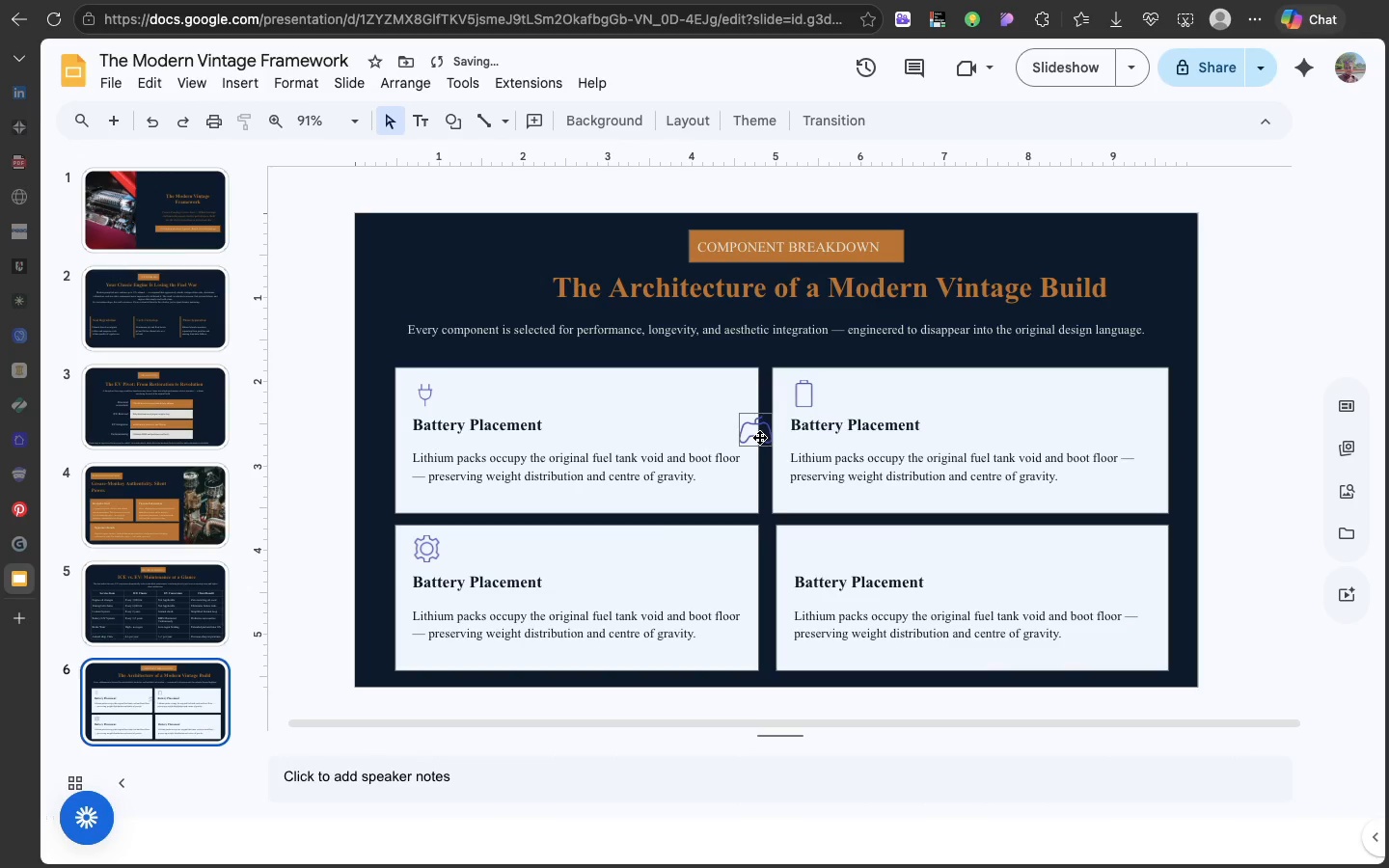 
left_click([759, 437])
 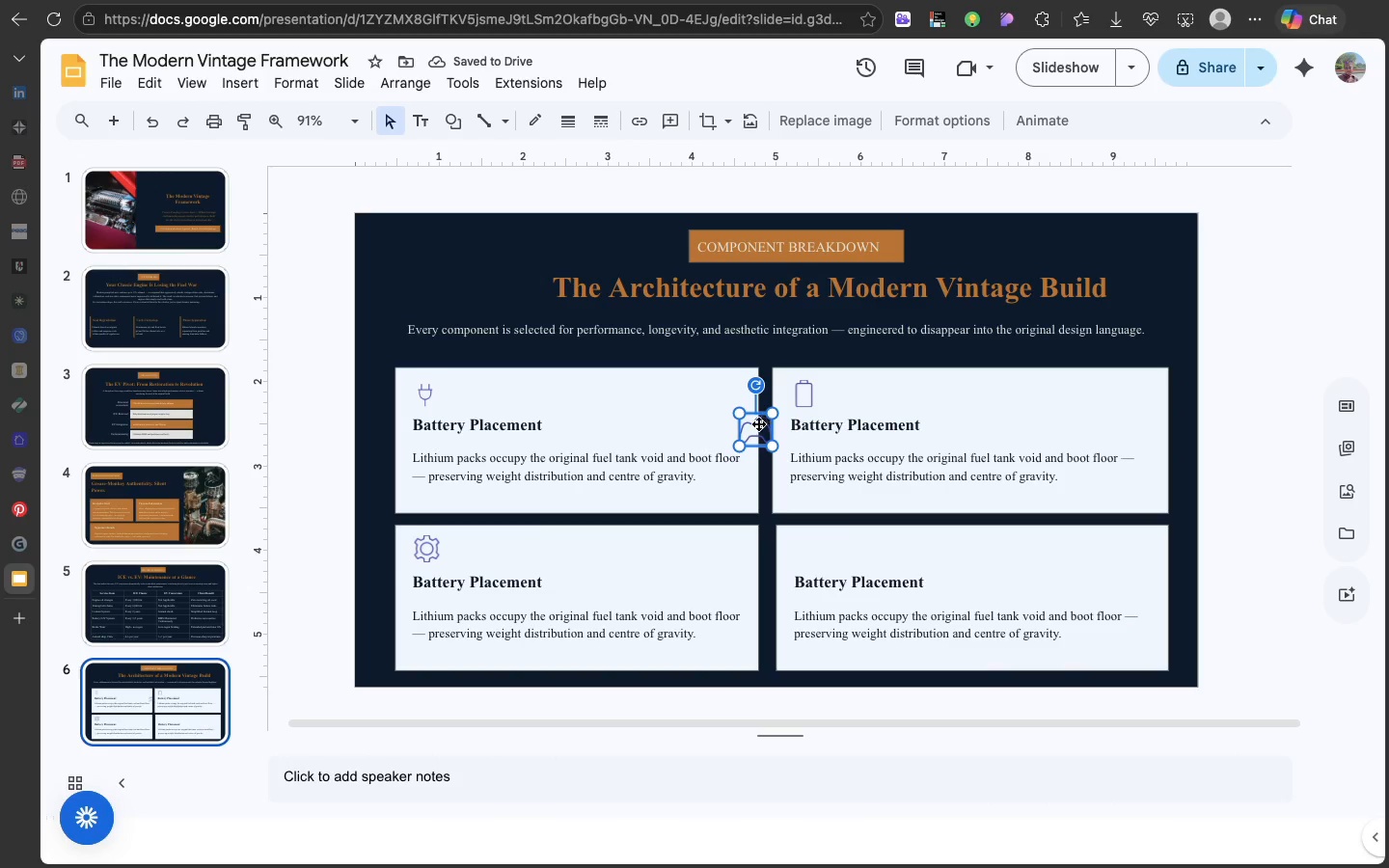 
left_click_drag(start_coordinate=[753, 423], to_coordinate=[808, 539])
 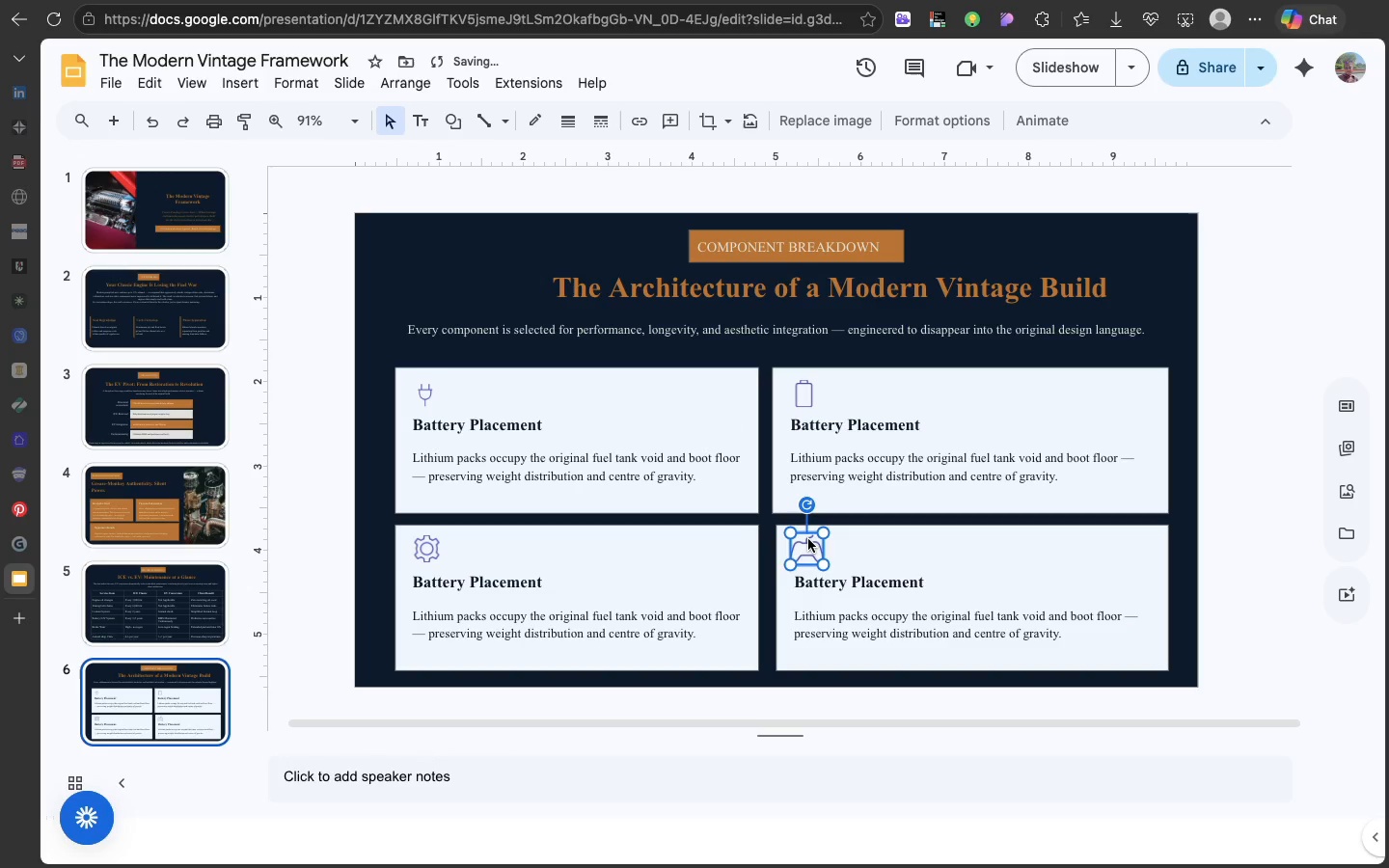 
left_click_drag(start_coordinate=[808, 539], to_coordinate=[813, 539])
 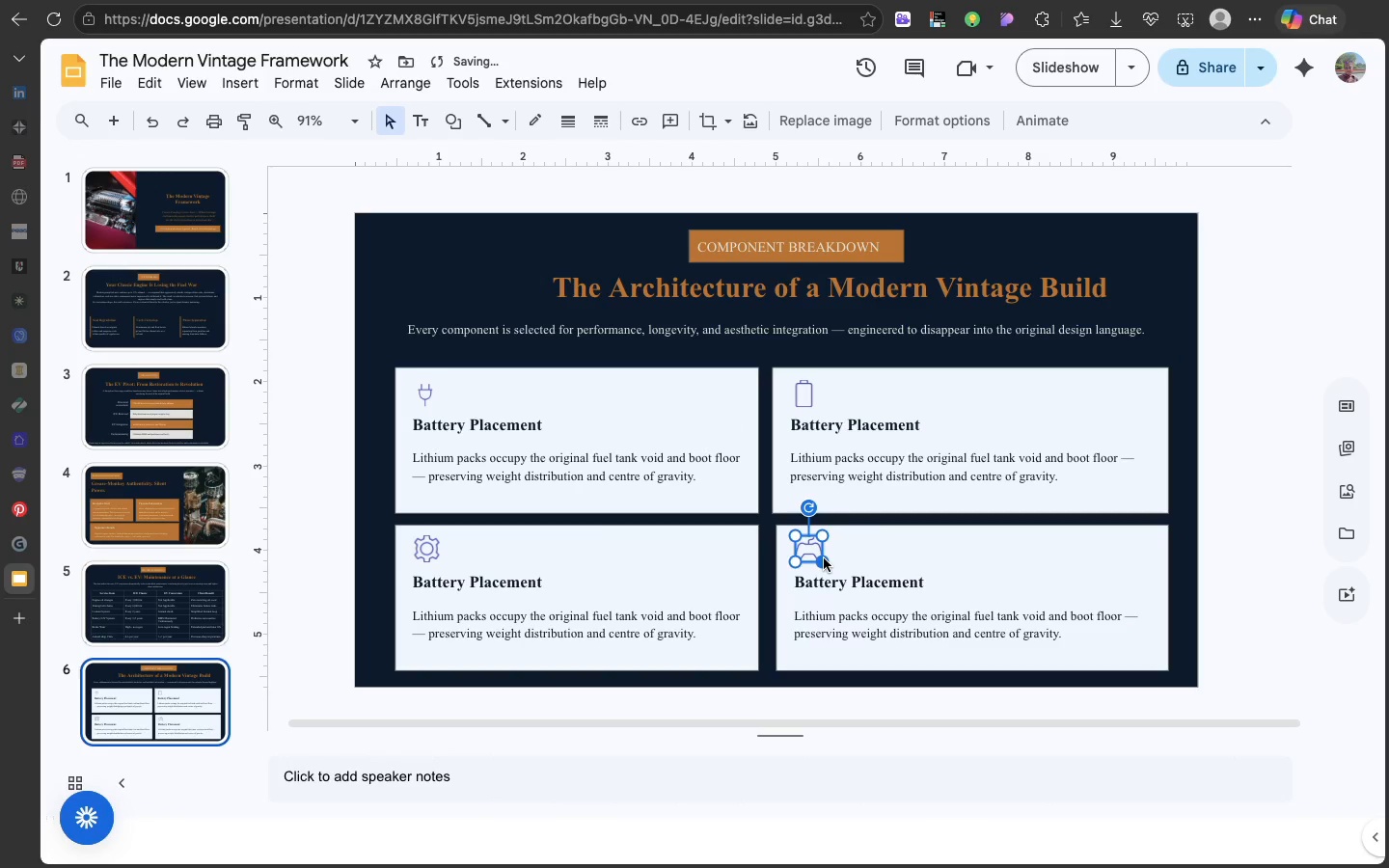 
left_click_drag(start_coordinate=[813, 551], to_coordinate=[818, 556])
 